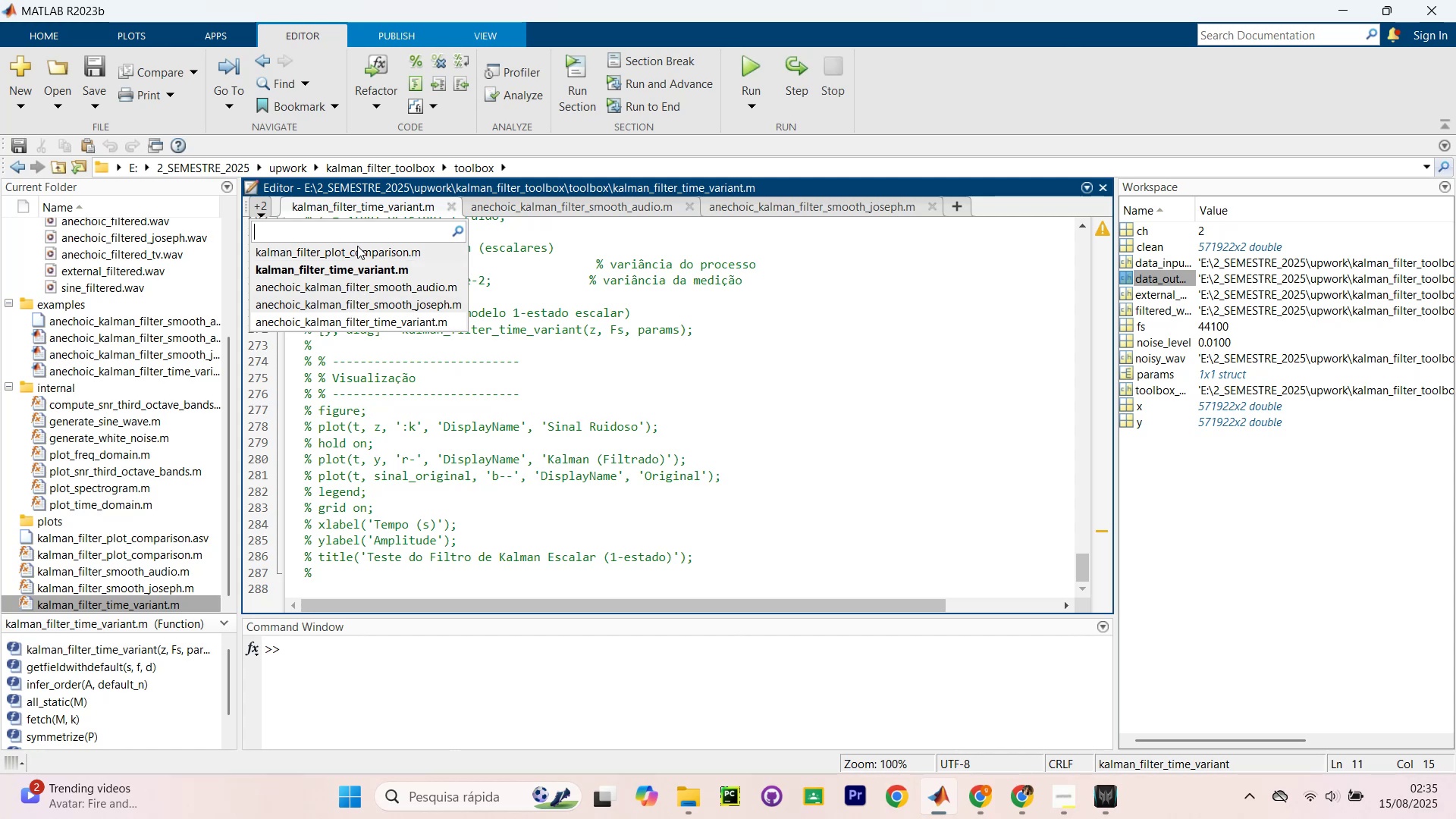 
left_click([619, 256])
 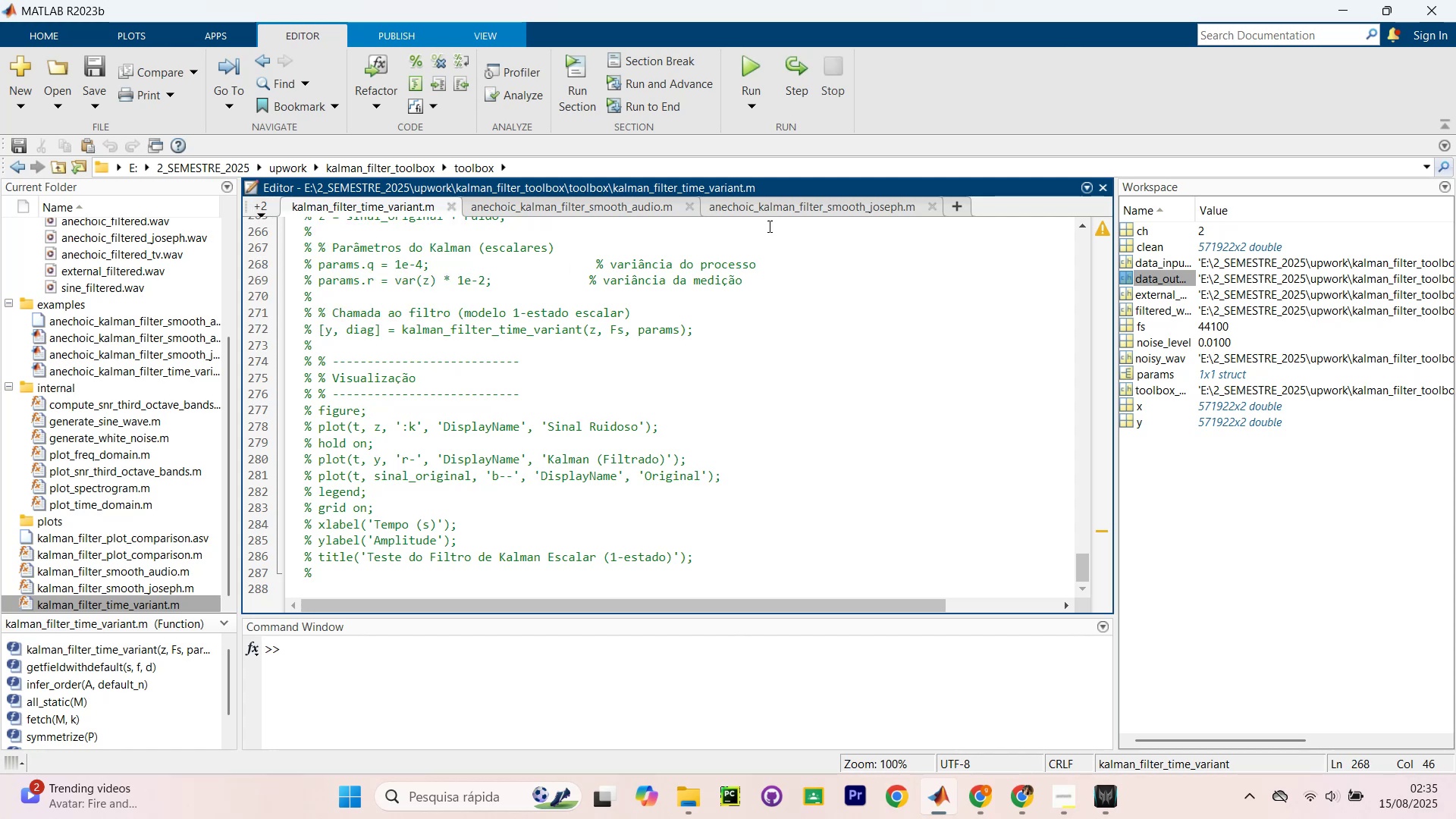 
scroll: coordinate [687, 386], scroll_direction: down, amount: 7.0
 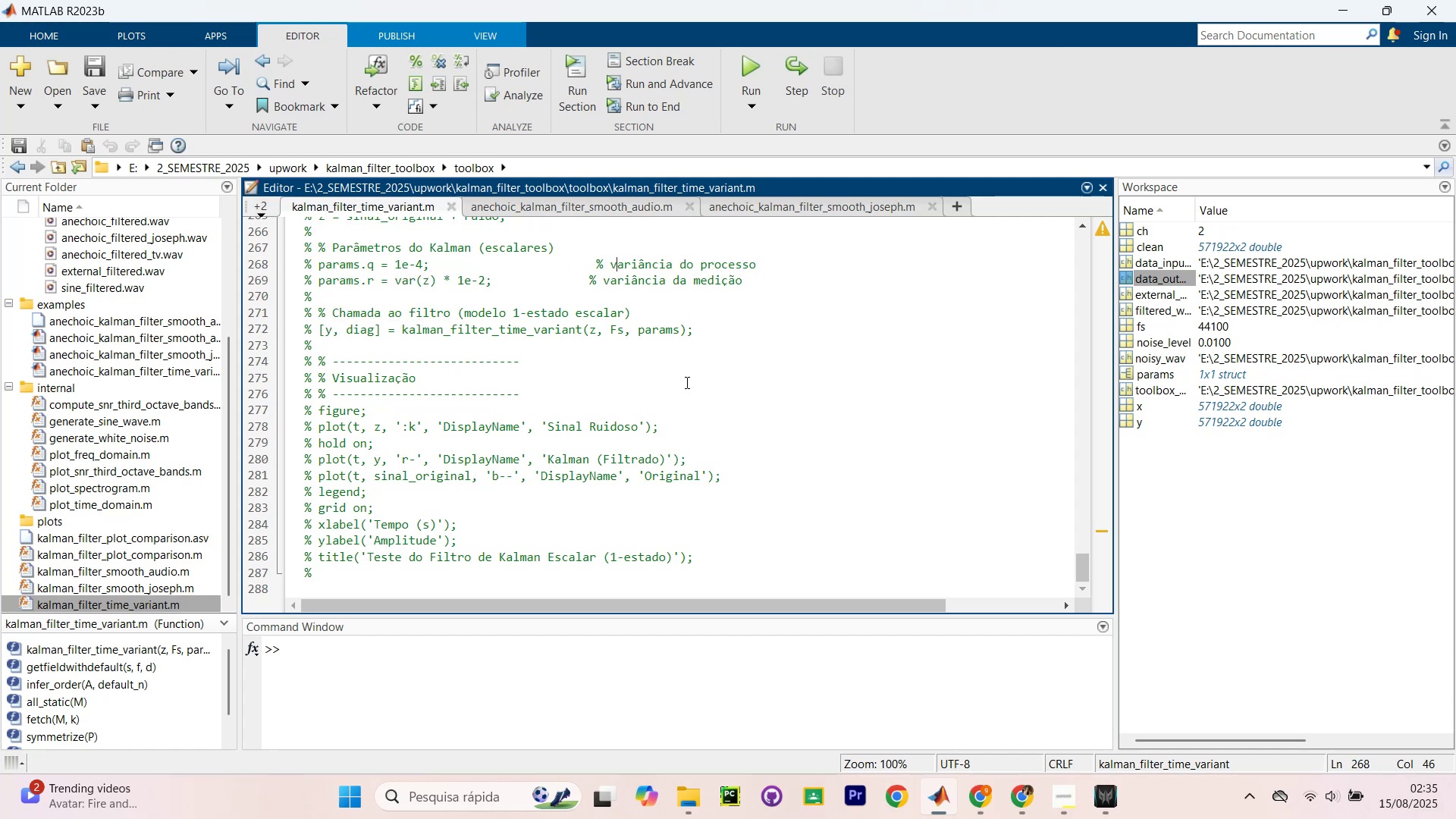 
scroll: coordinate [648, 397], scroll_direction: up, amount: 11.0
 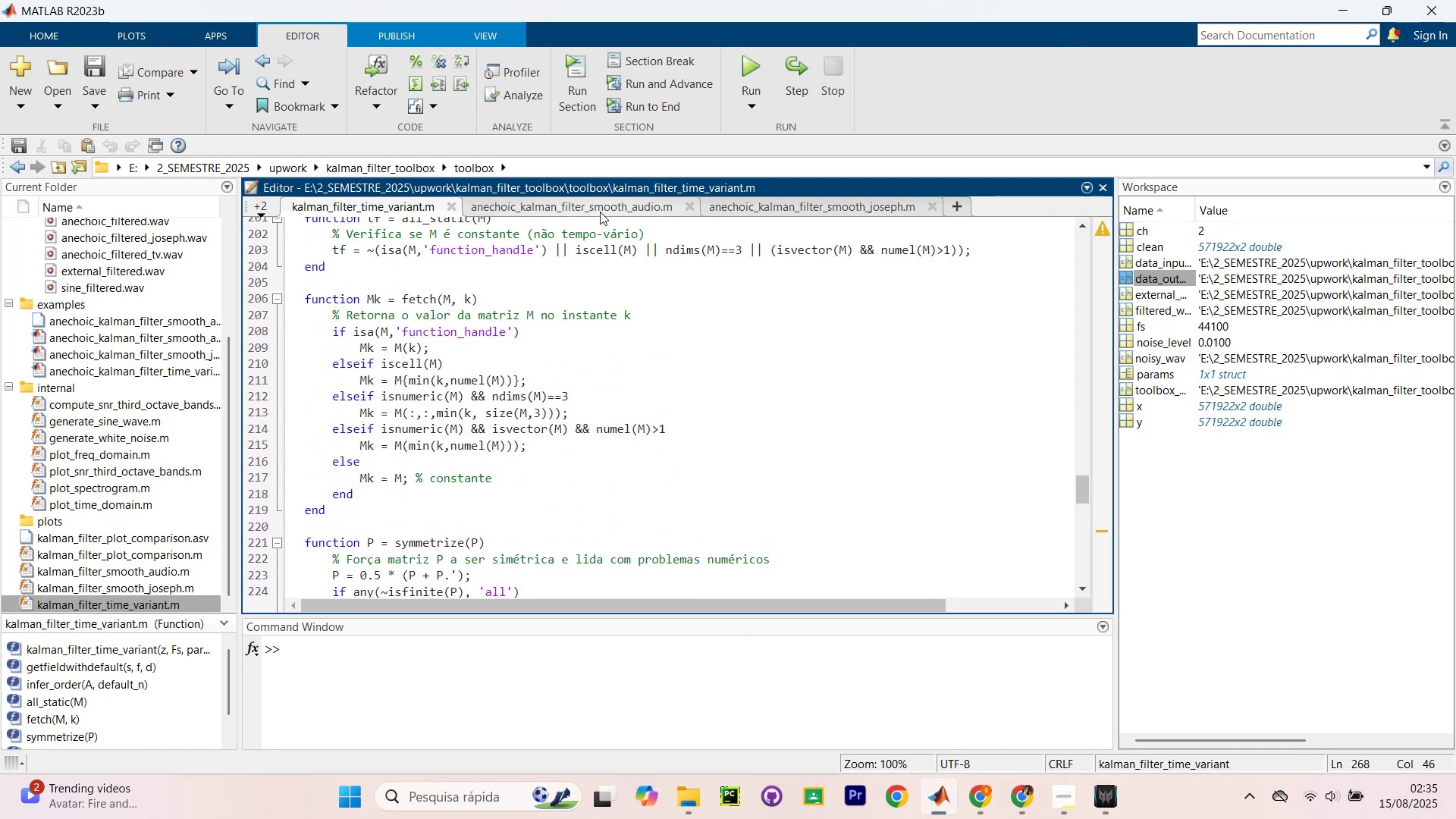 
left_click([600, 209])
 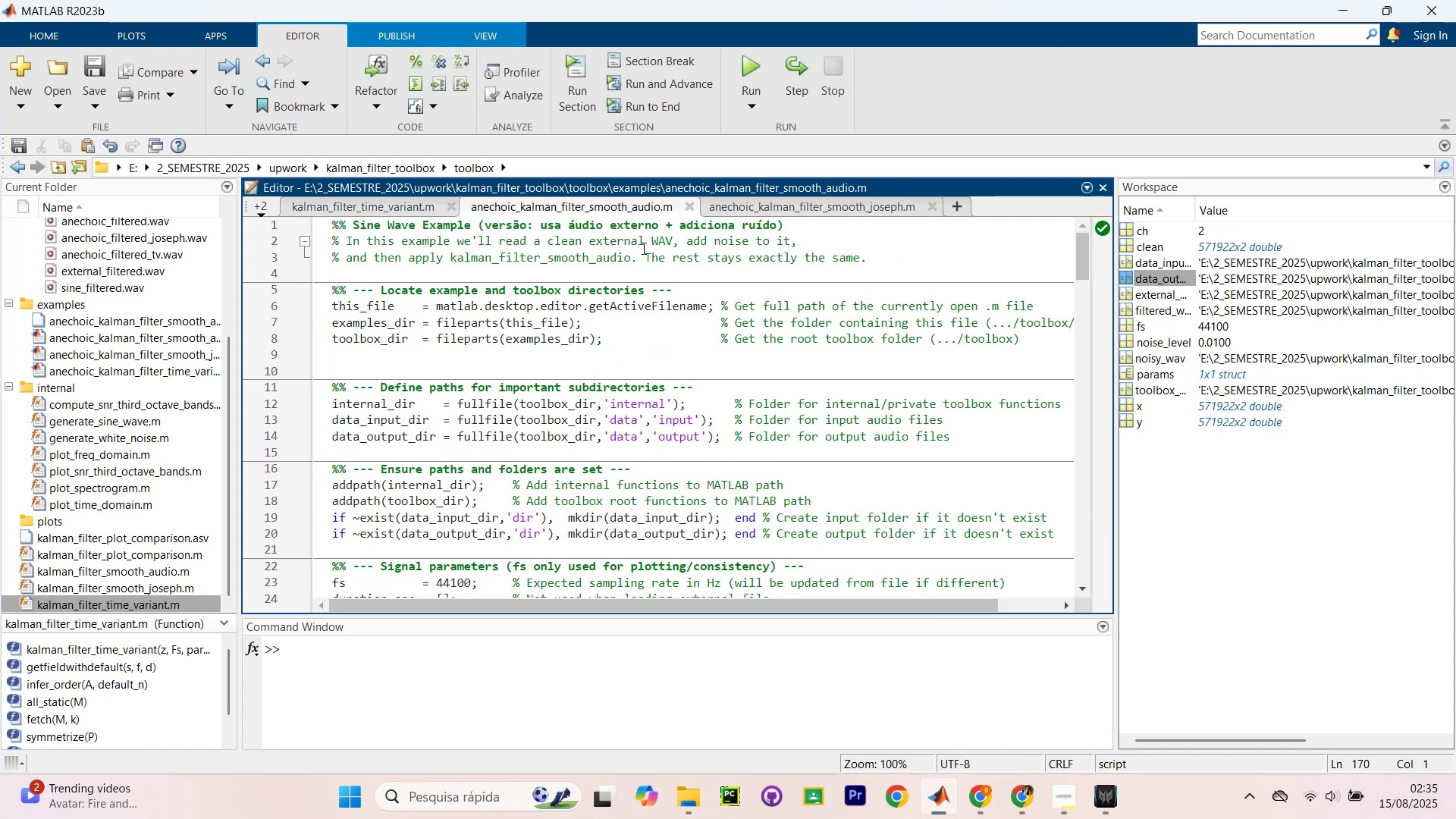 
scroll: coordinate [752, 428], scroll_direction: down, amount: 11.0
 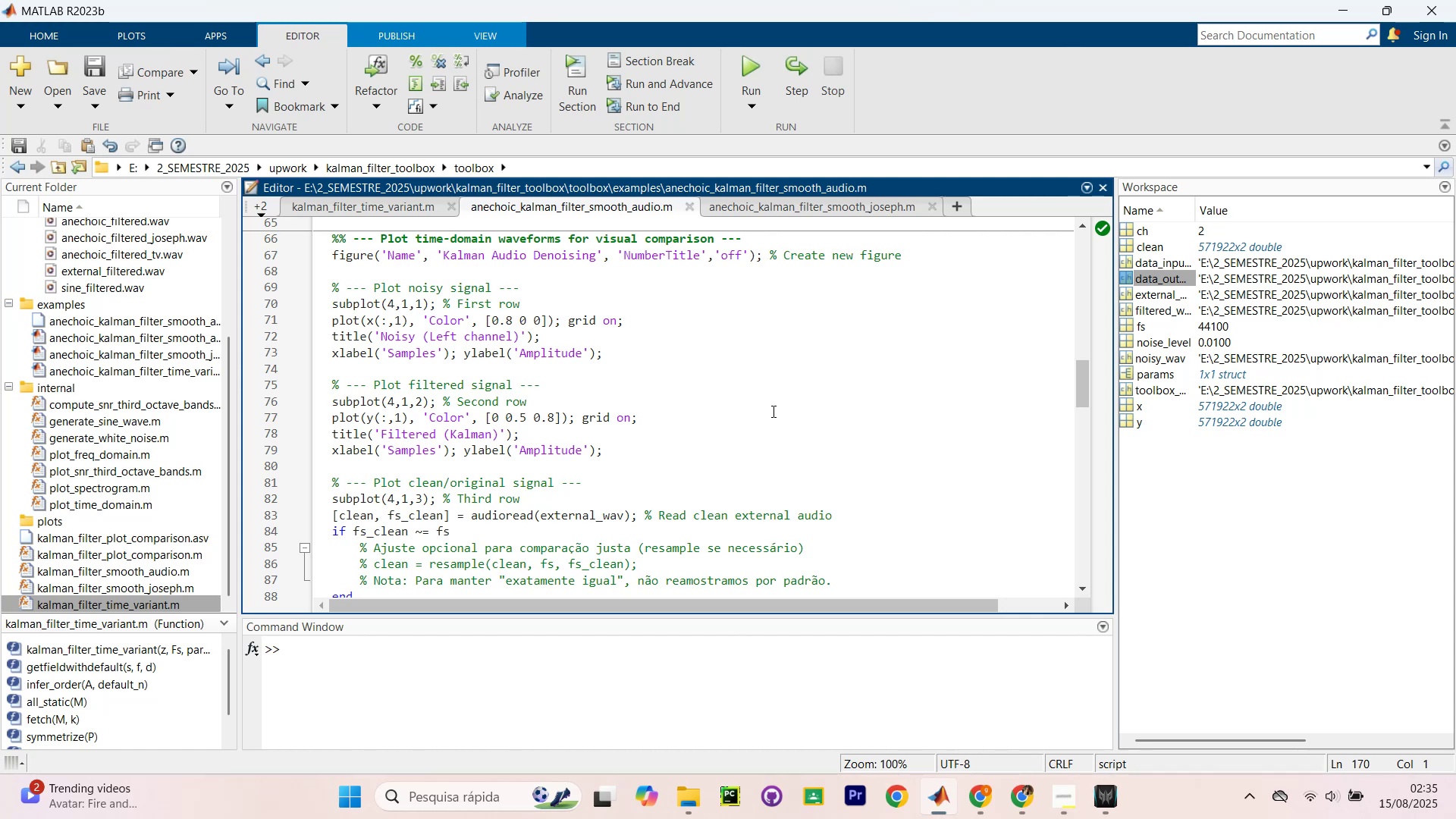 
wait(7.49)
 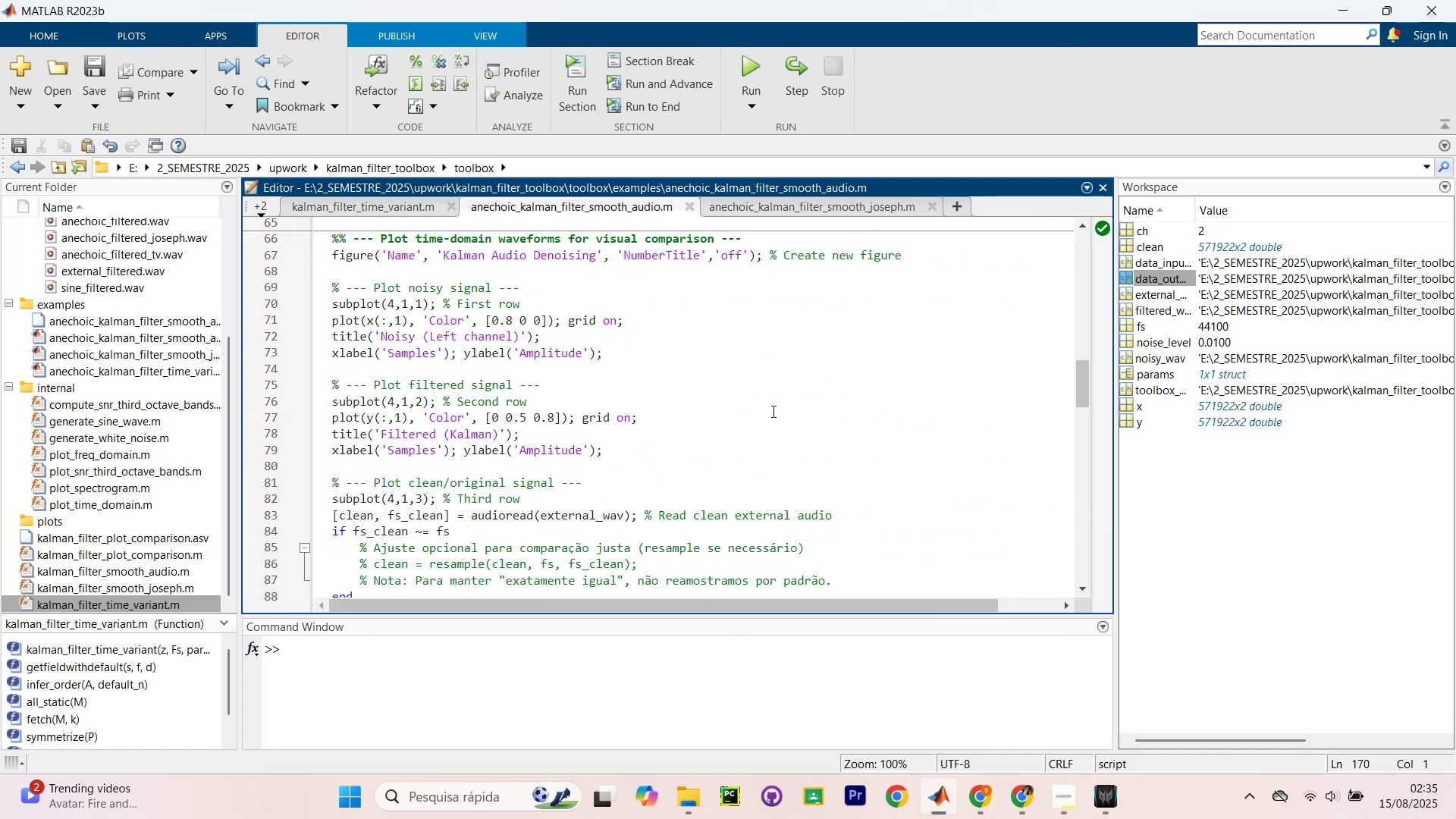 
left_click_drag(start_coordinate=[693, 211], to_coordinate=[692, 228])
 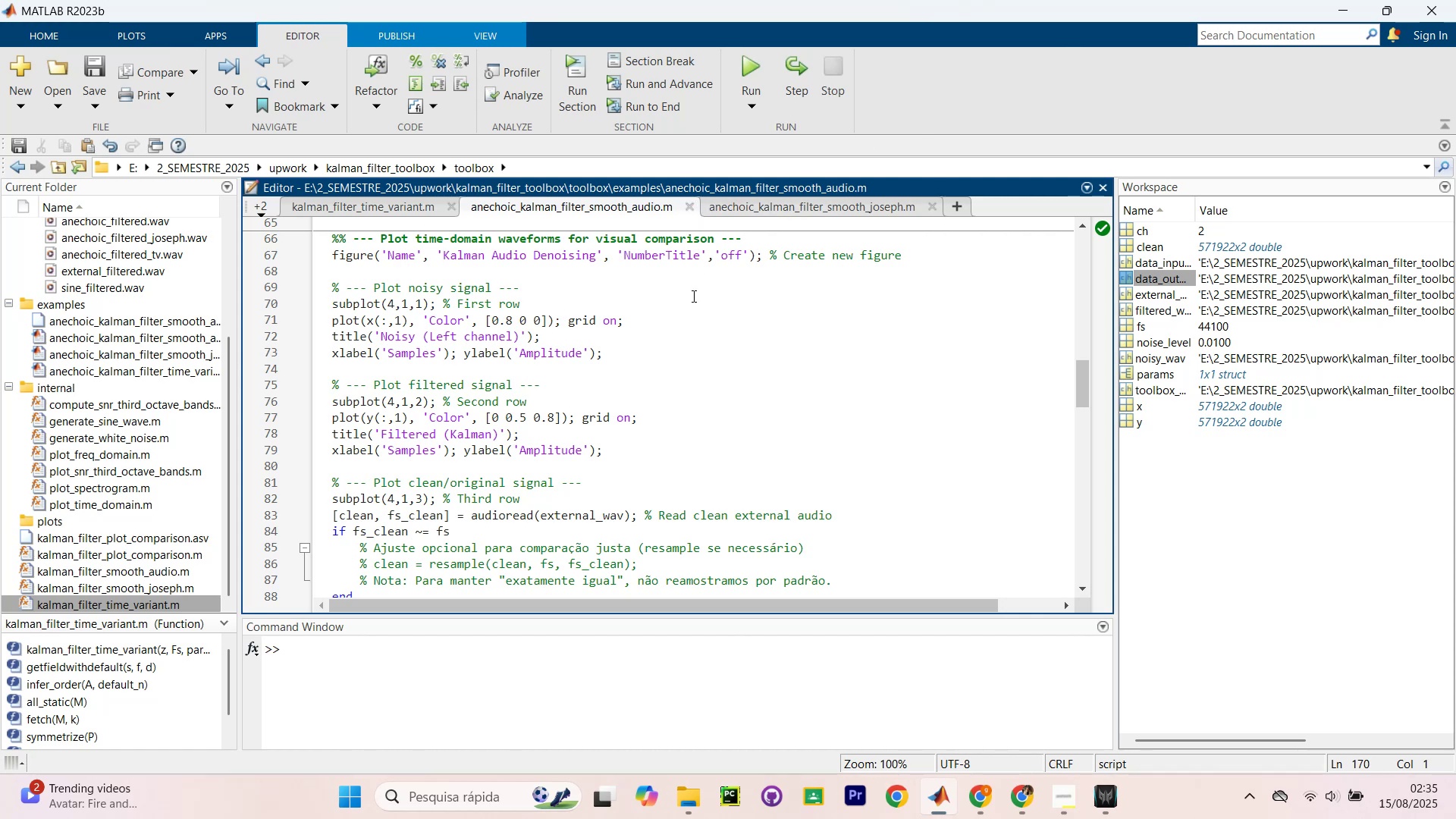 
scroll: coordinate [708, 262], scroll_direction: up, amount: 25.0
 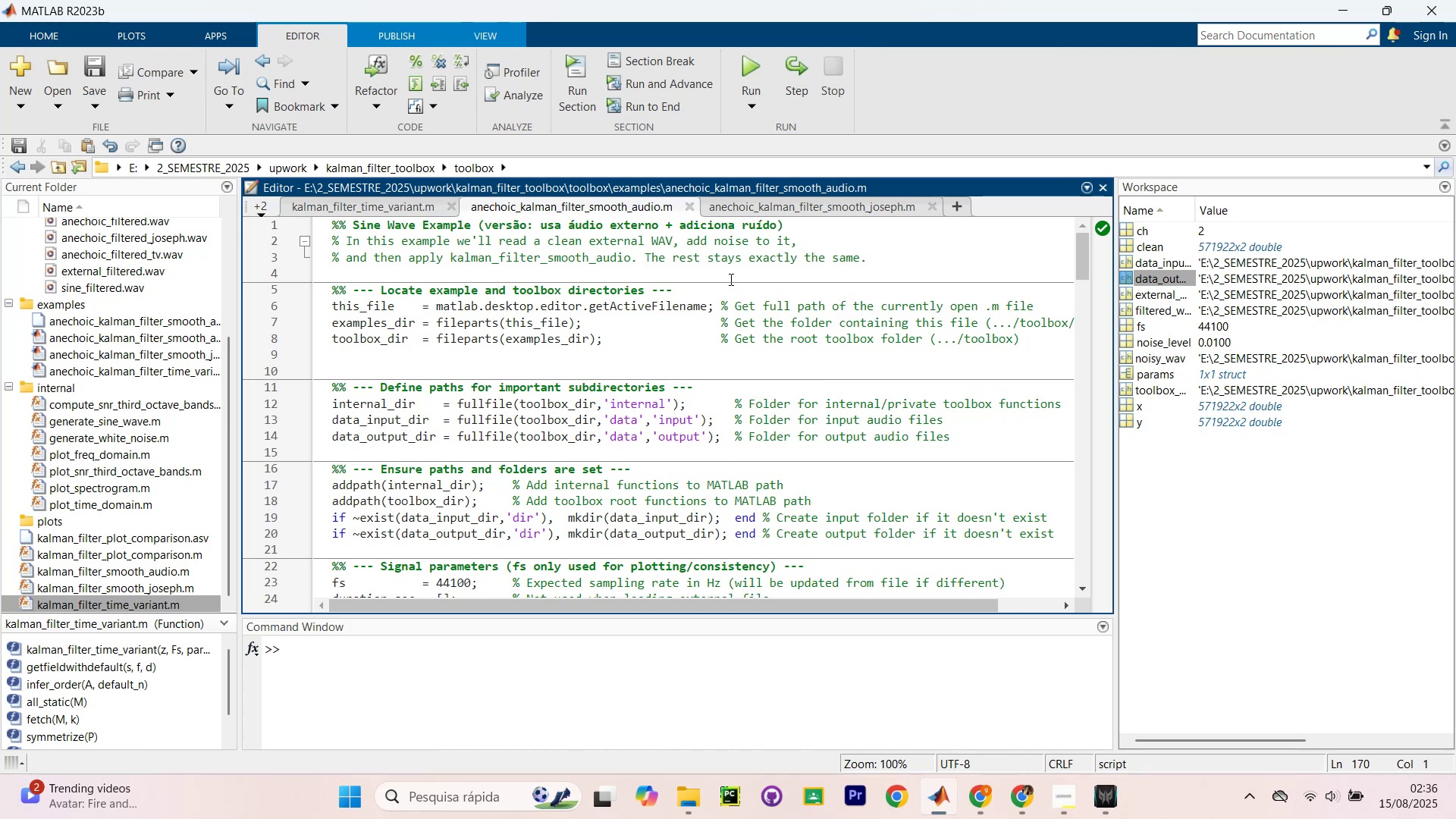 
left_click([328, 221])
 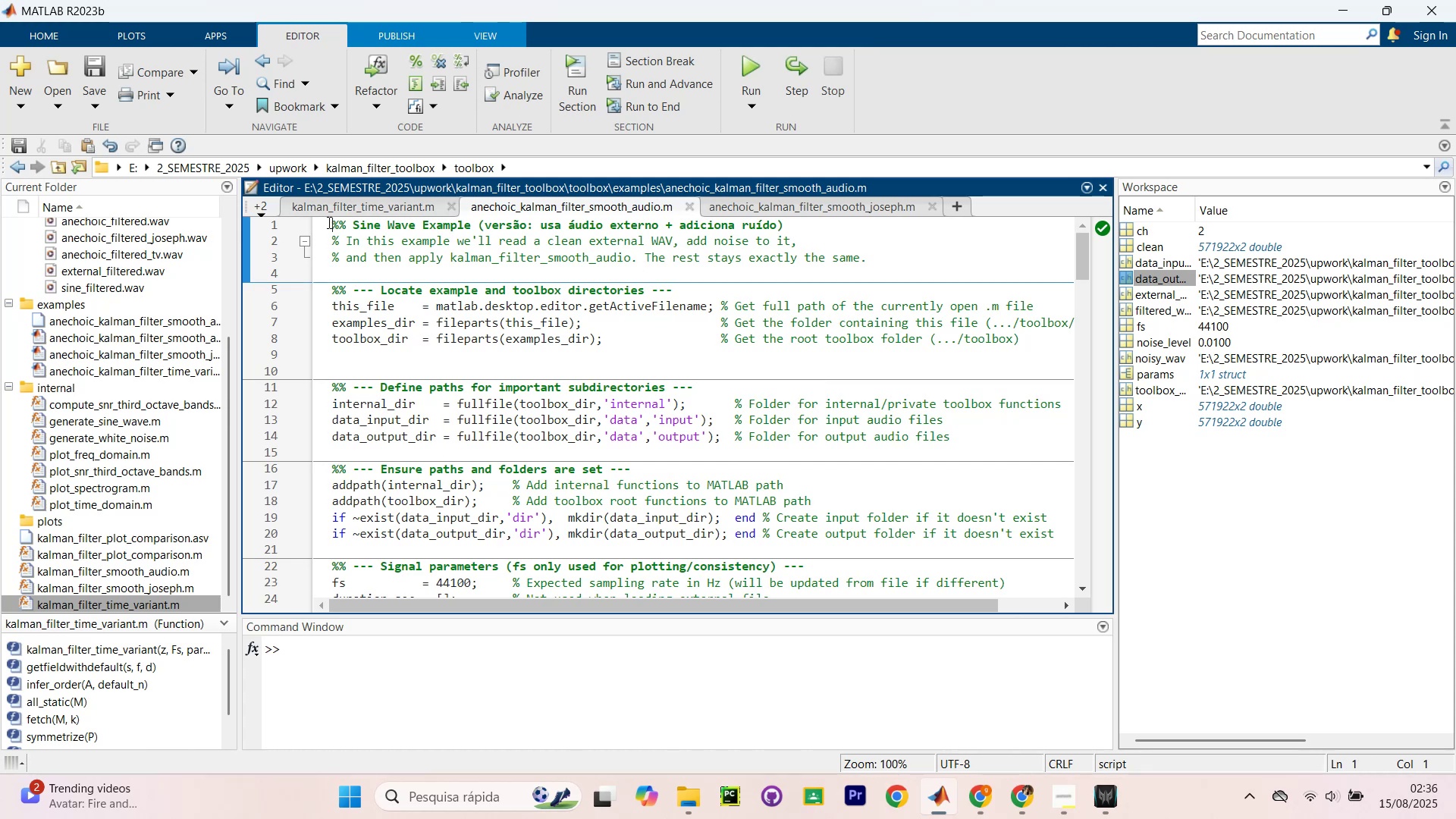 
key(Enter)
 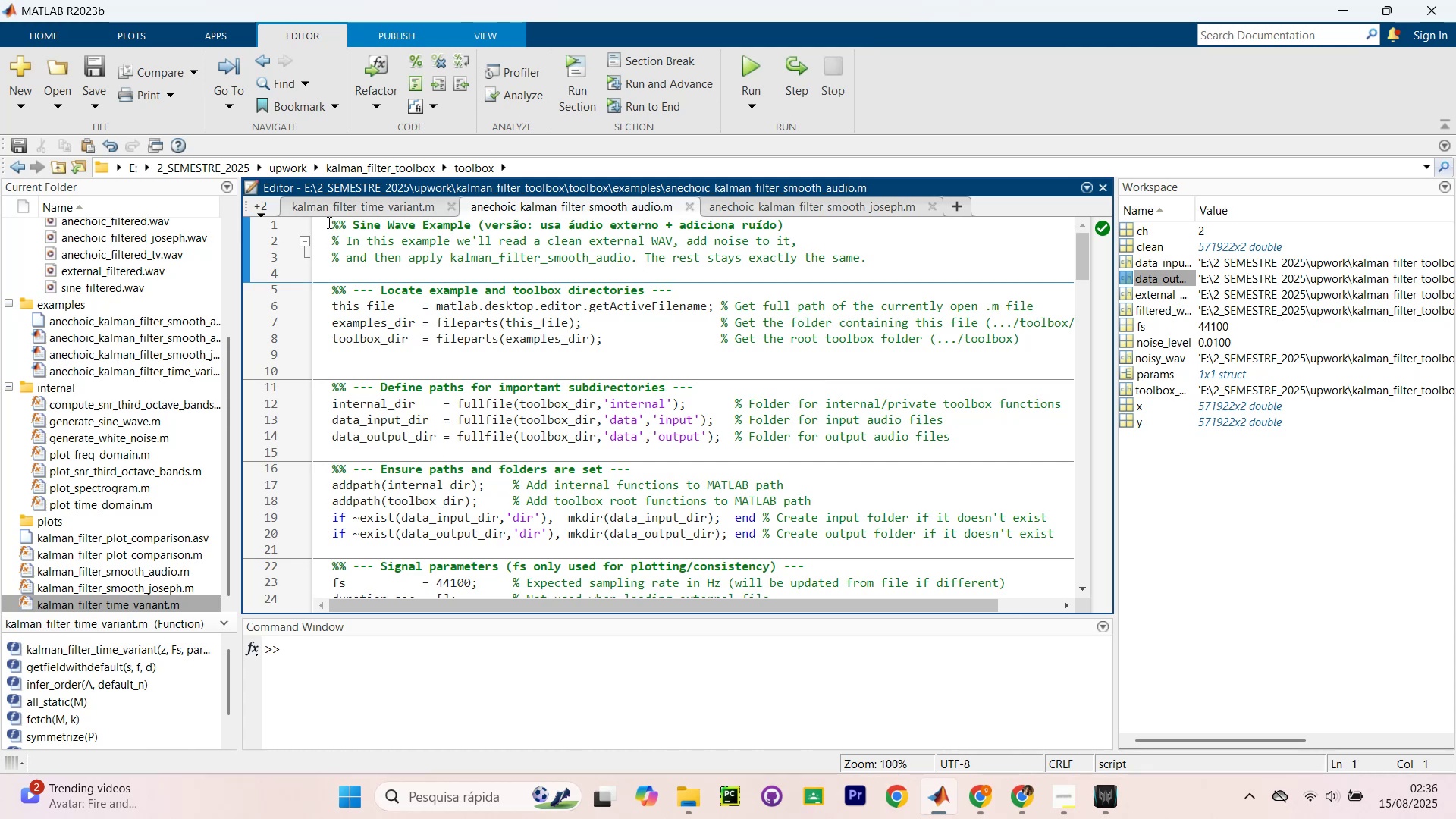 
key(Enter)
 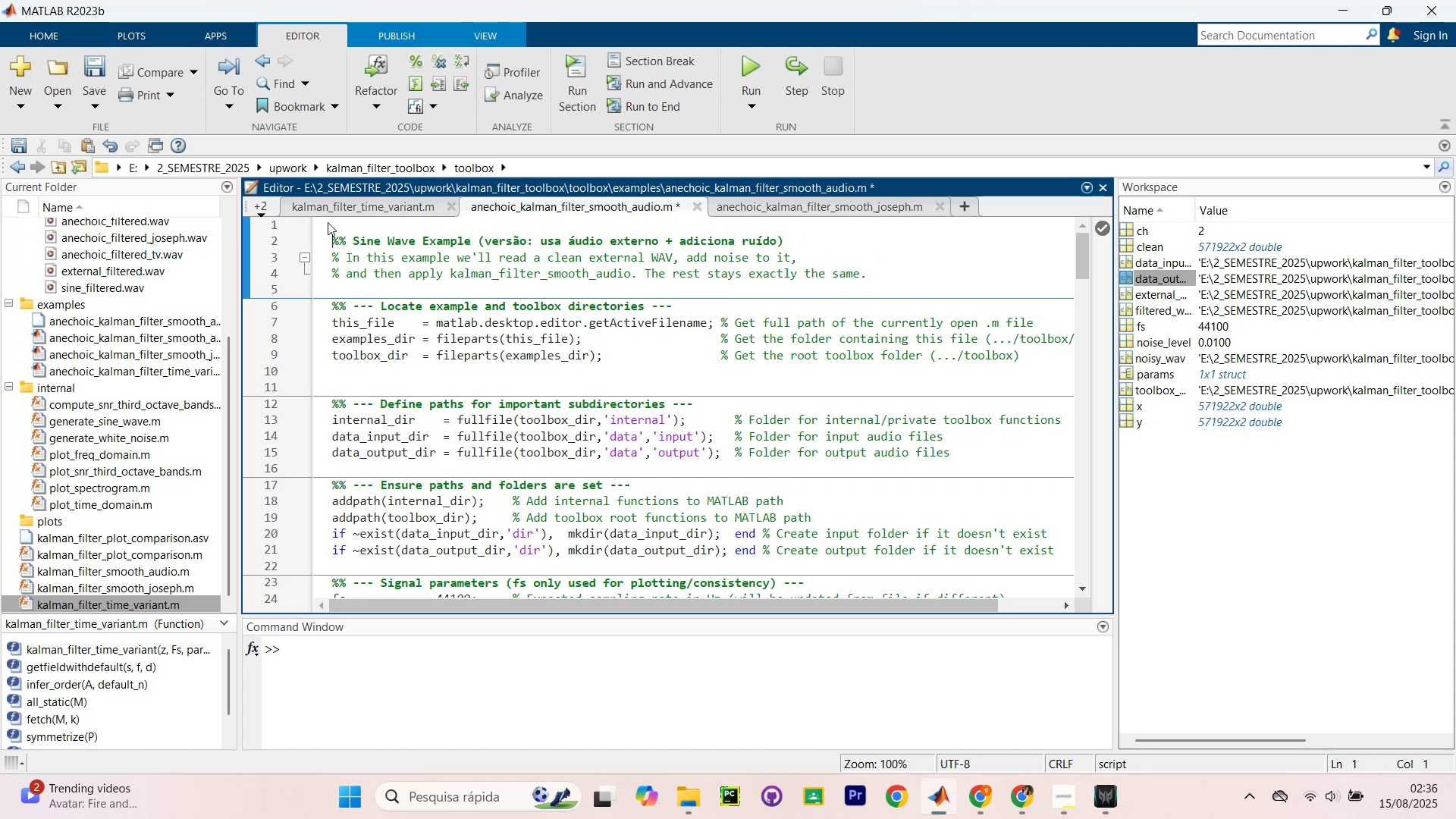 
key(ArrowUp)
 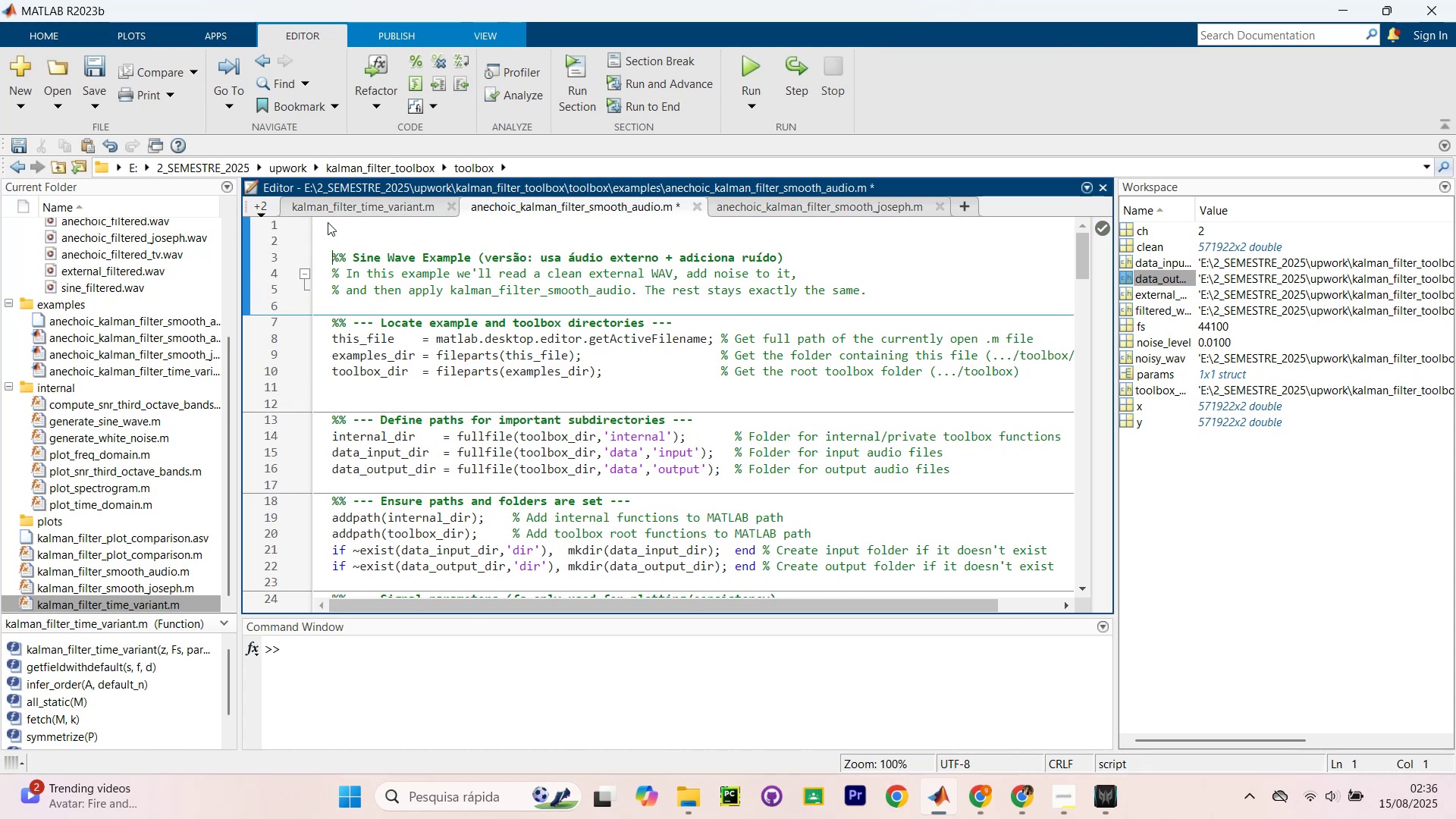 
key(ArrowUp)
 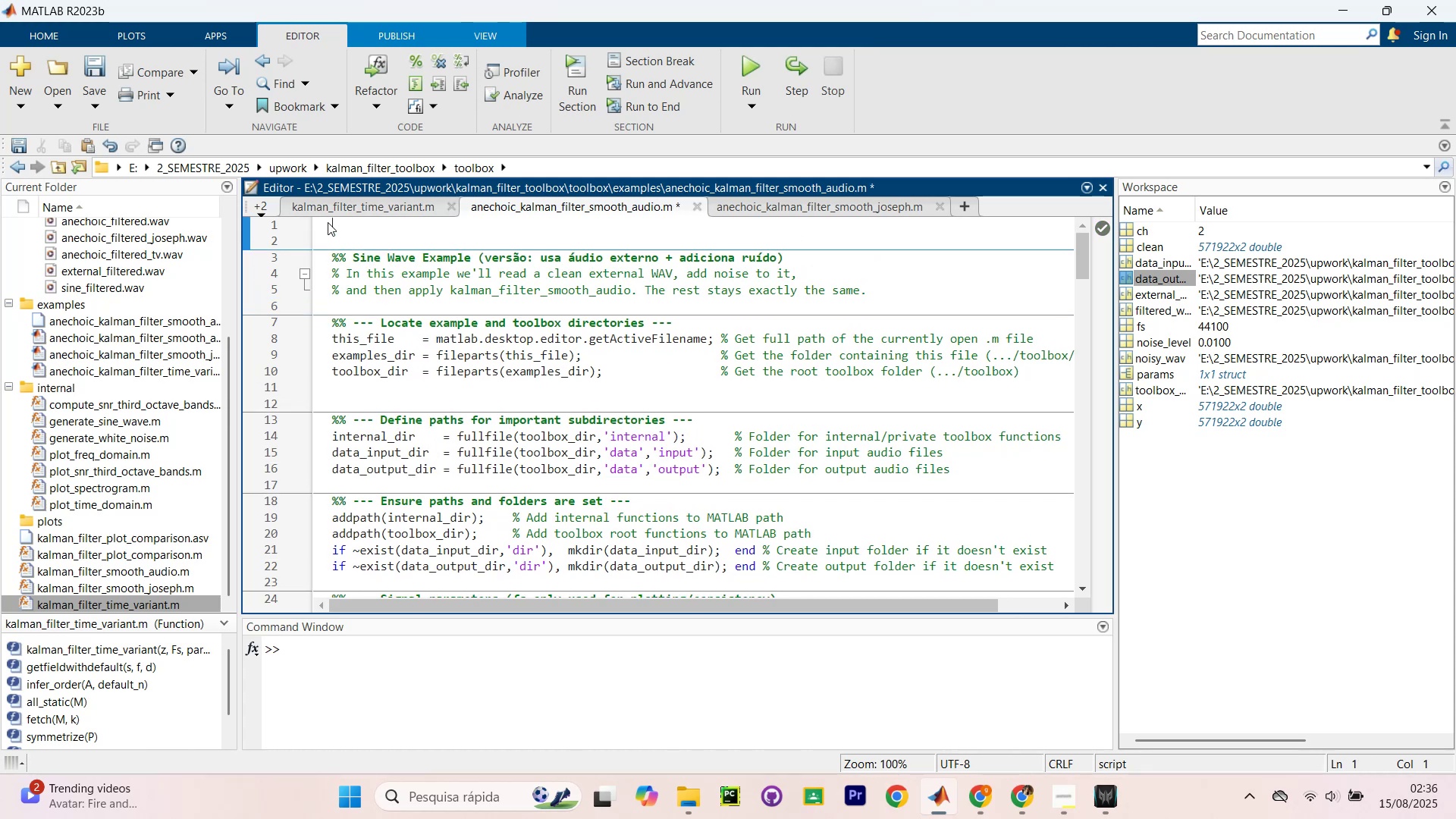 
type(%%)
 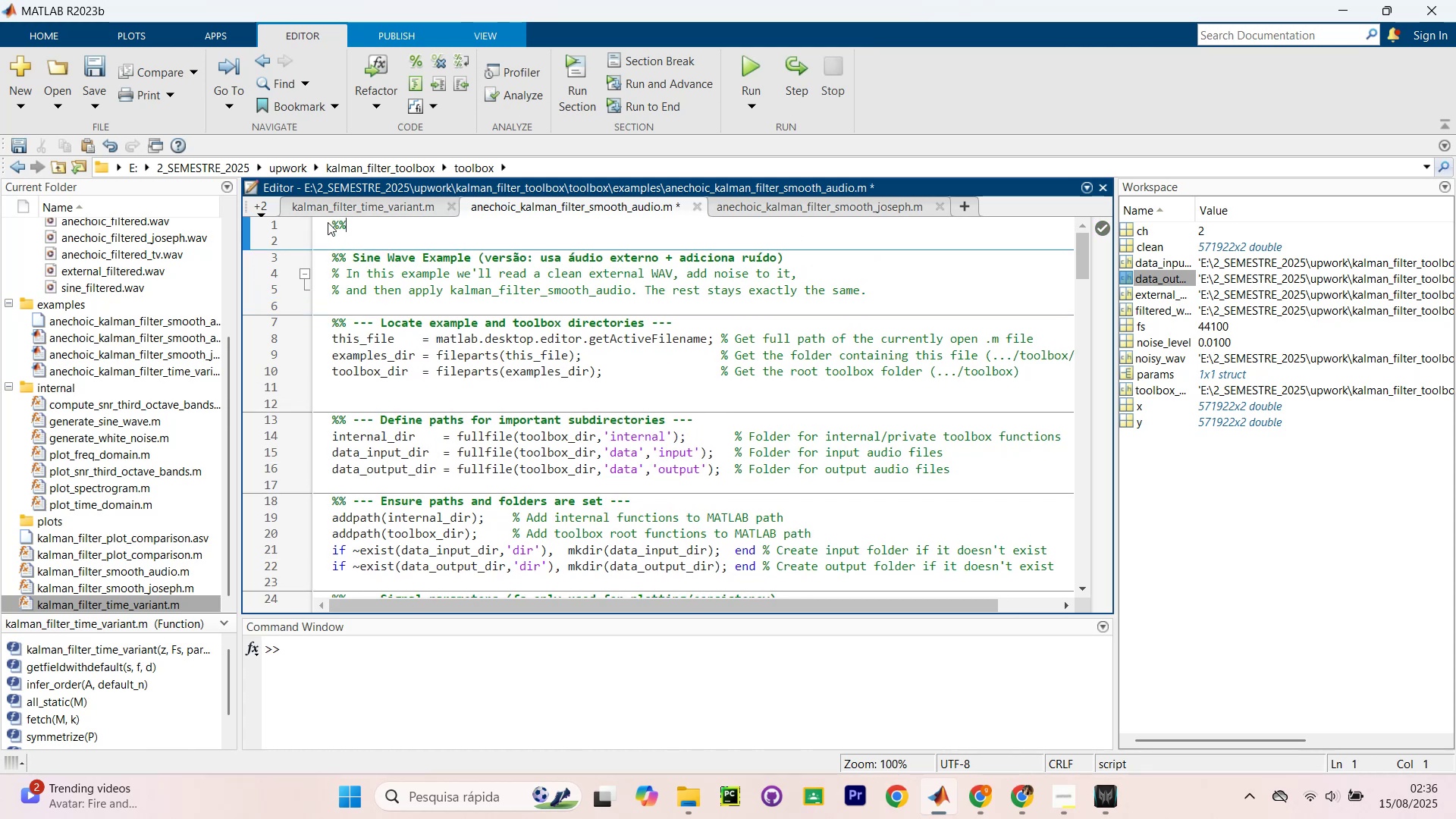 
key(Enter)
 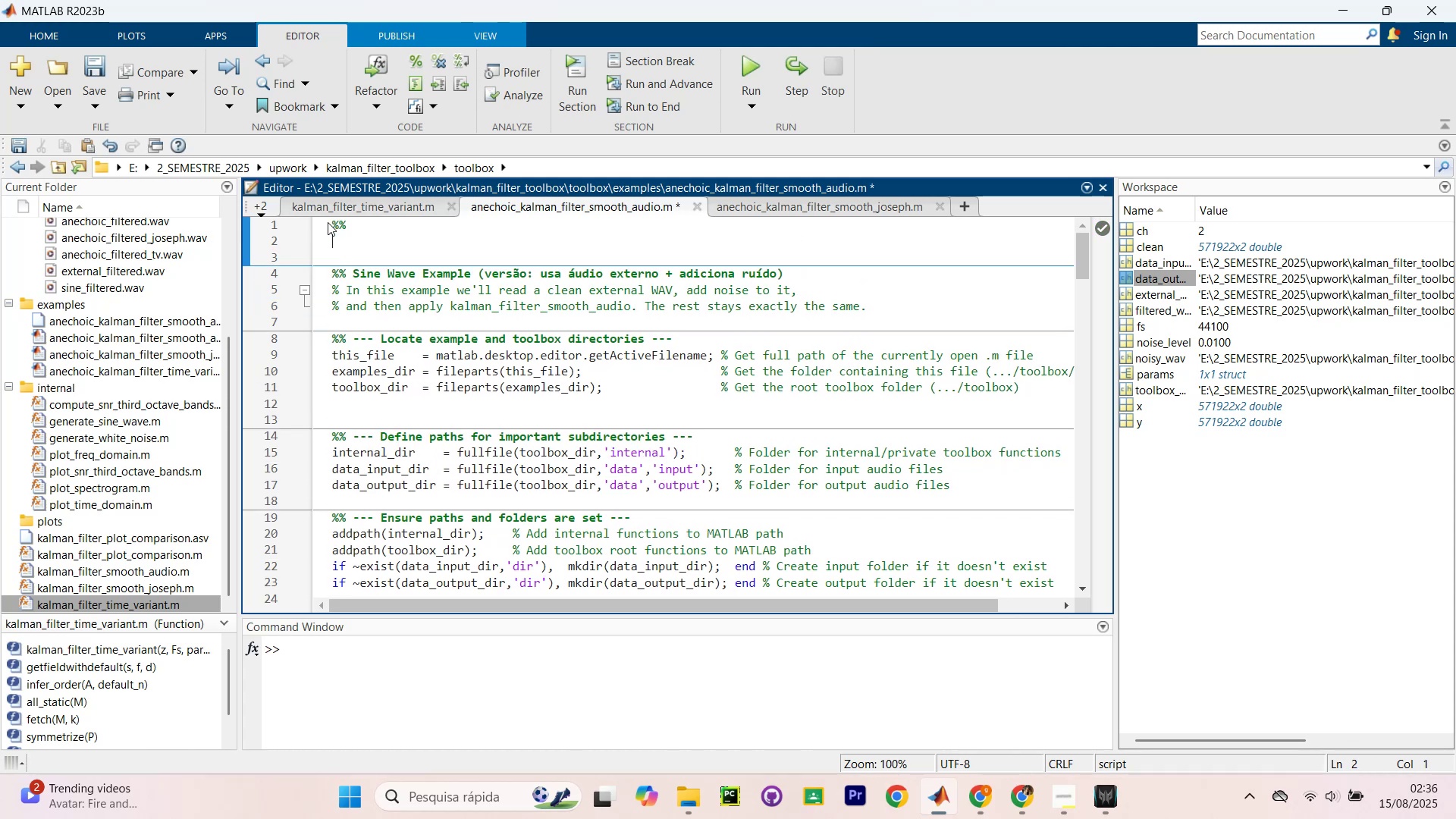 
type(clc, clear )
key(Backspace)
type(, close all/)
 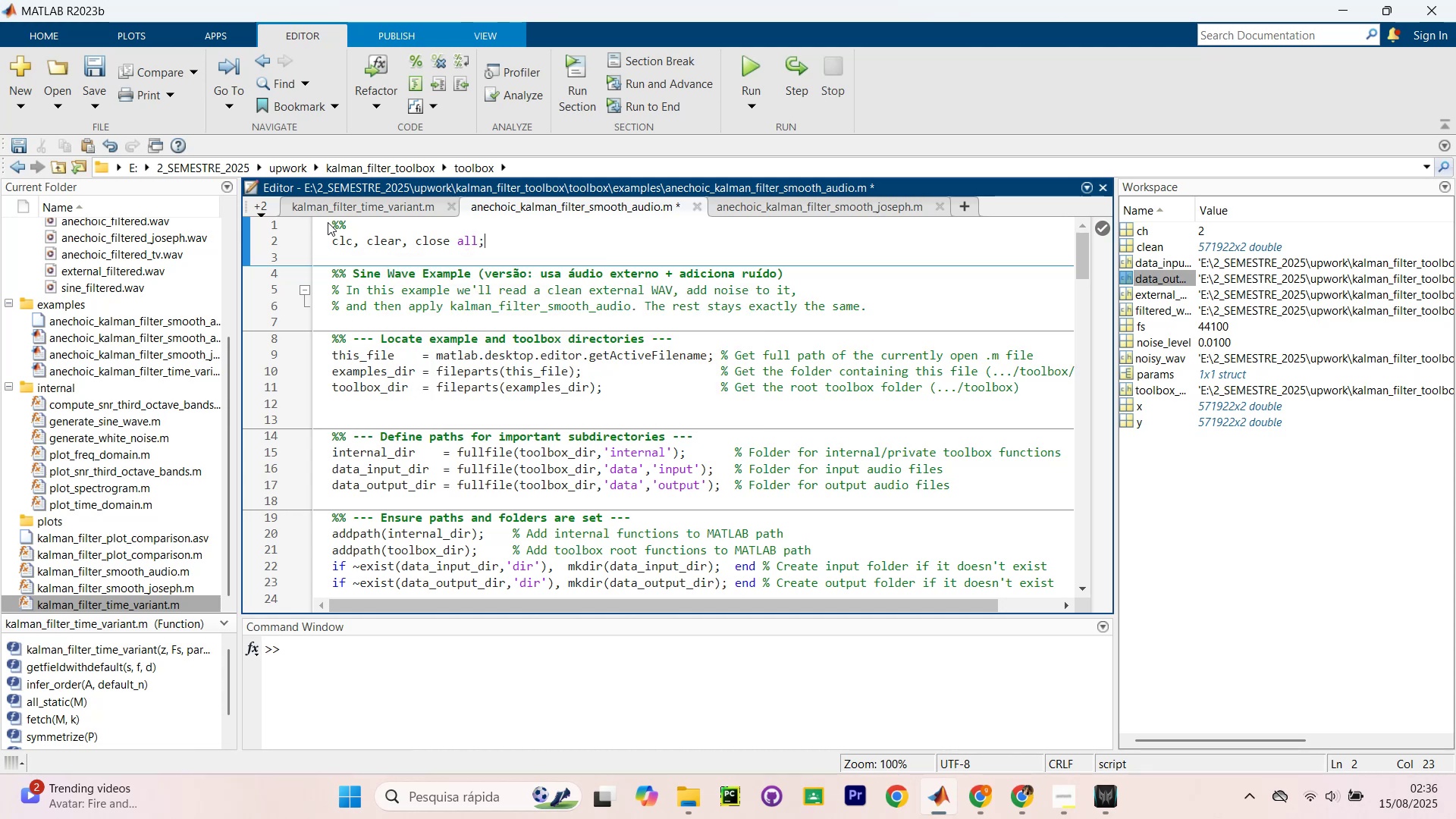 
hold_key(key=ControlLeft, duration=1.03)
 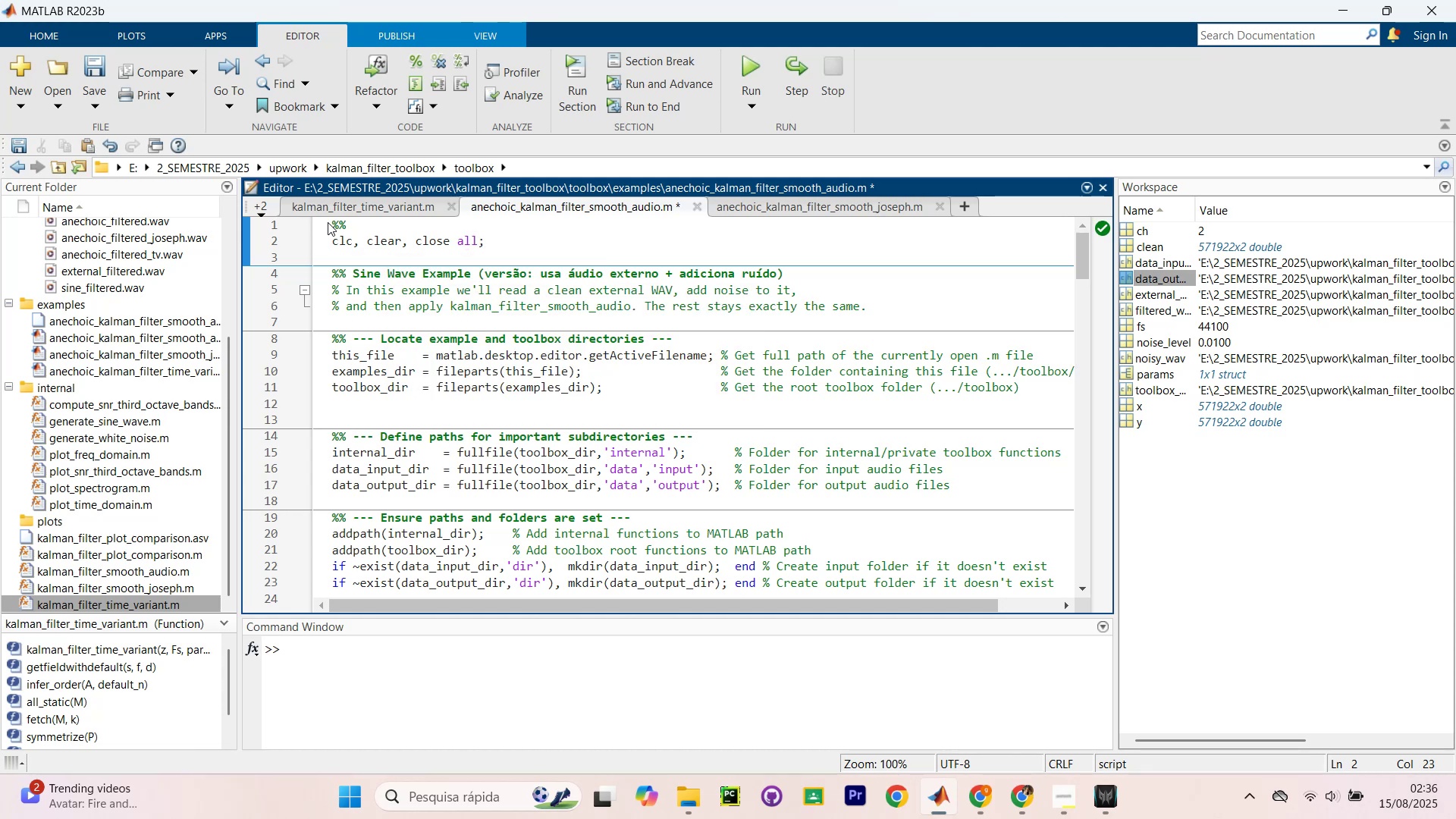 
key(ArrowLeft)
 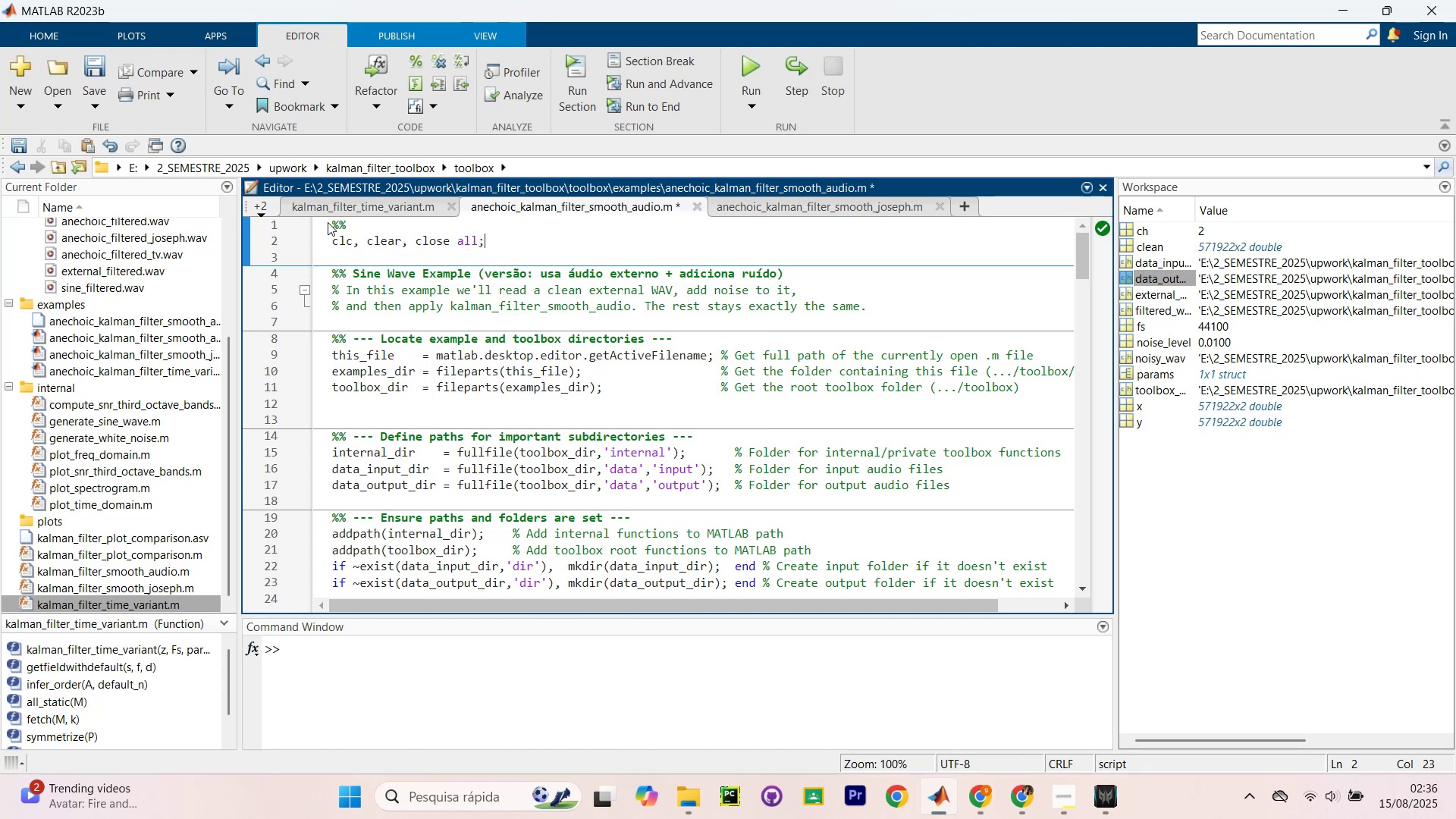 
key(ArrowLeft)
 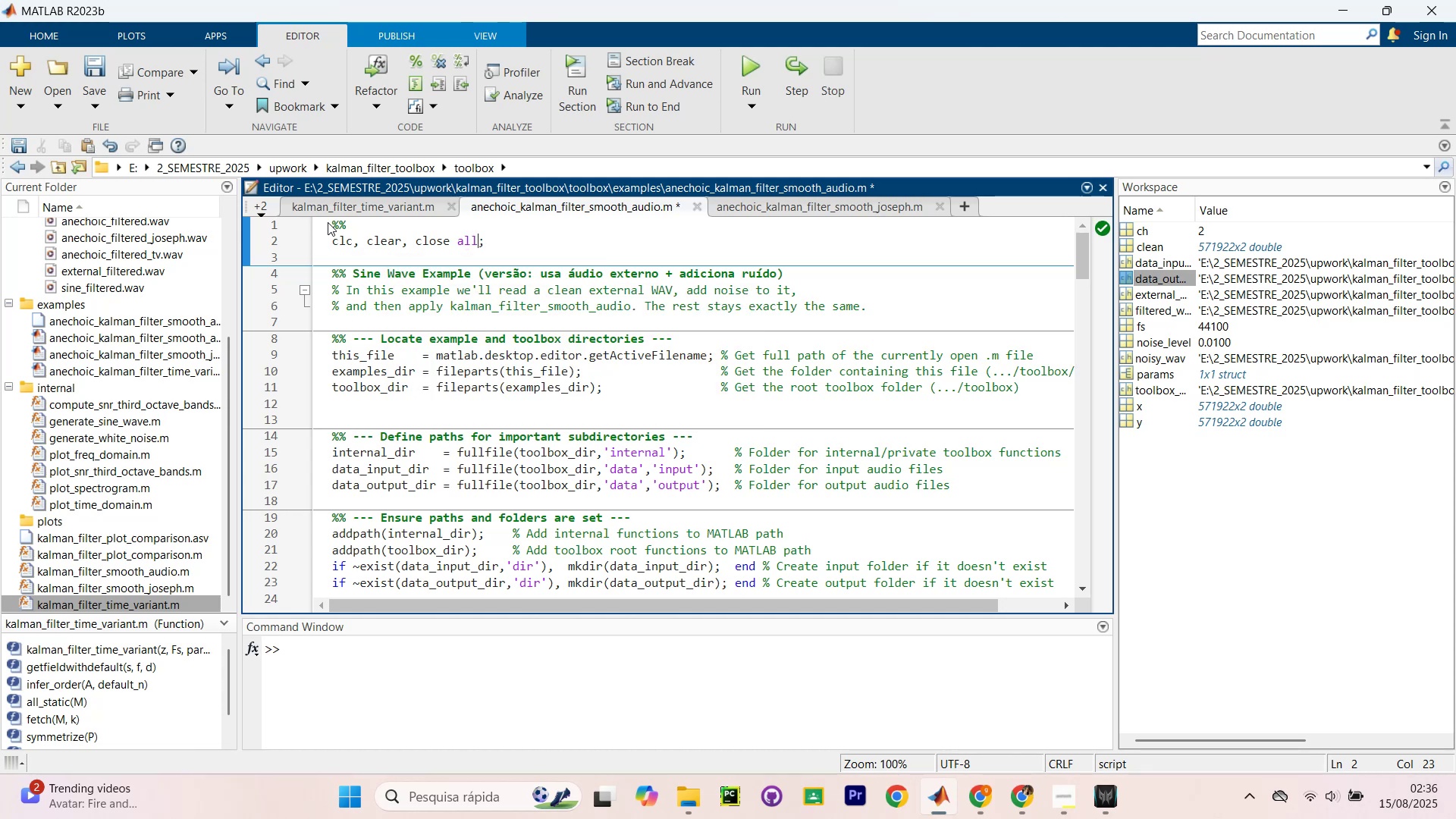 
key(ArrowLeft)
 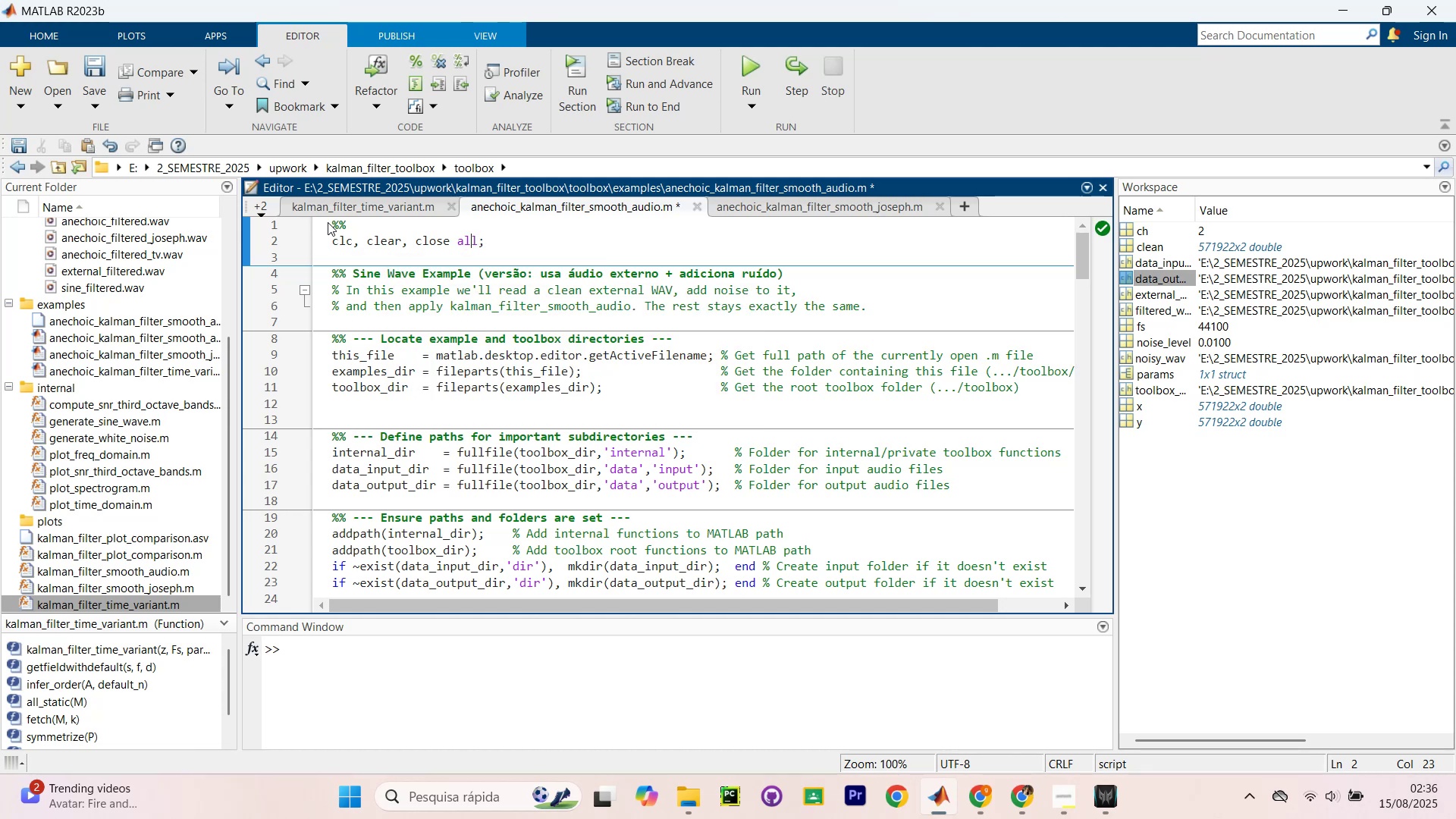 
key(ArrowLeft)
 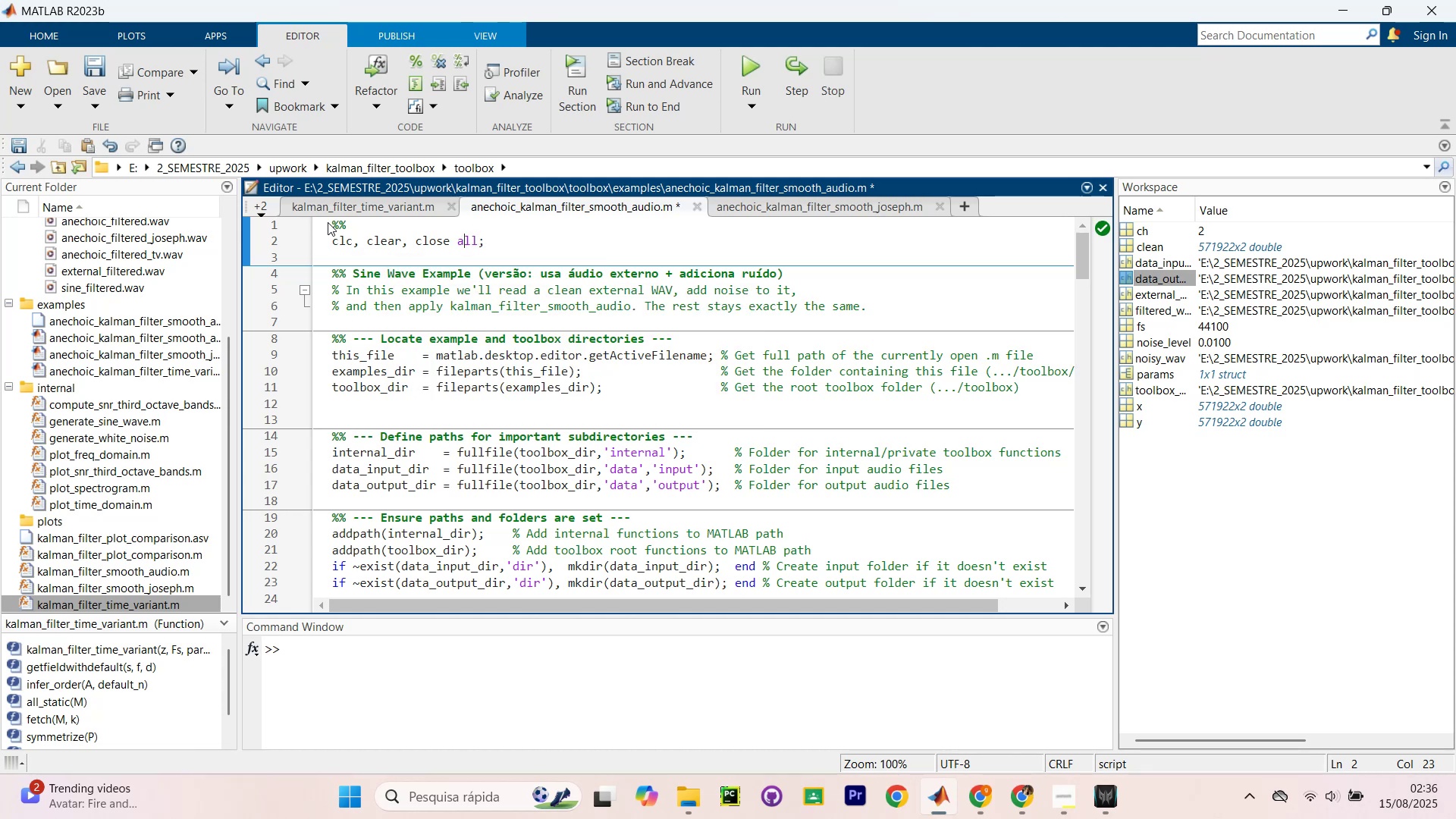 
key(ArrowLeft)
 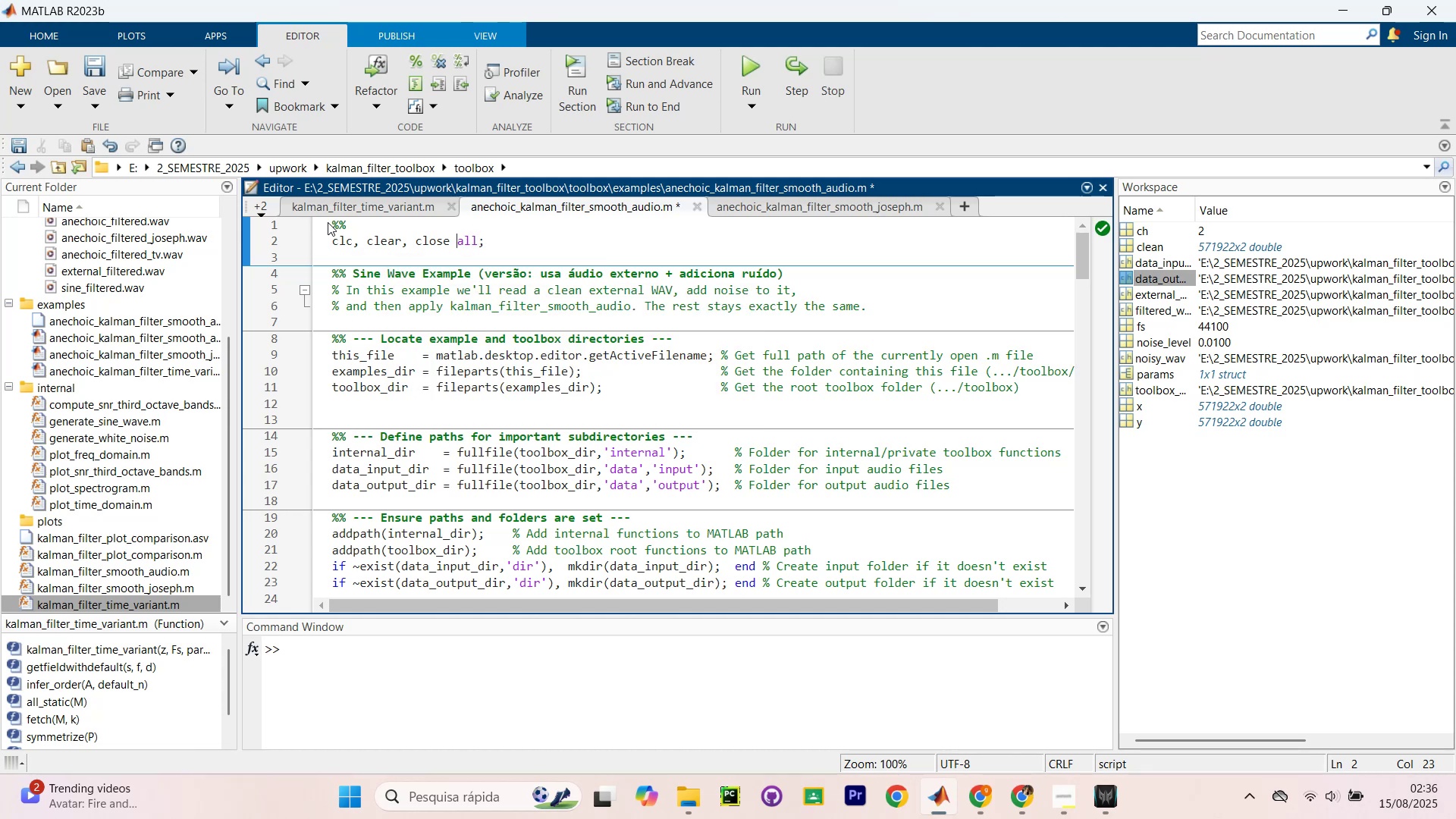 
key(ArrowLeft)
 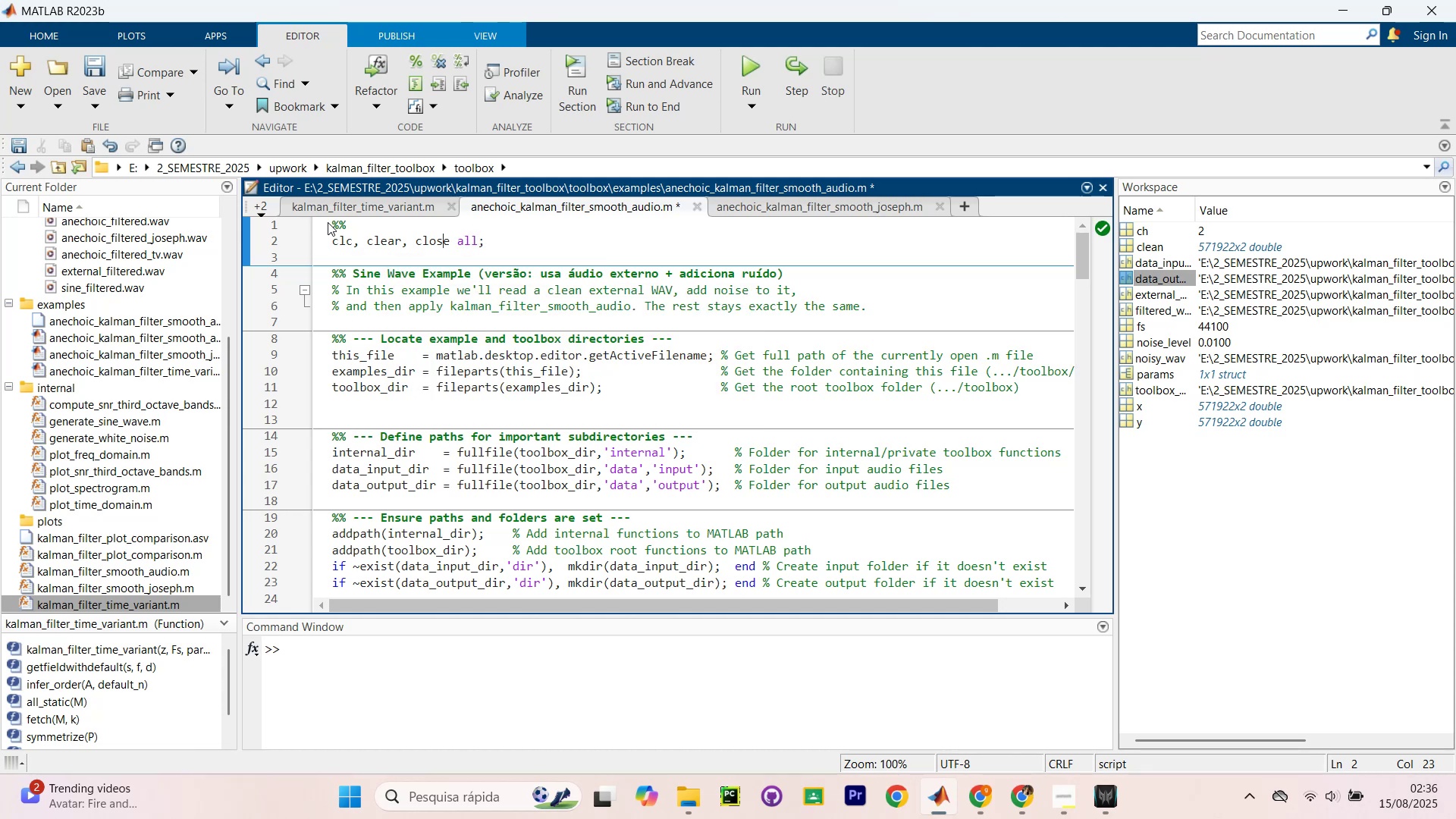 
key(ArrowLeft)
 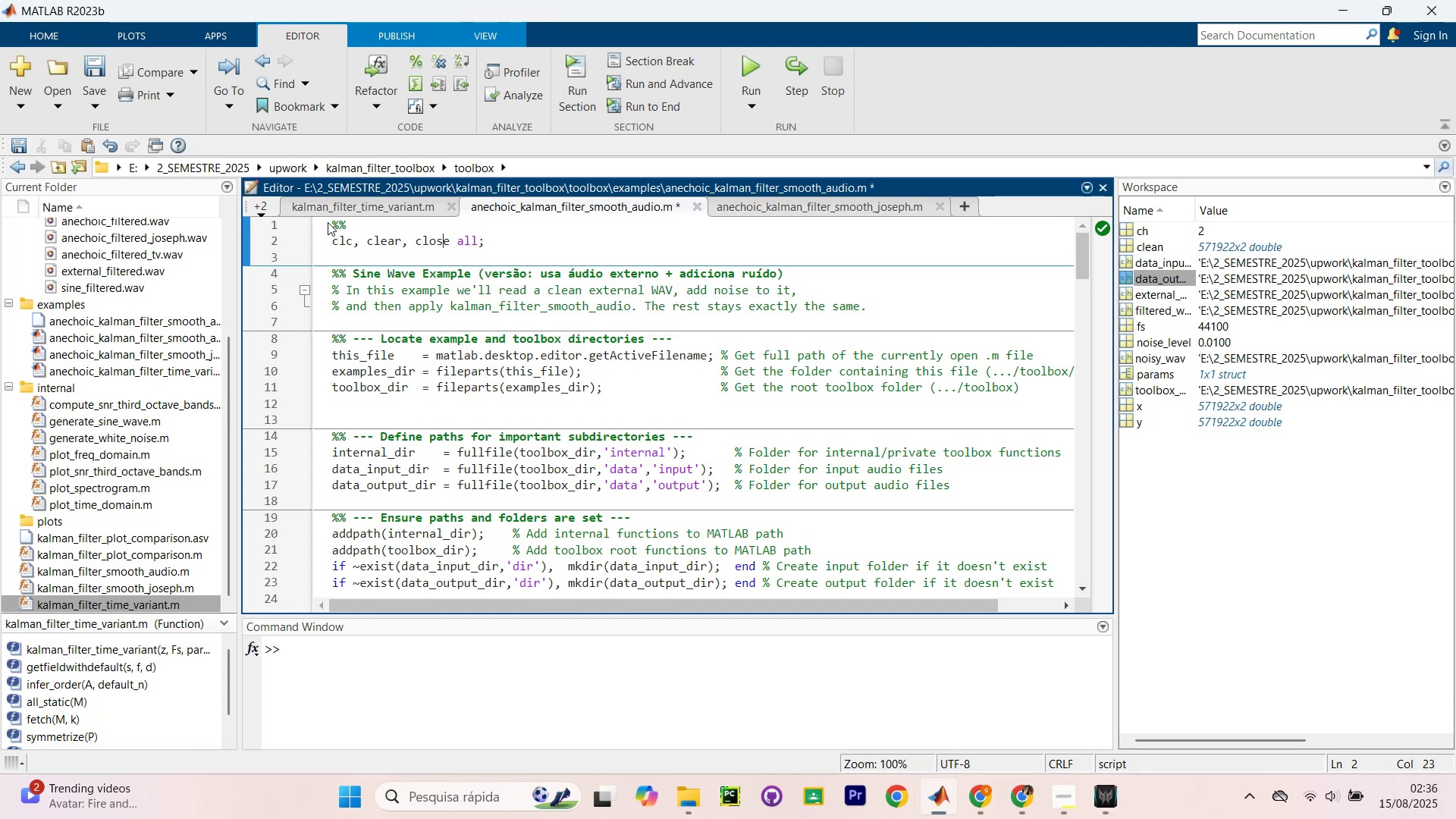 
key(ArrowLeft)
 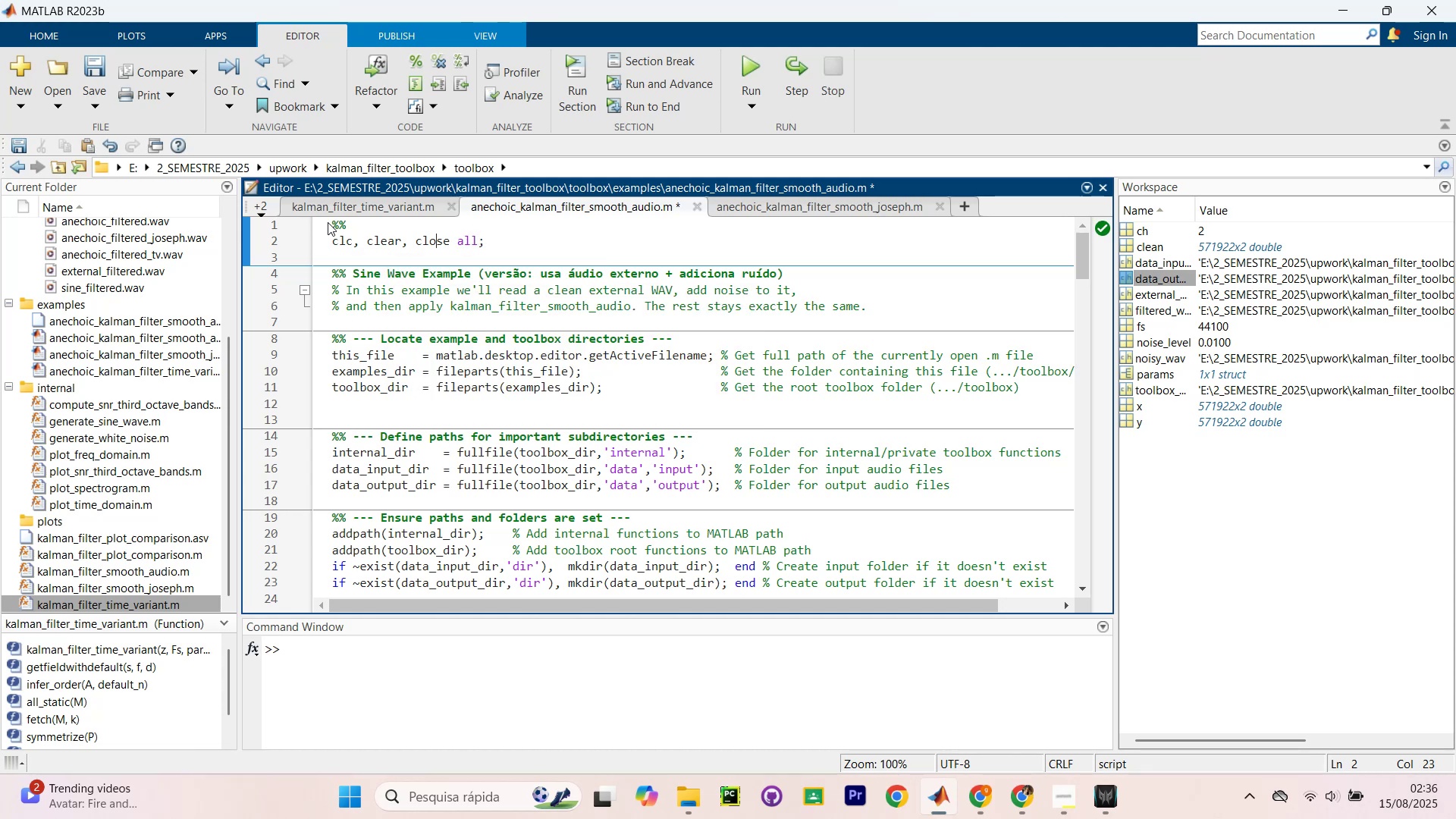 
key(ArrowLeft)
 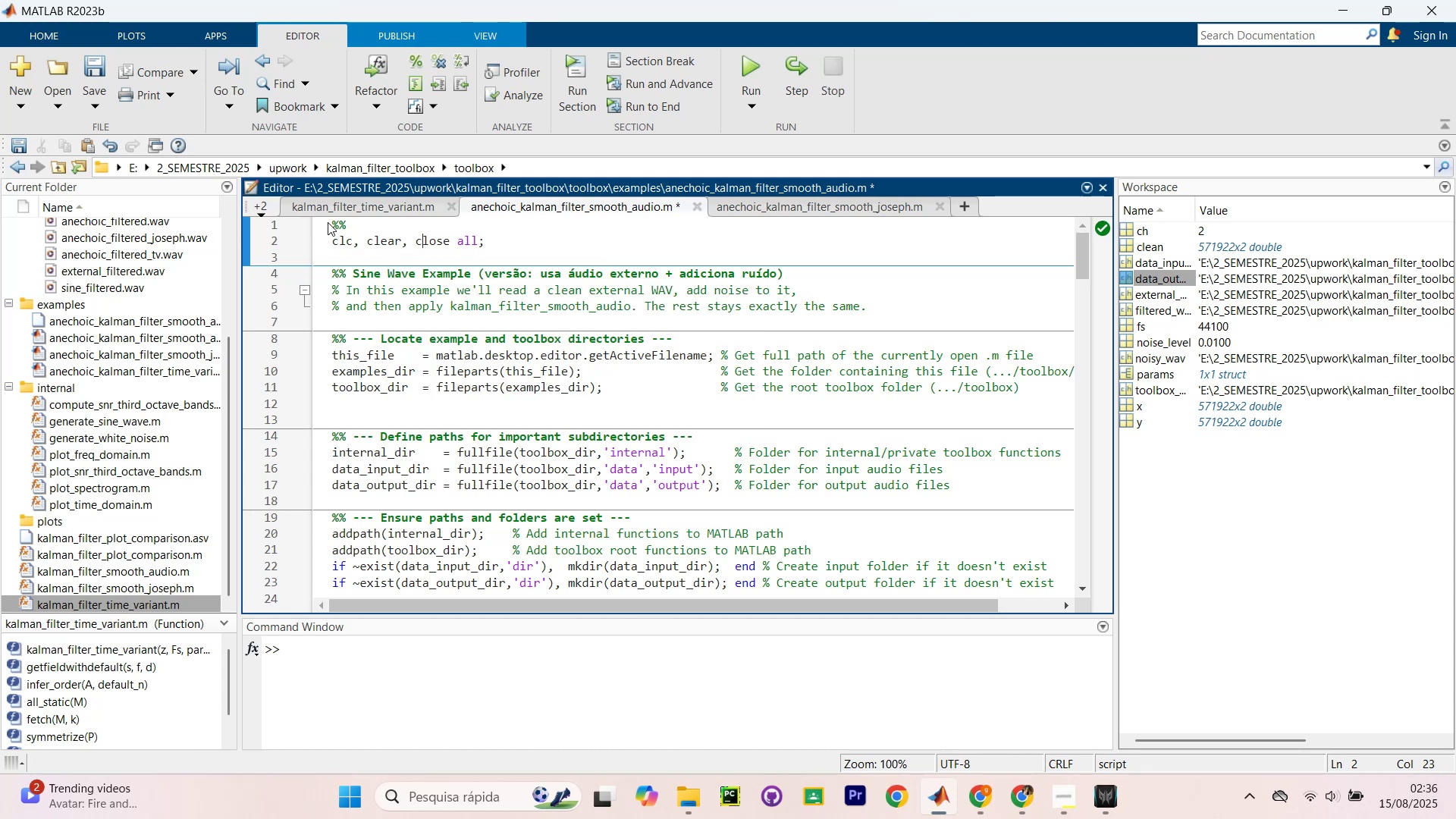 
key(ArrowLeft)
 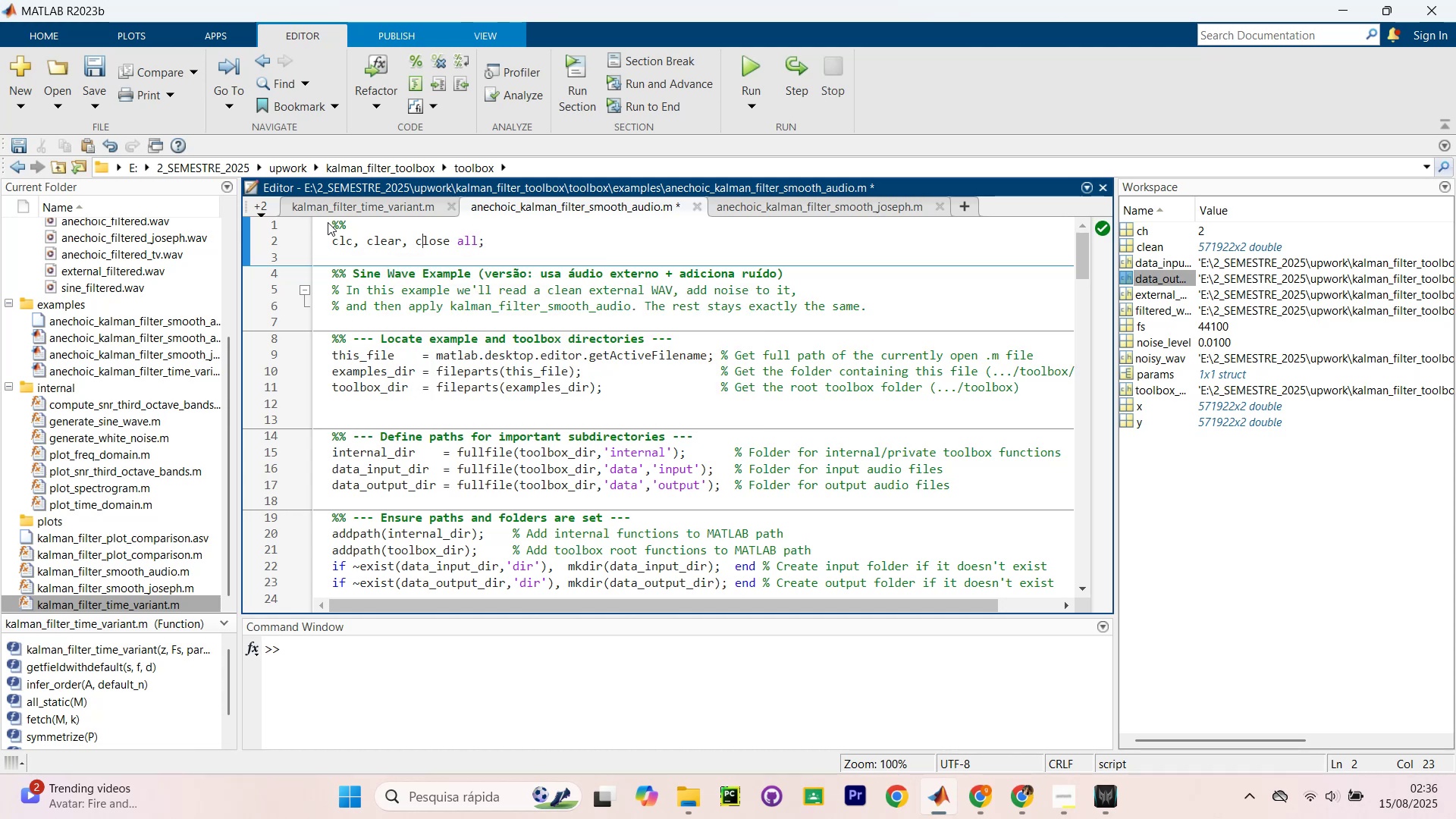 
key(ArrowLeft)
 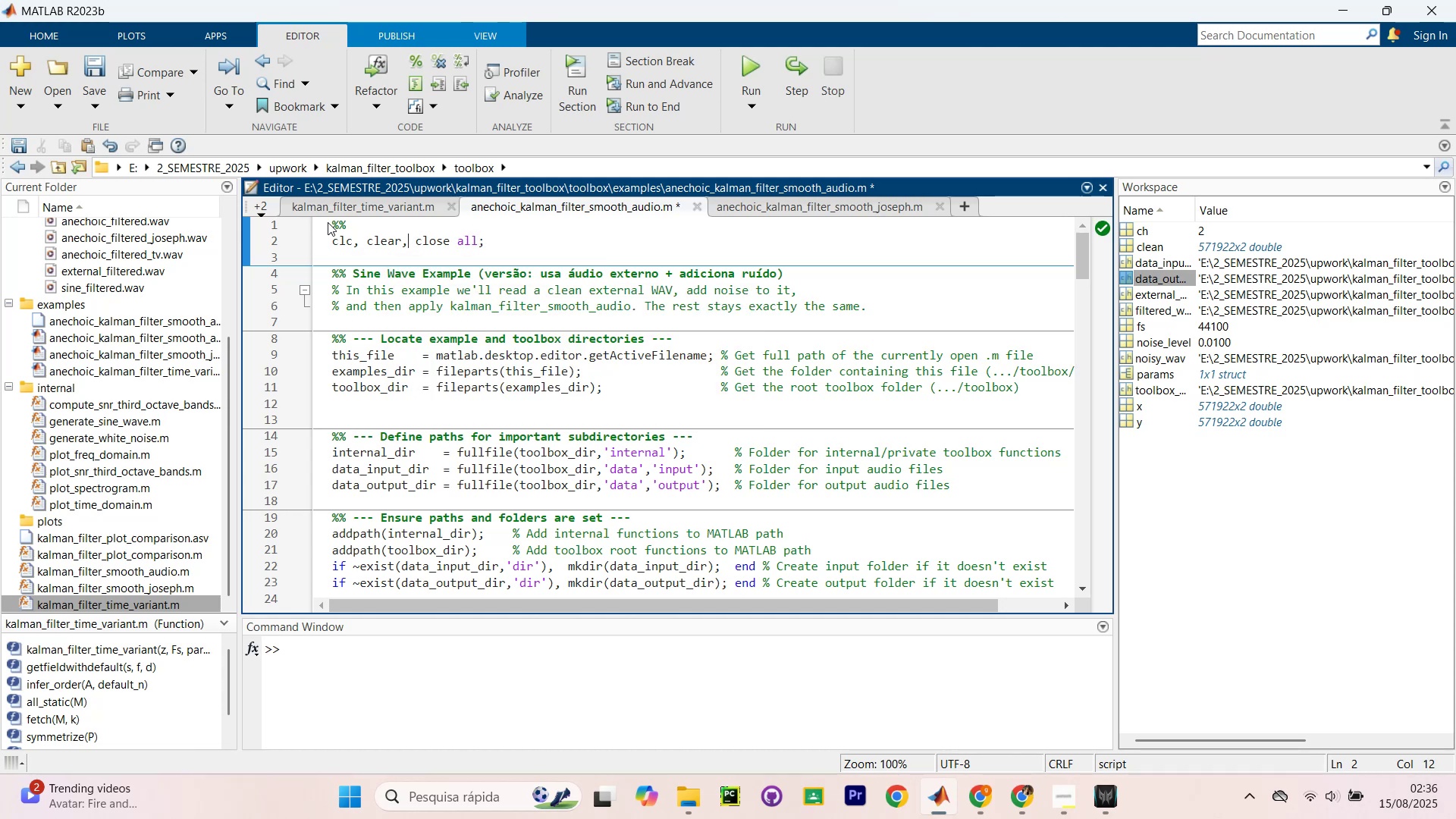 
key(Backspace)
 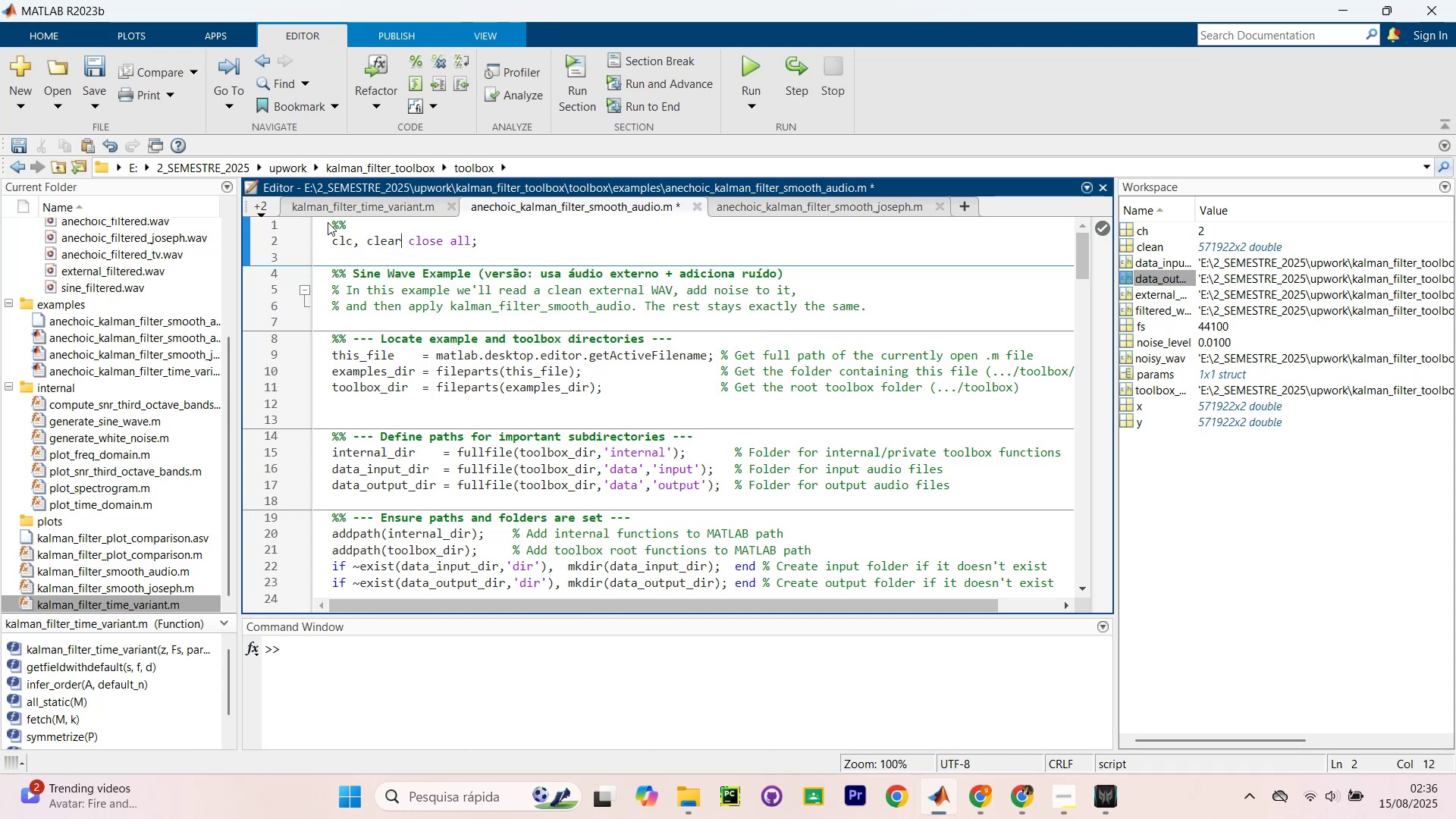 
key(Slash)
 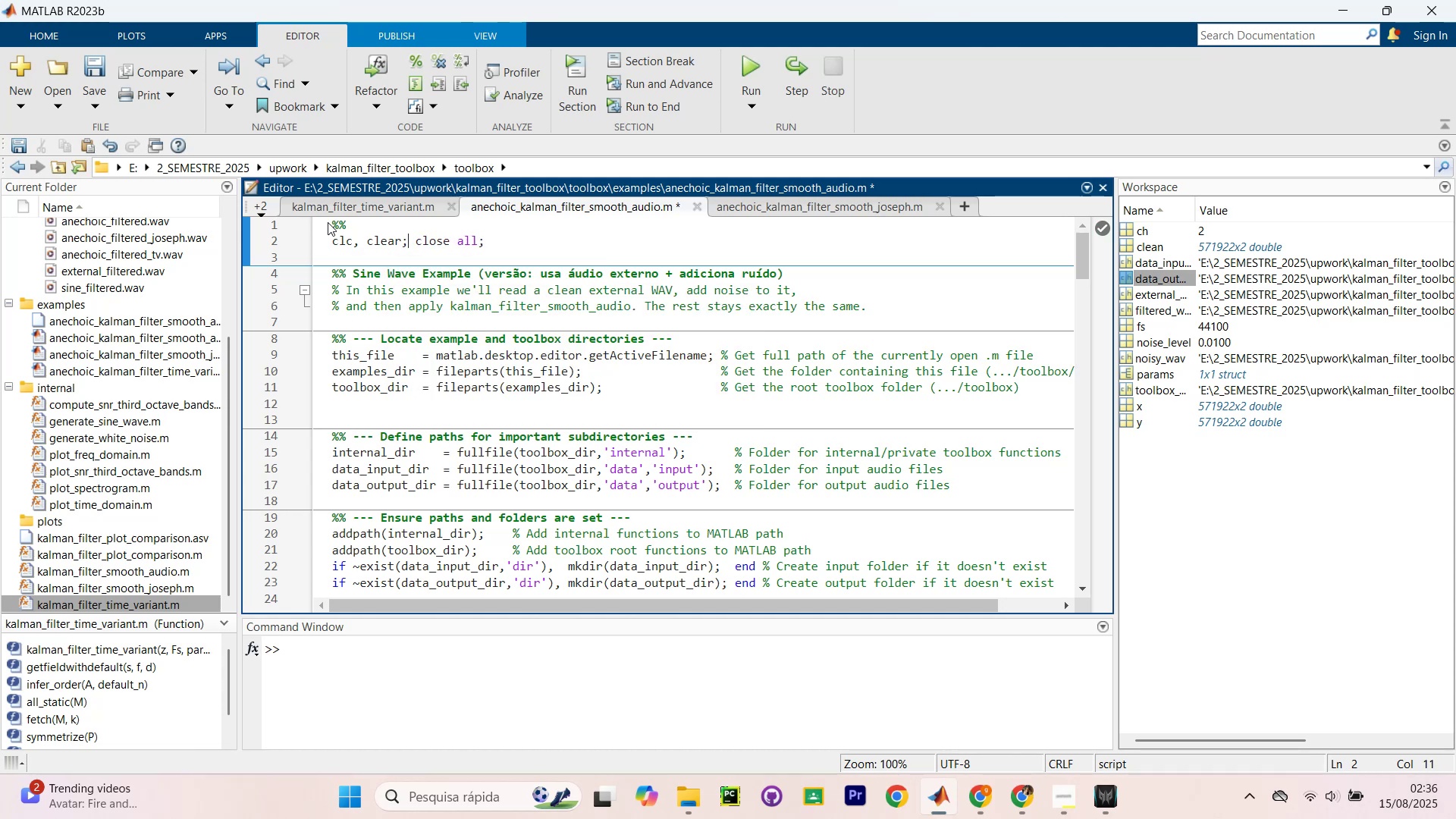 
key(ArrowLeft)
 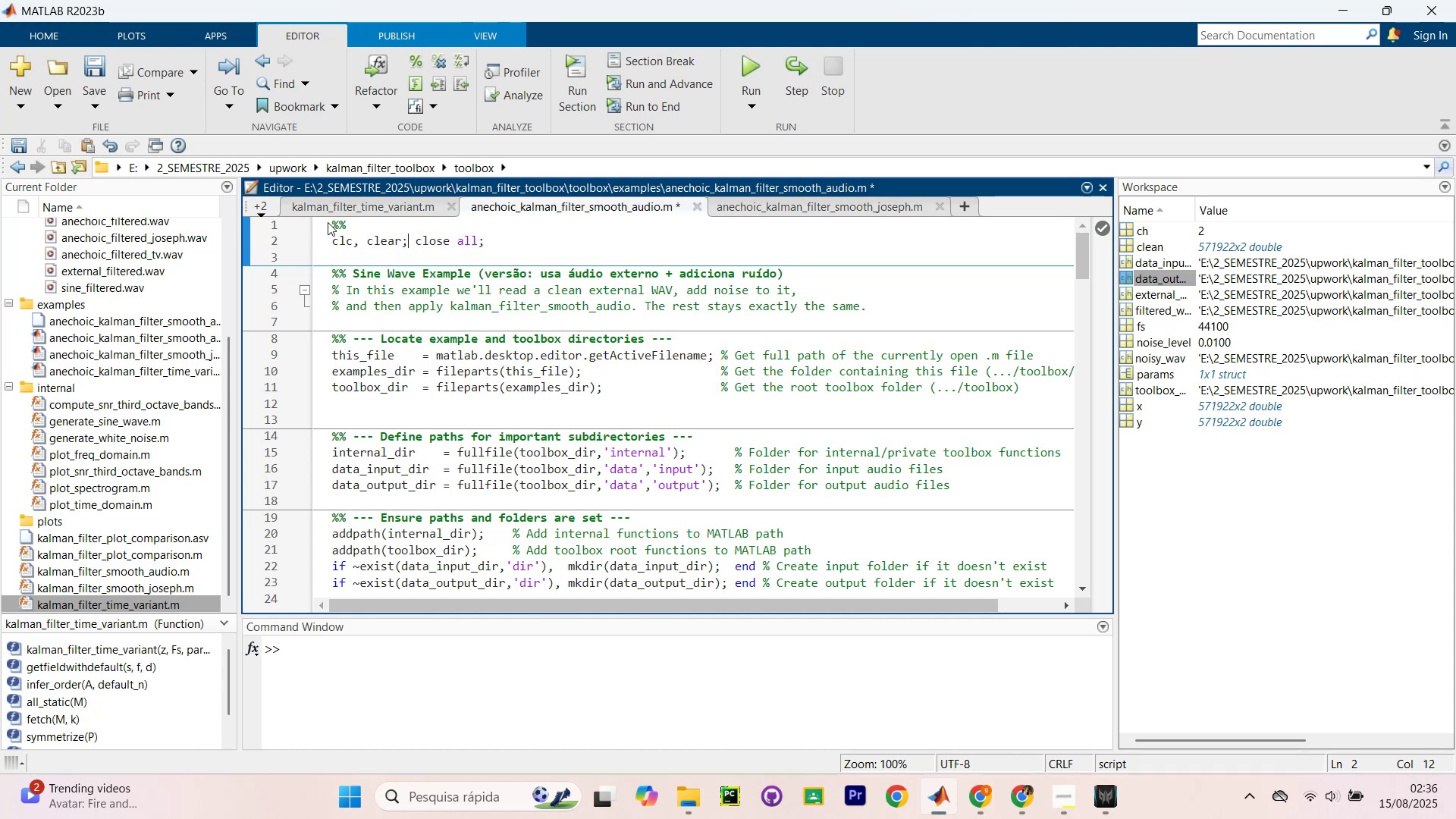 
key(ArrowLeft)
 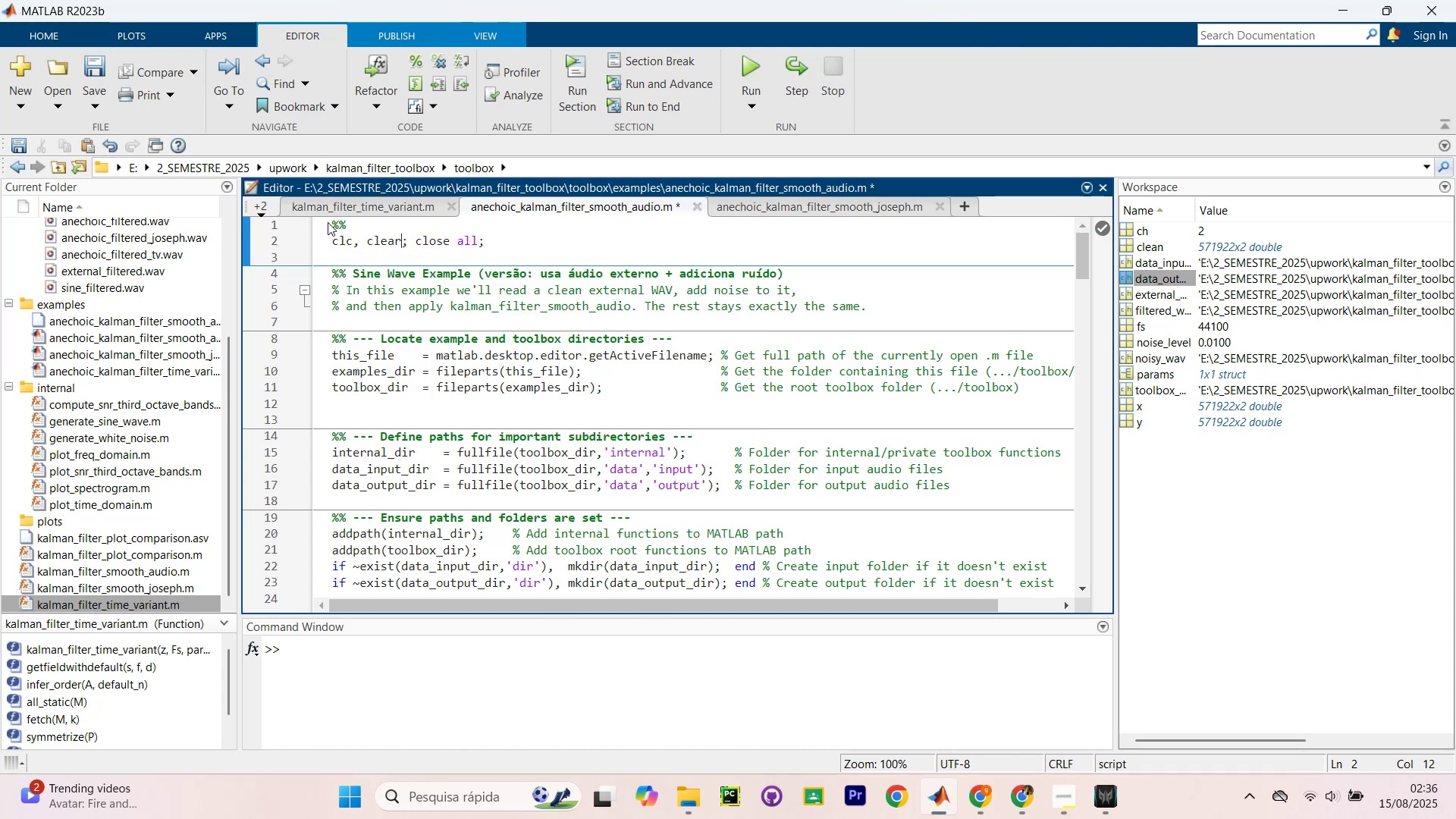 
key(ArrowLeft)
 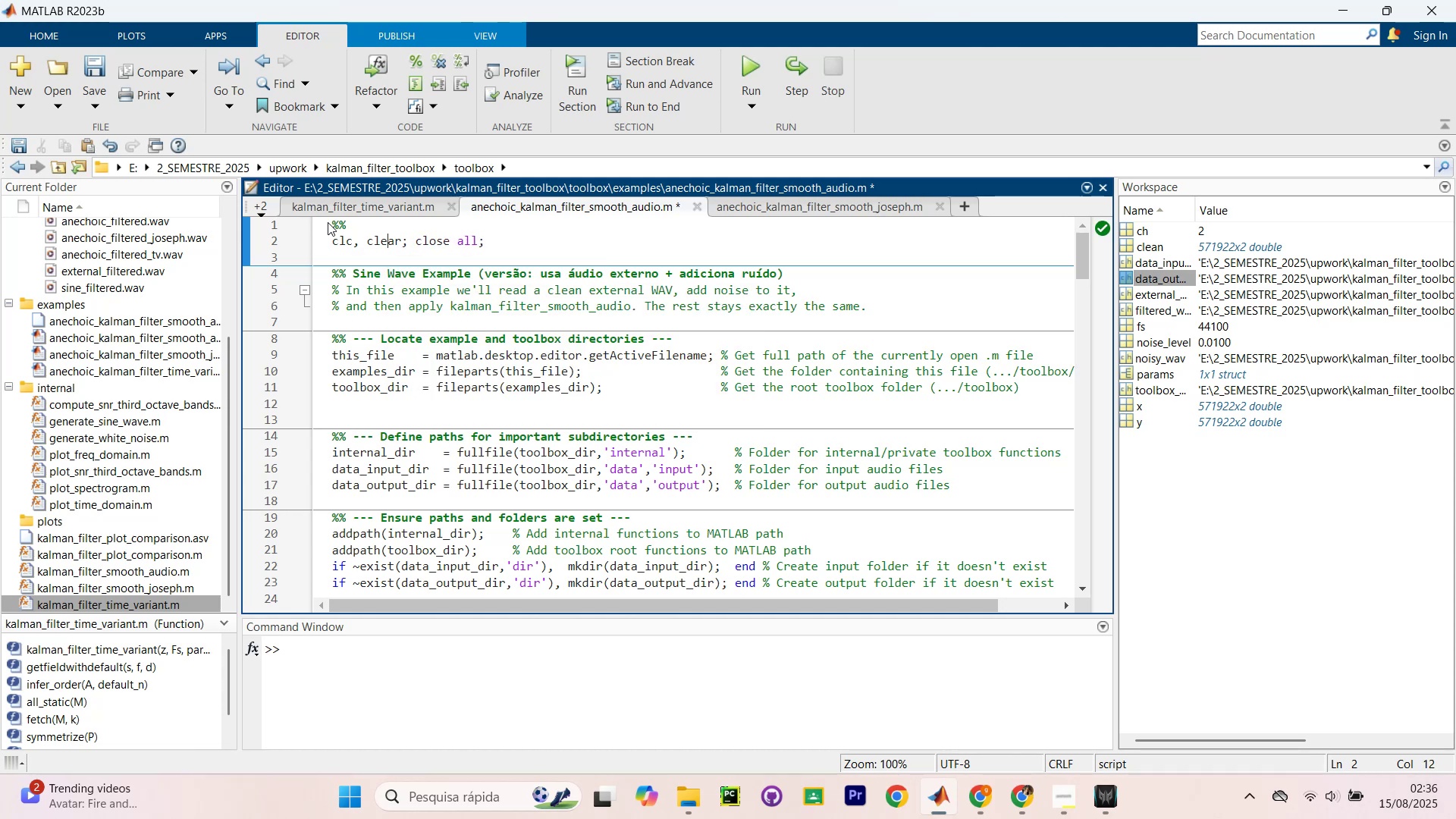 
key(ArrowLeft)
 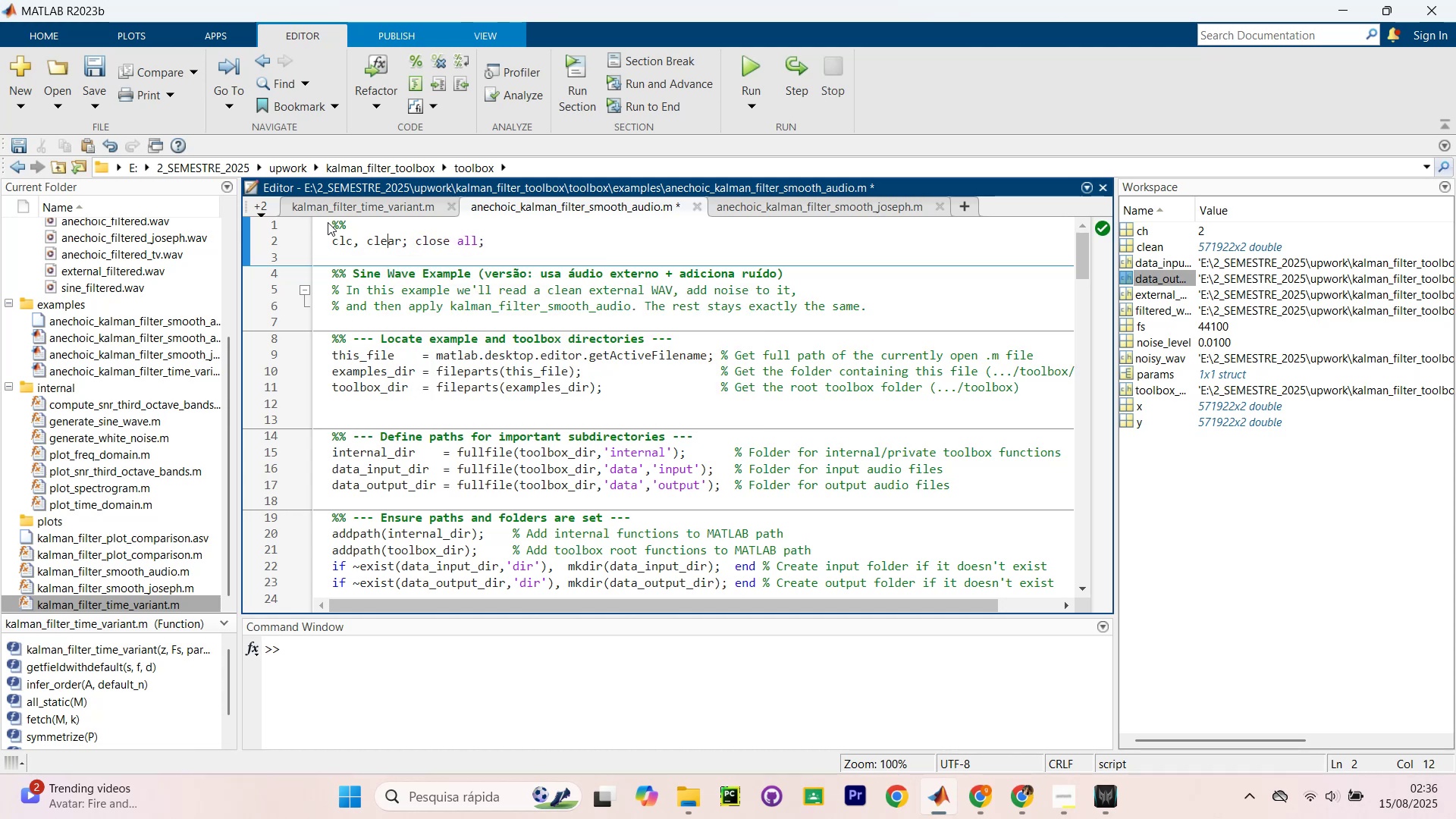 
key(ArrowLeft)
 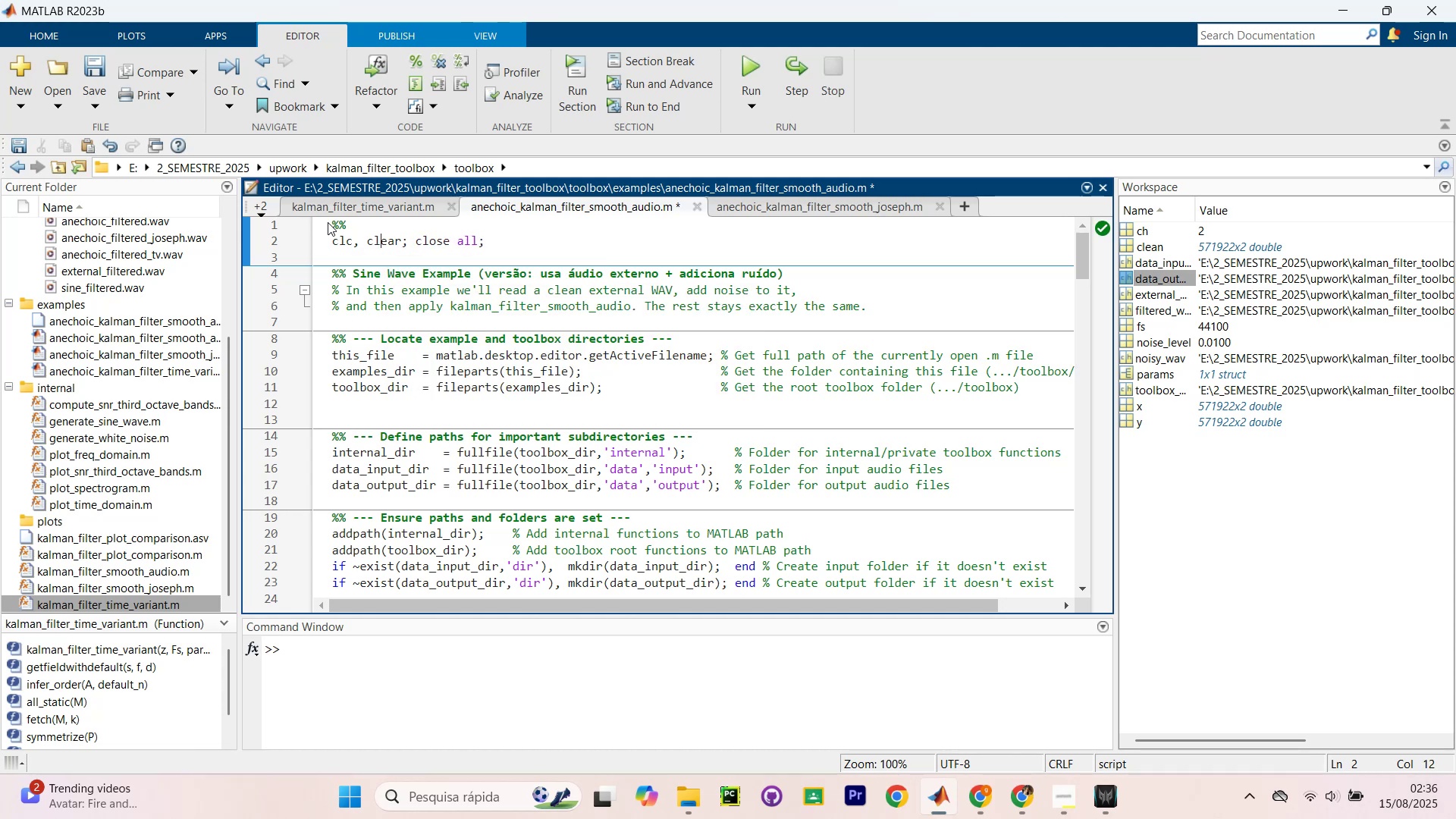 
key(ArrowLeft)
 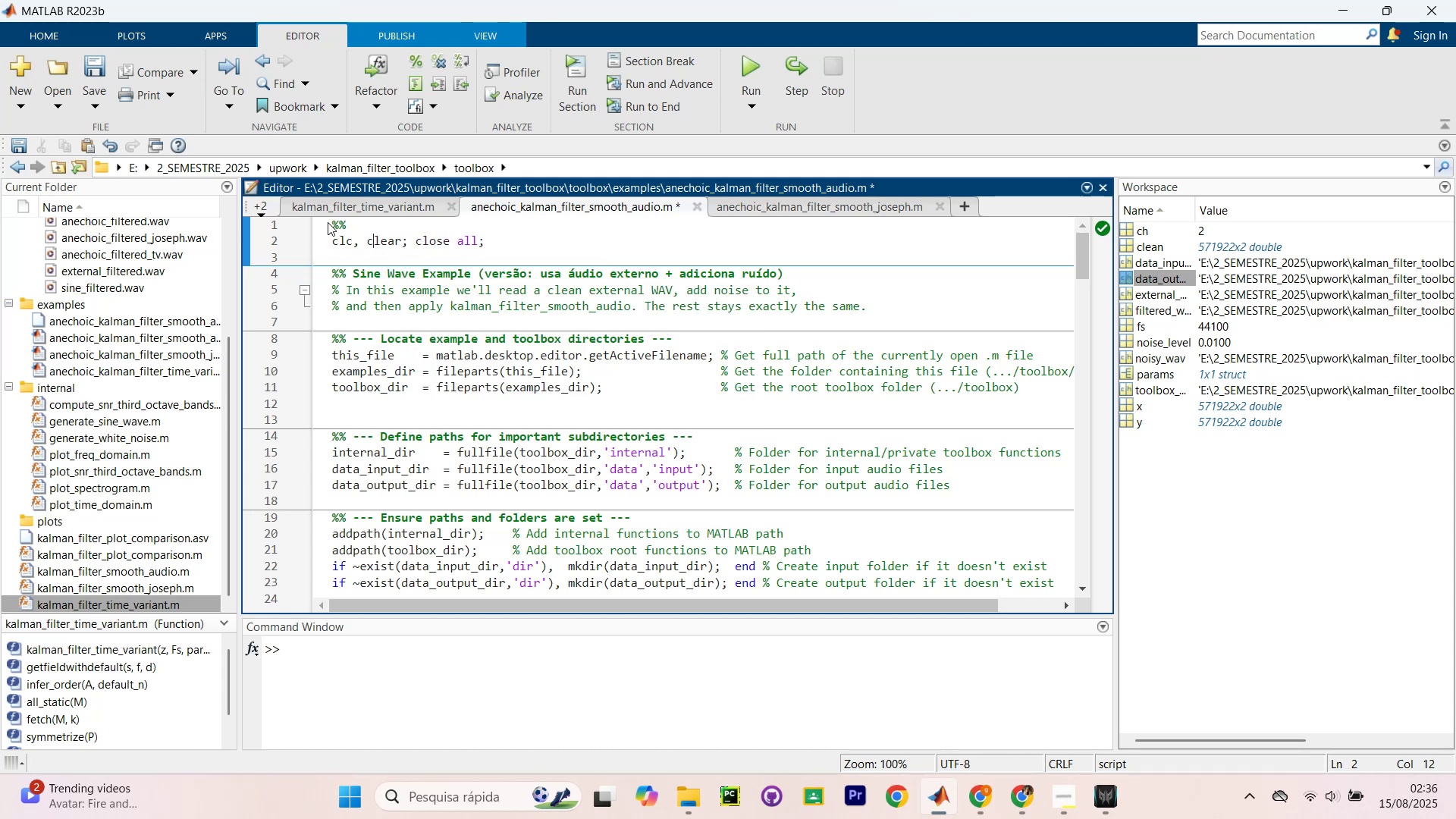 
key(ArrowLeft)
 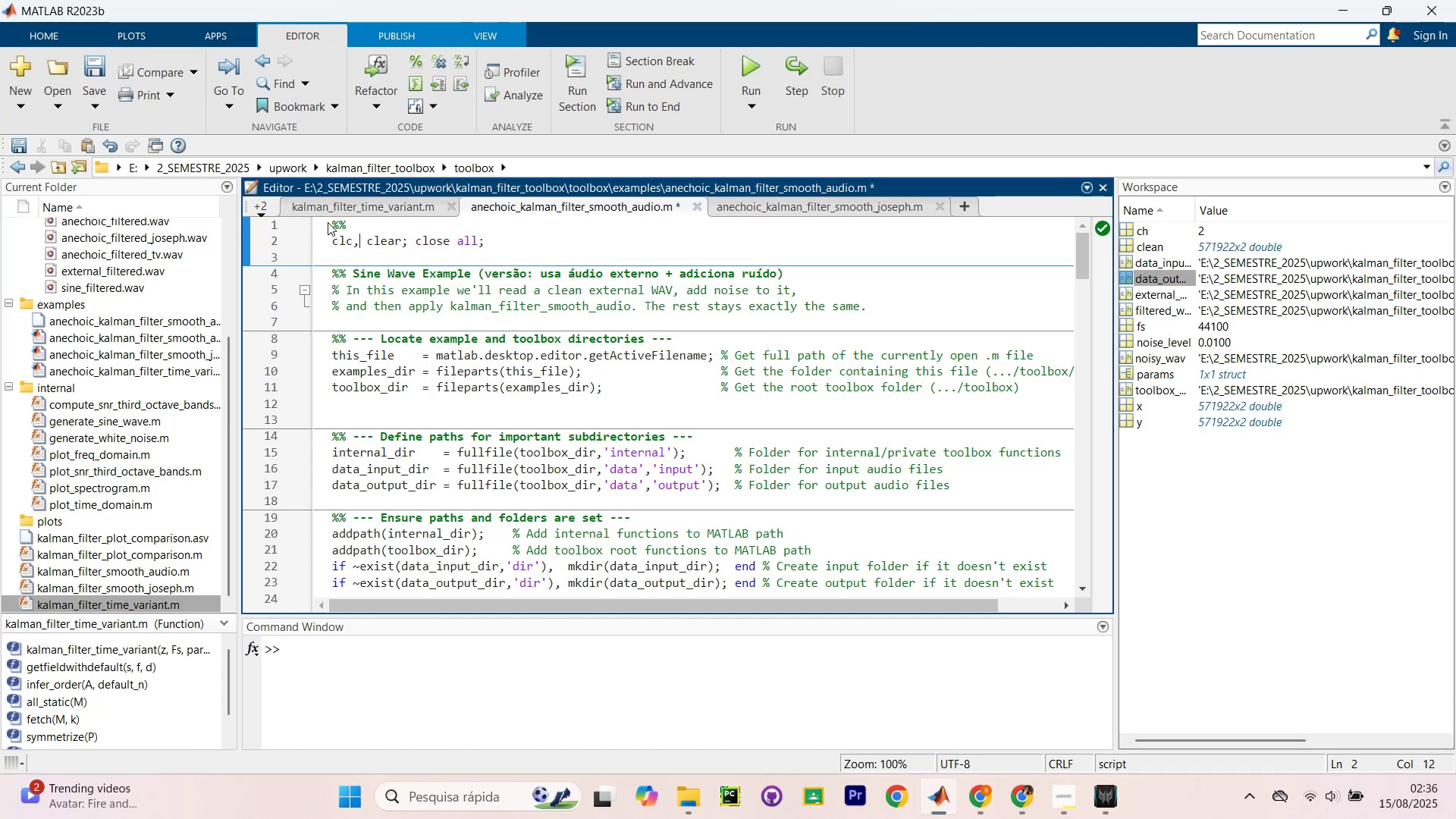 
key(Backspace)
 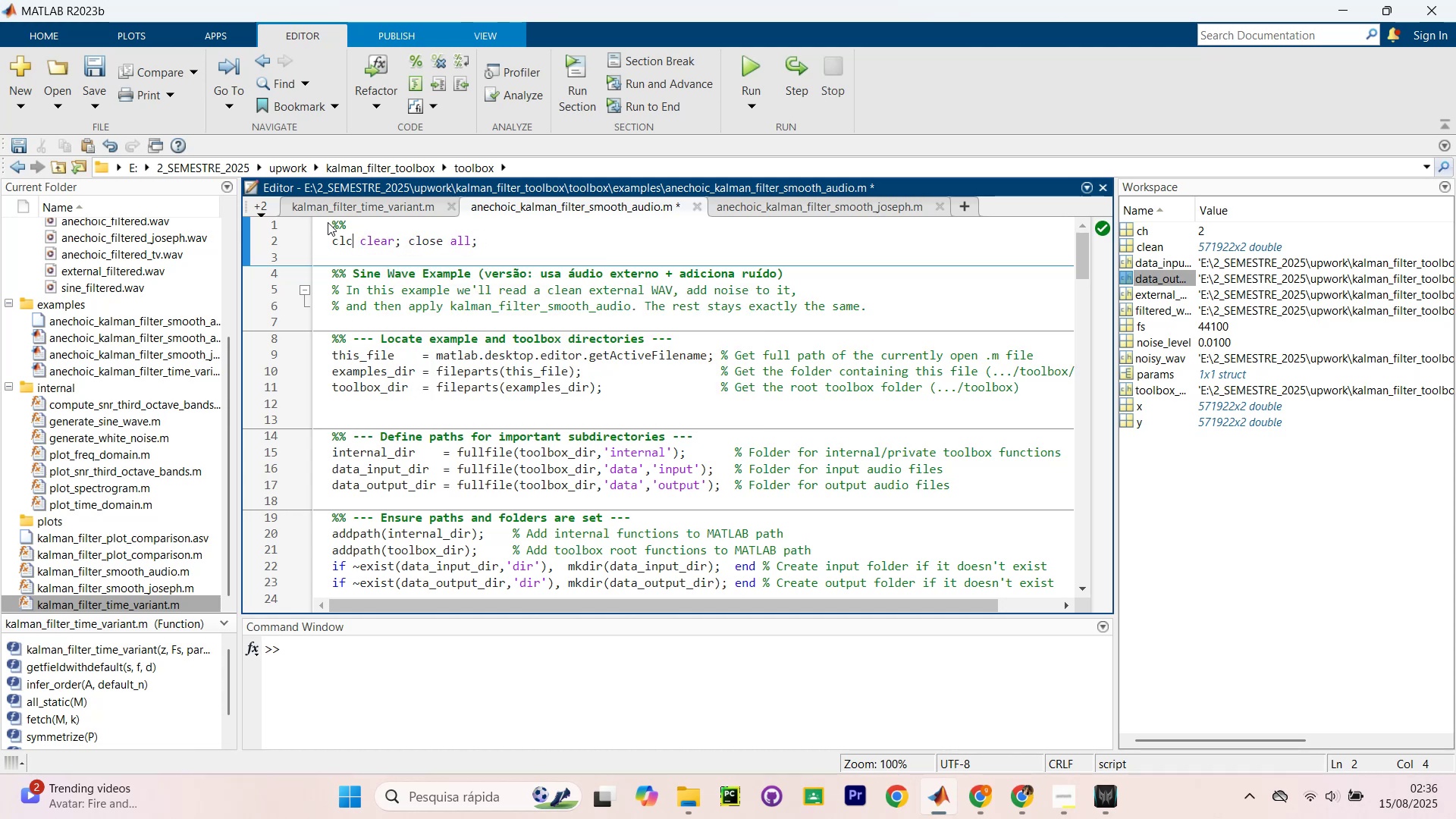 
key(Slash)
 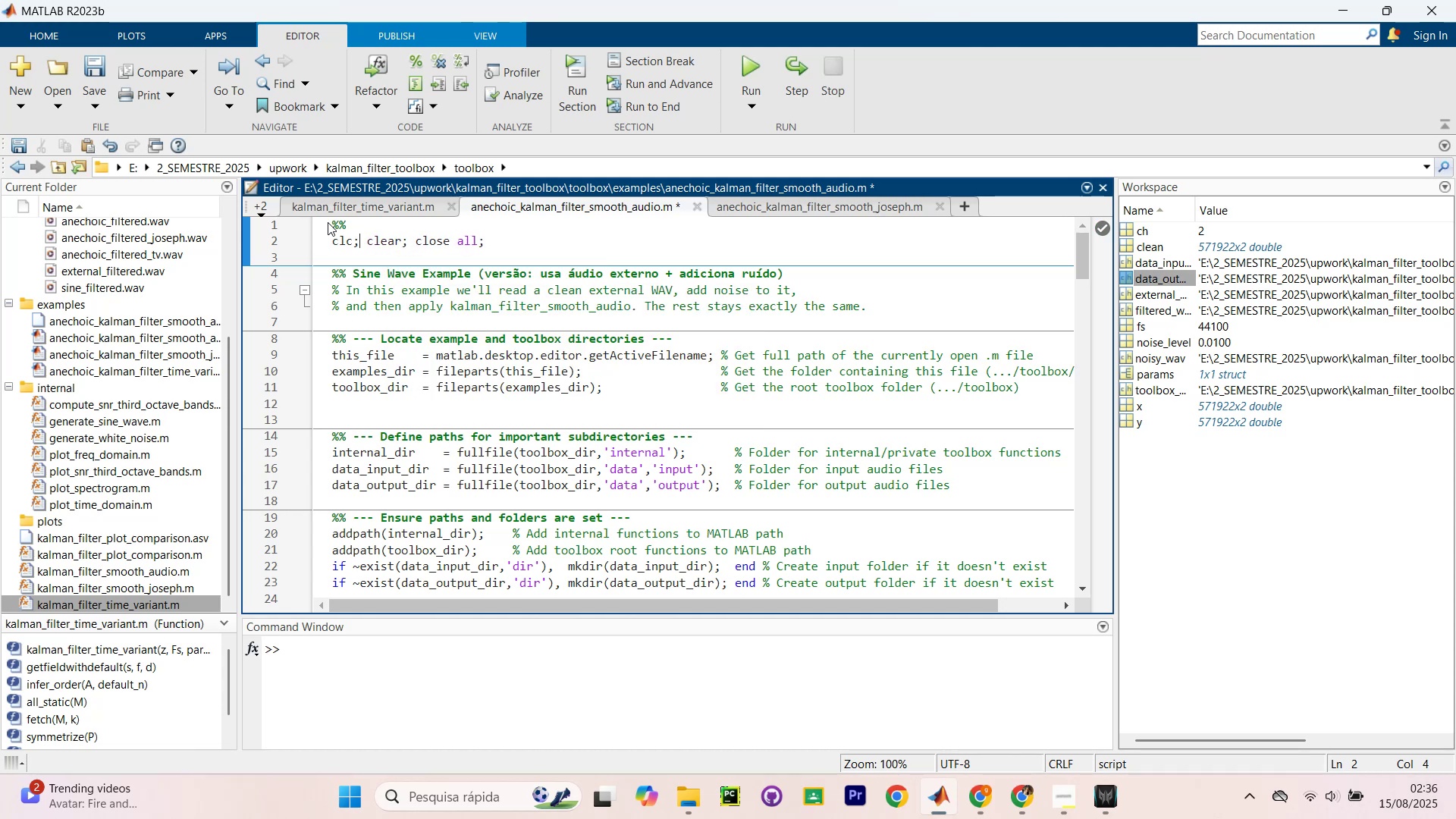 
key(Control+Shift+Enter)
 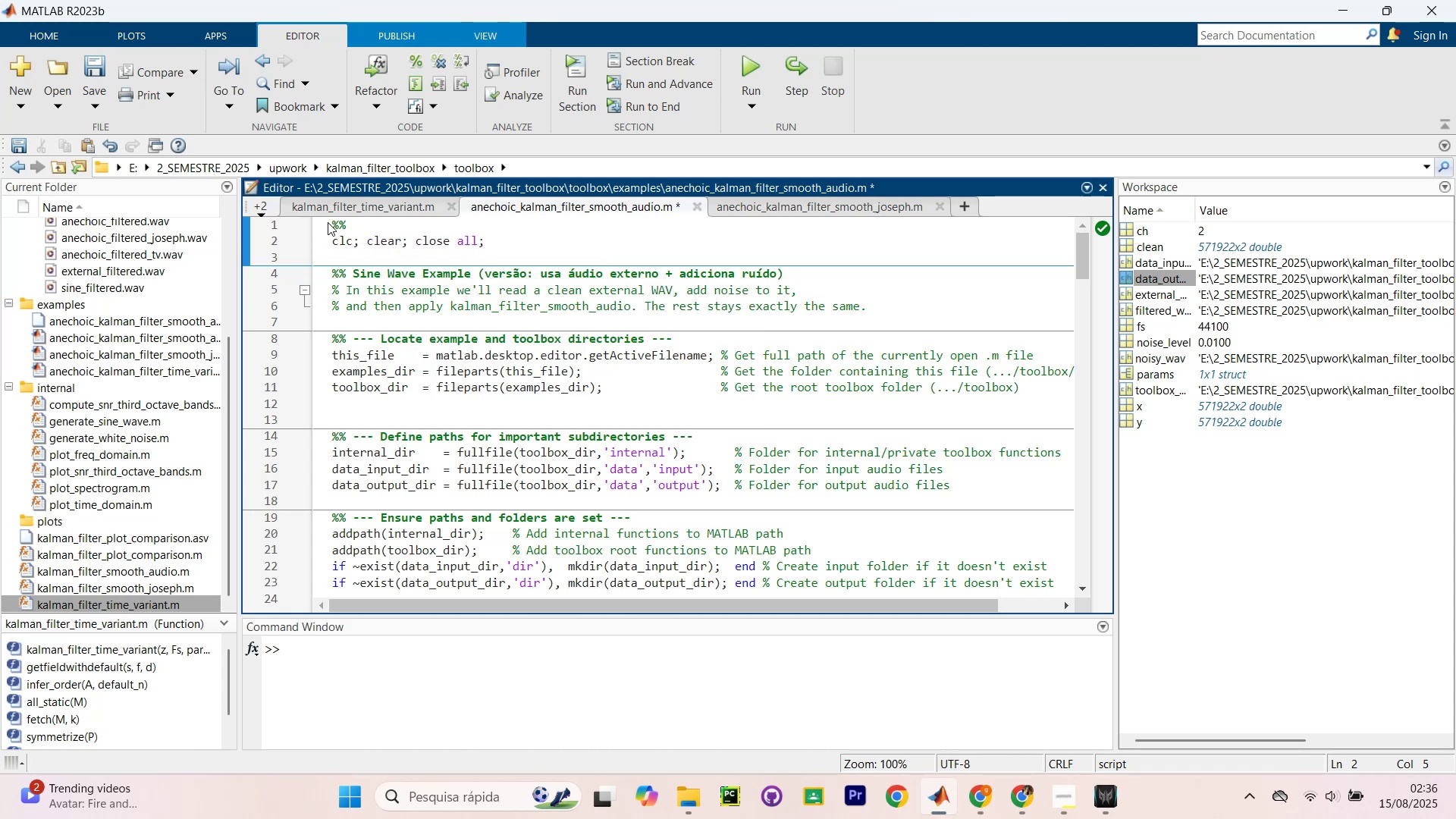 
key(Control+Shift+Enter)
 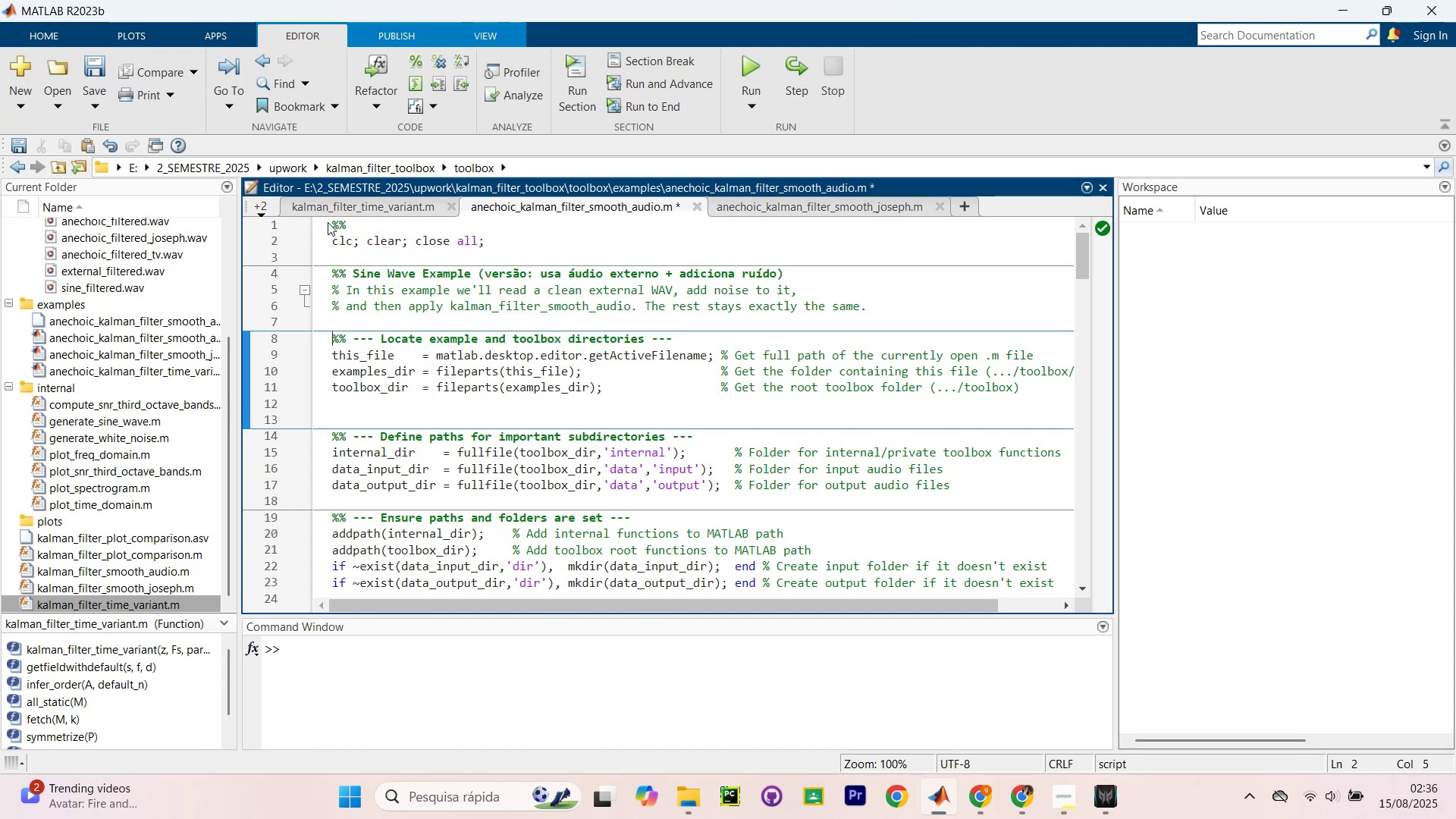 
key(Control+Shift+Enter)
 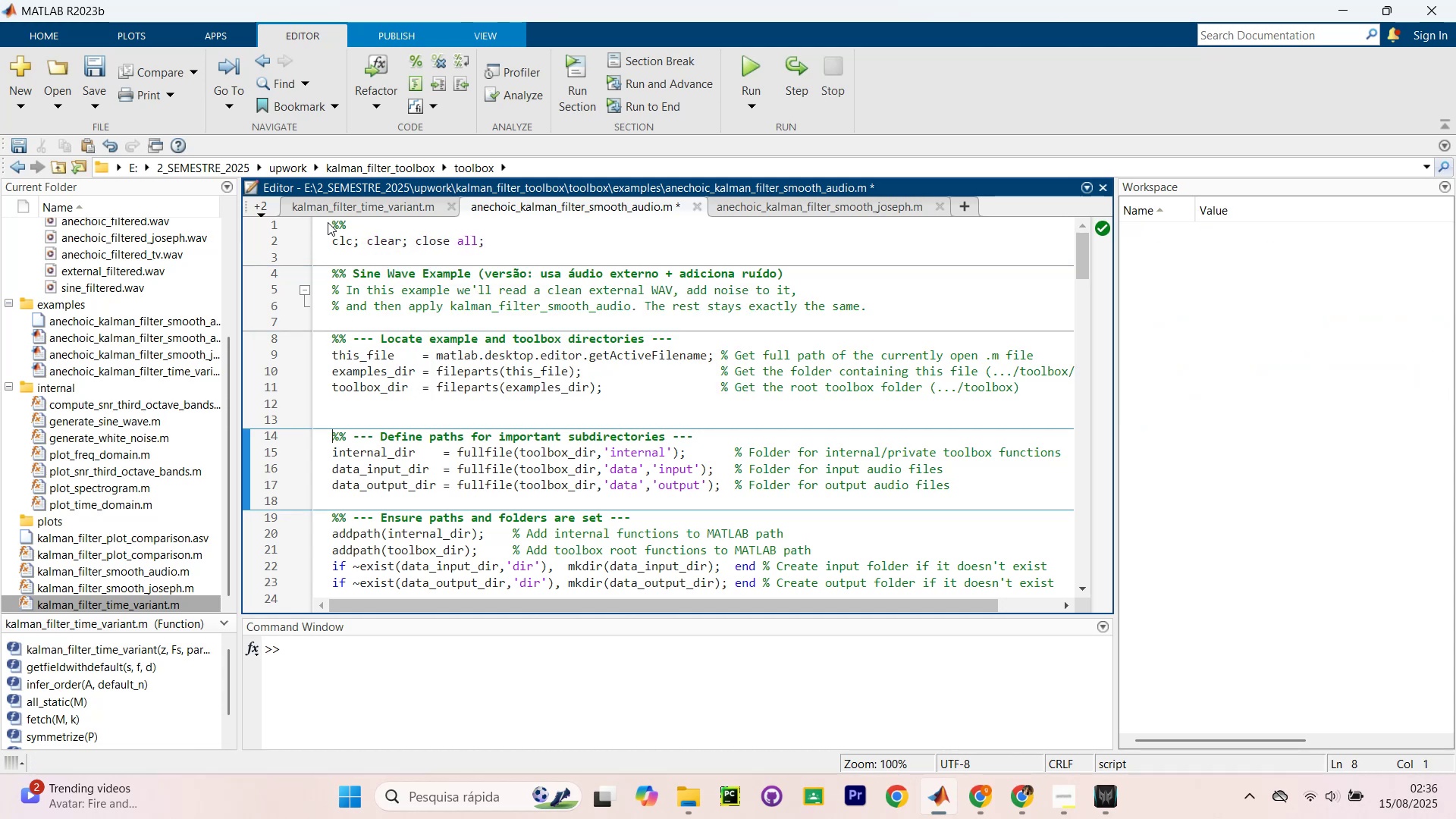 
key(Control+Shift+Enter)
 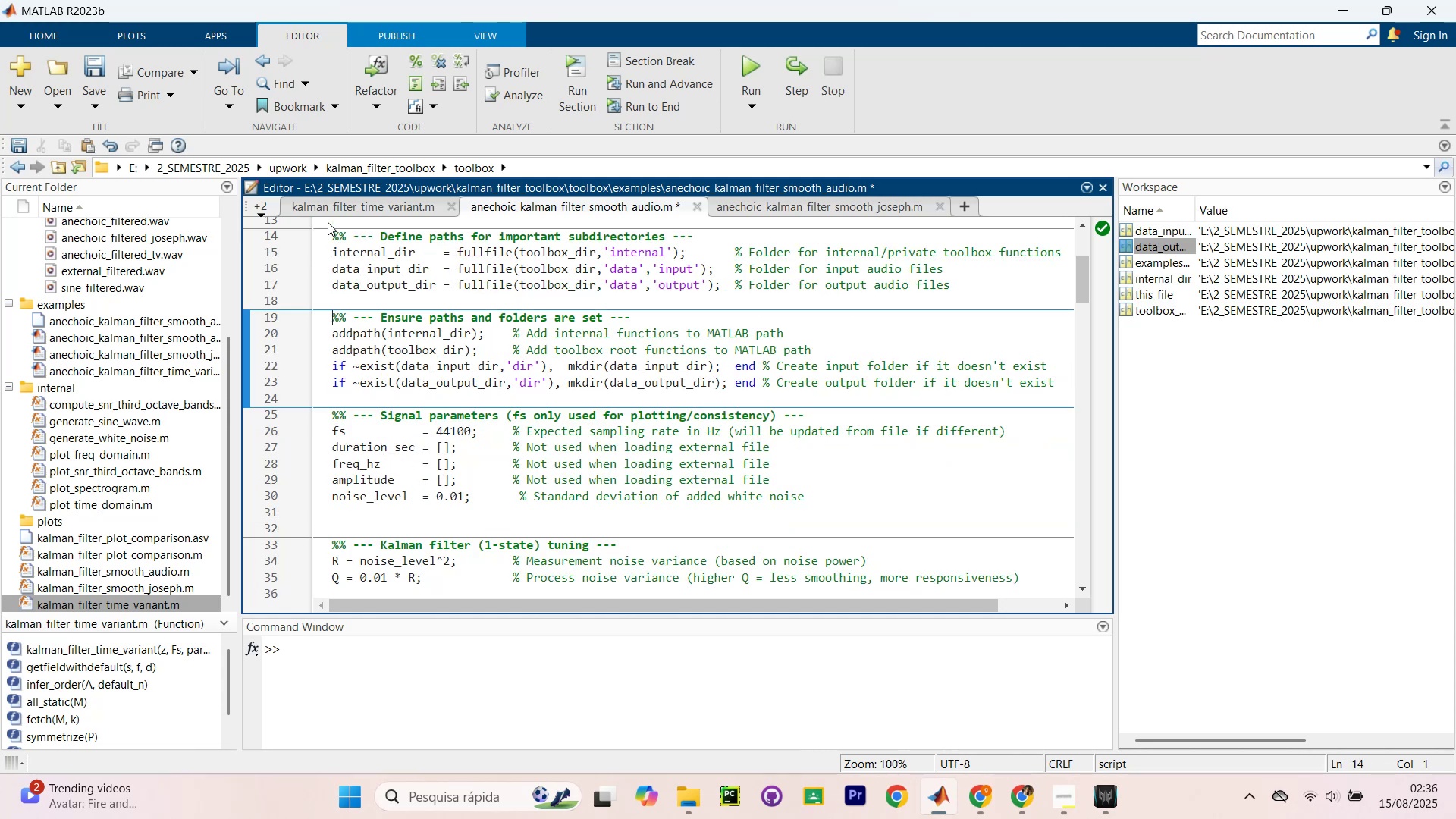 
key(Control+Shift+Enter)
 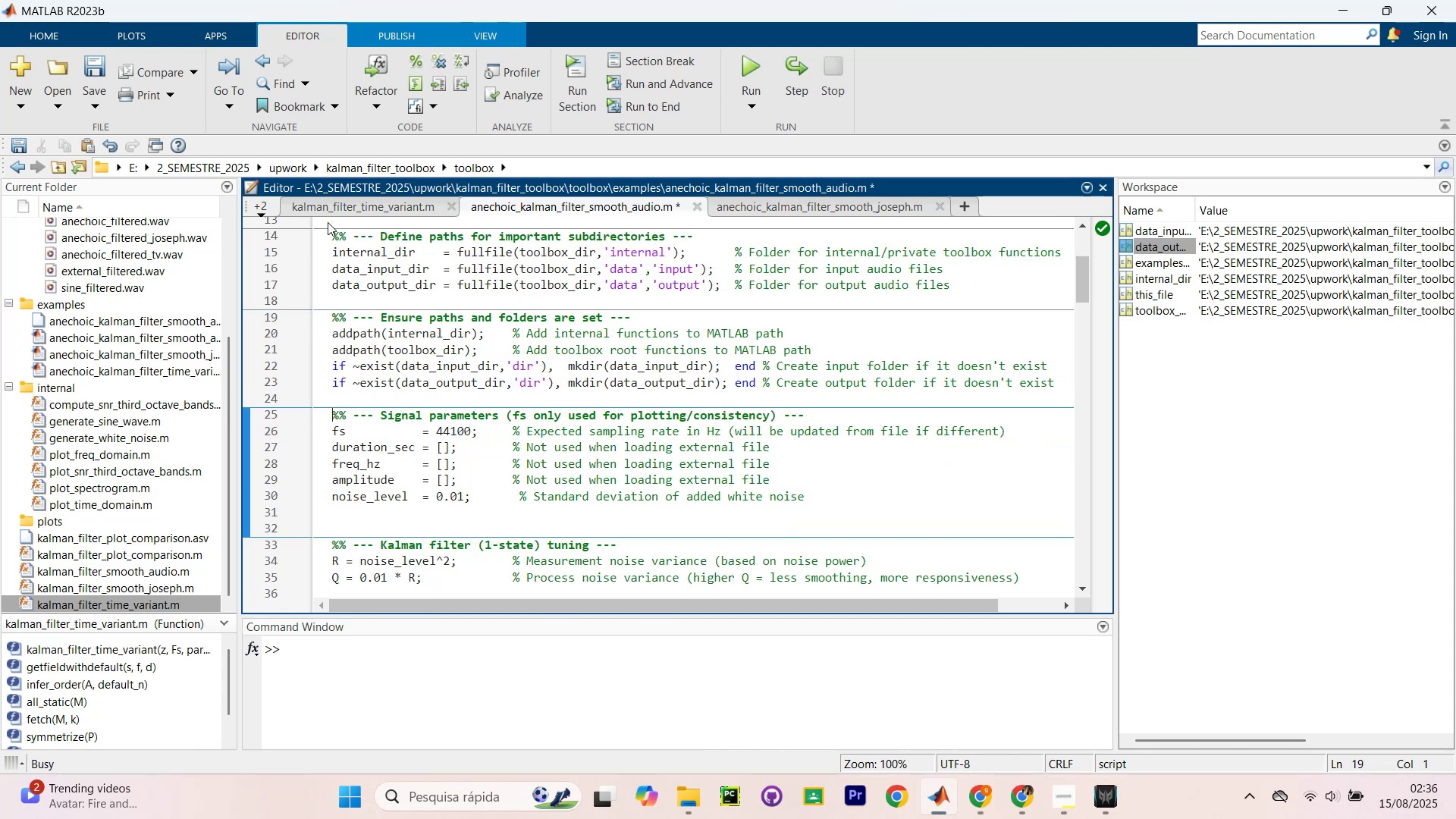 
key(Control+Shift+Enter)
 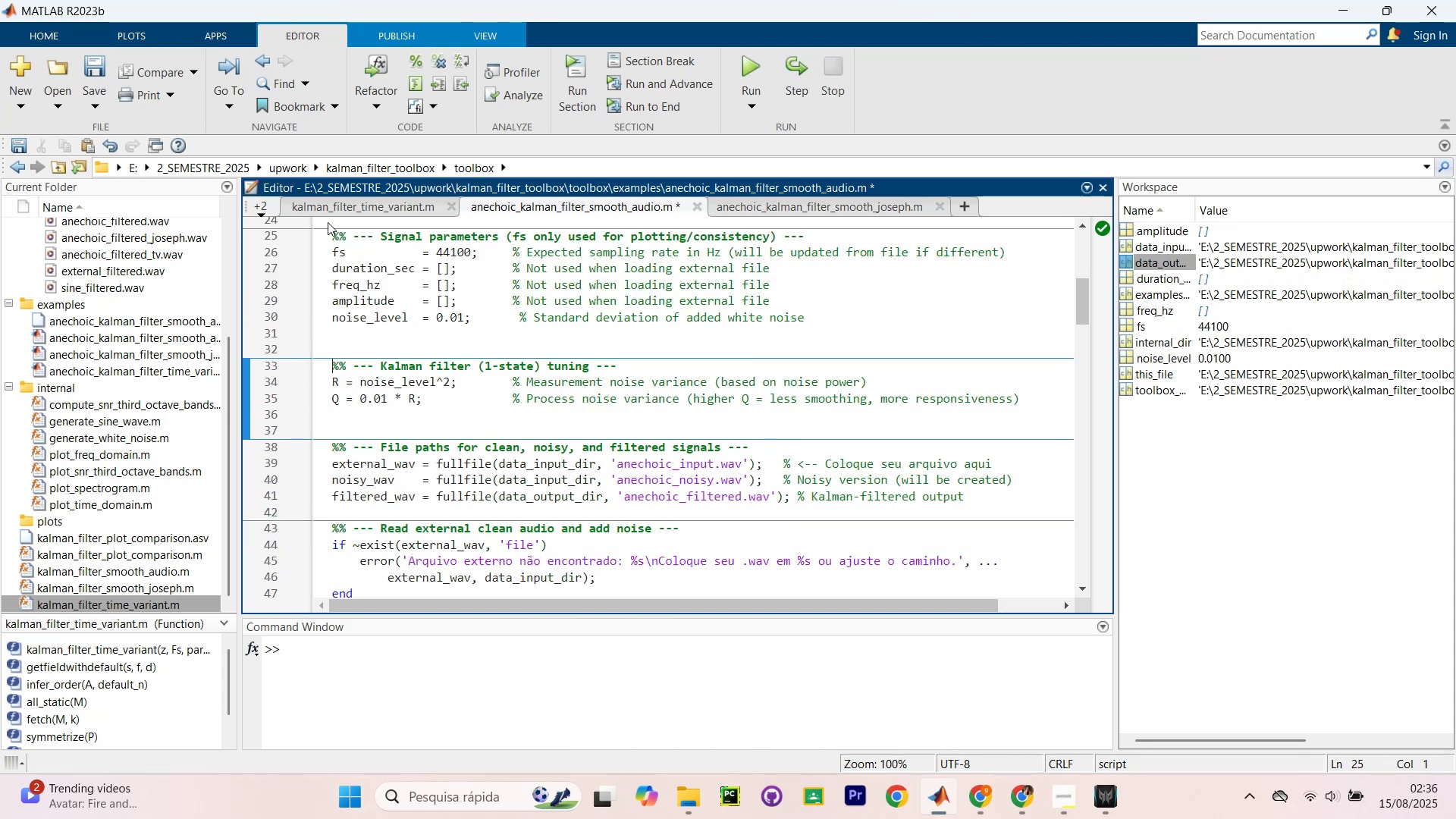 
key(Control+Shift+Enter)
 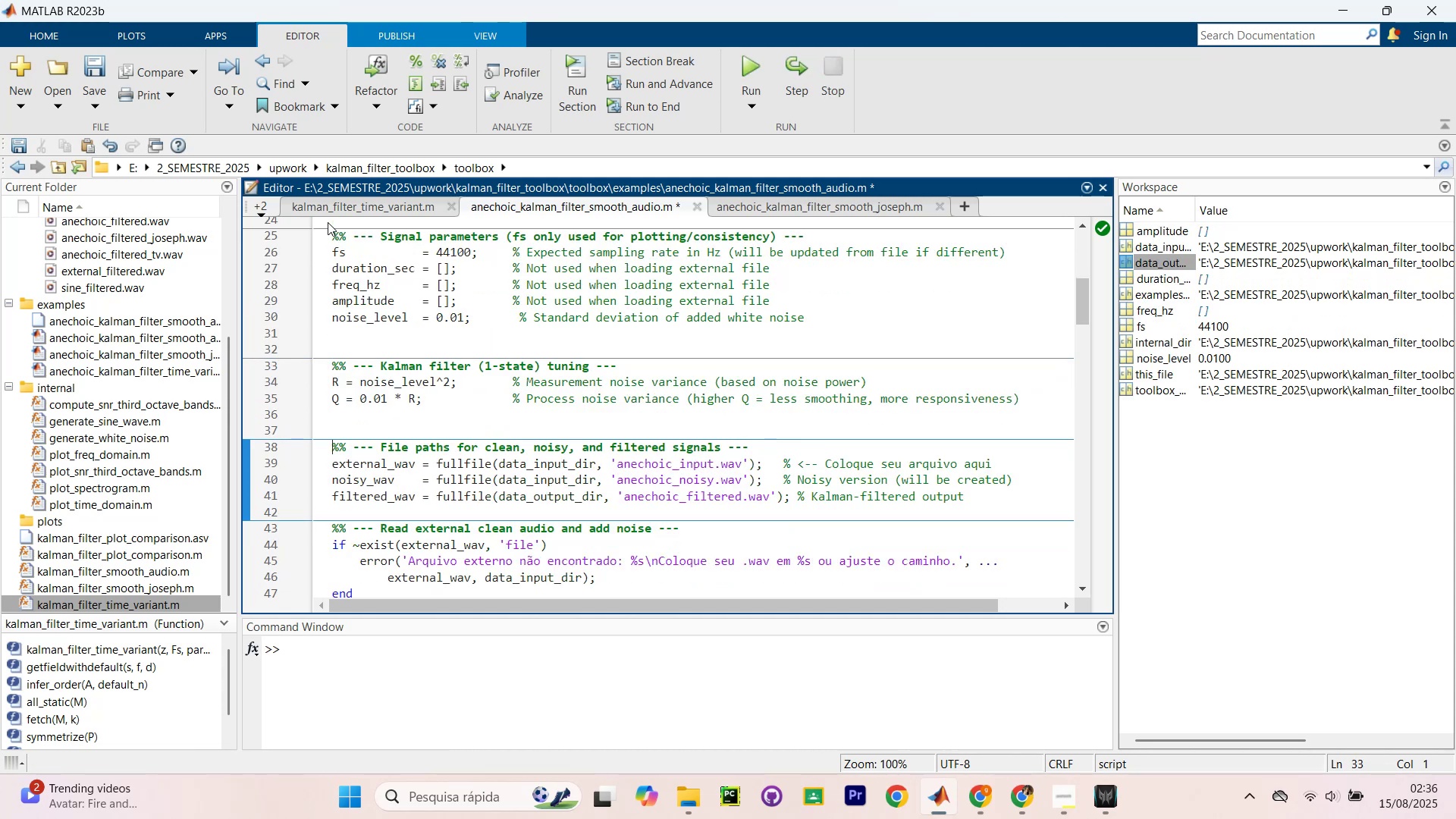 
key(Control+Shift+Enter)
 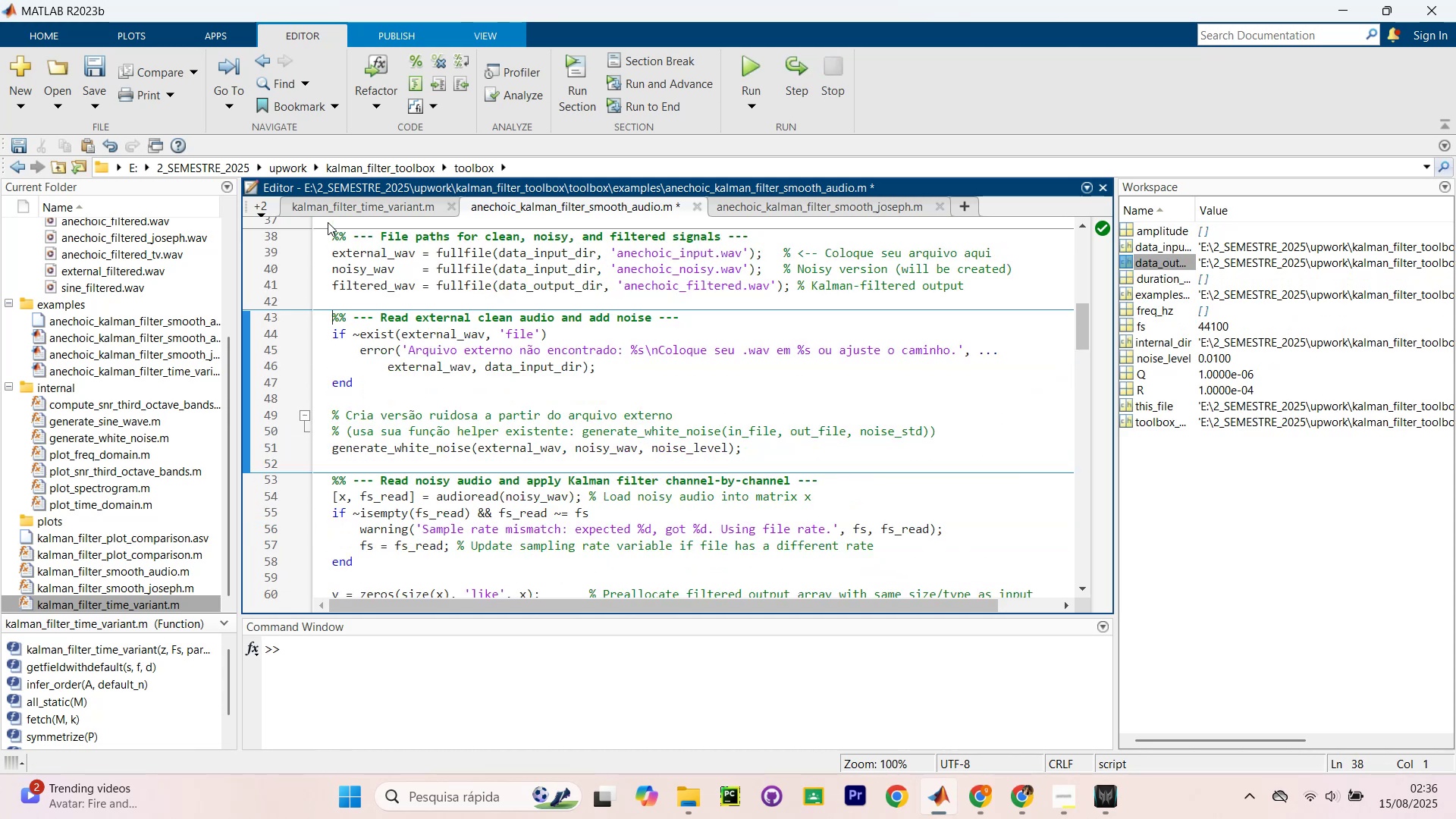 
key(Control+Shift+Enter)
 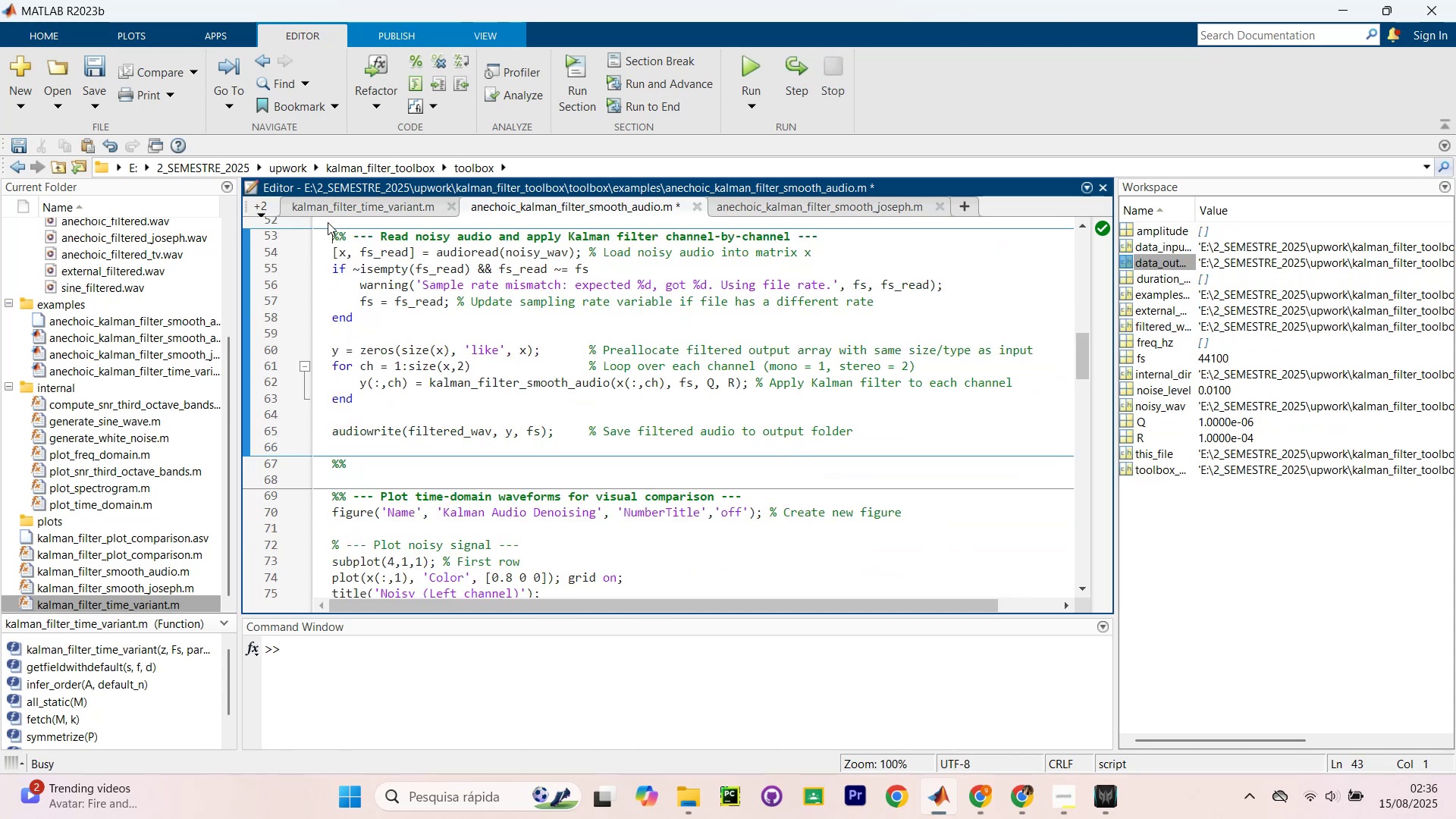 
key(Control+Shift+Enter)
 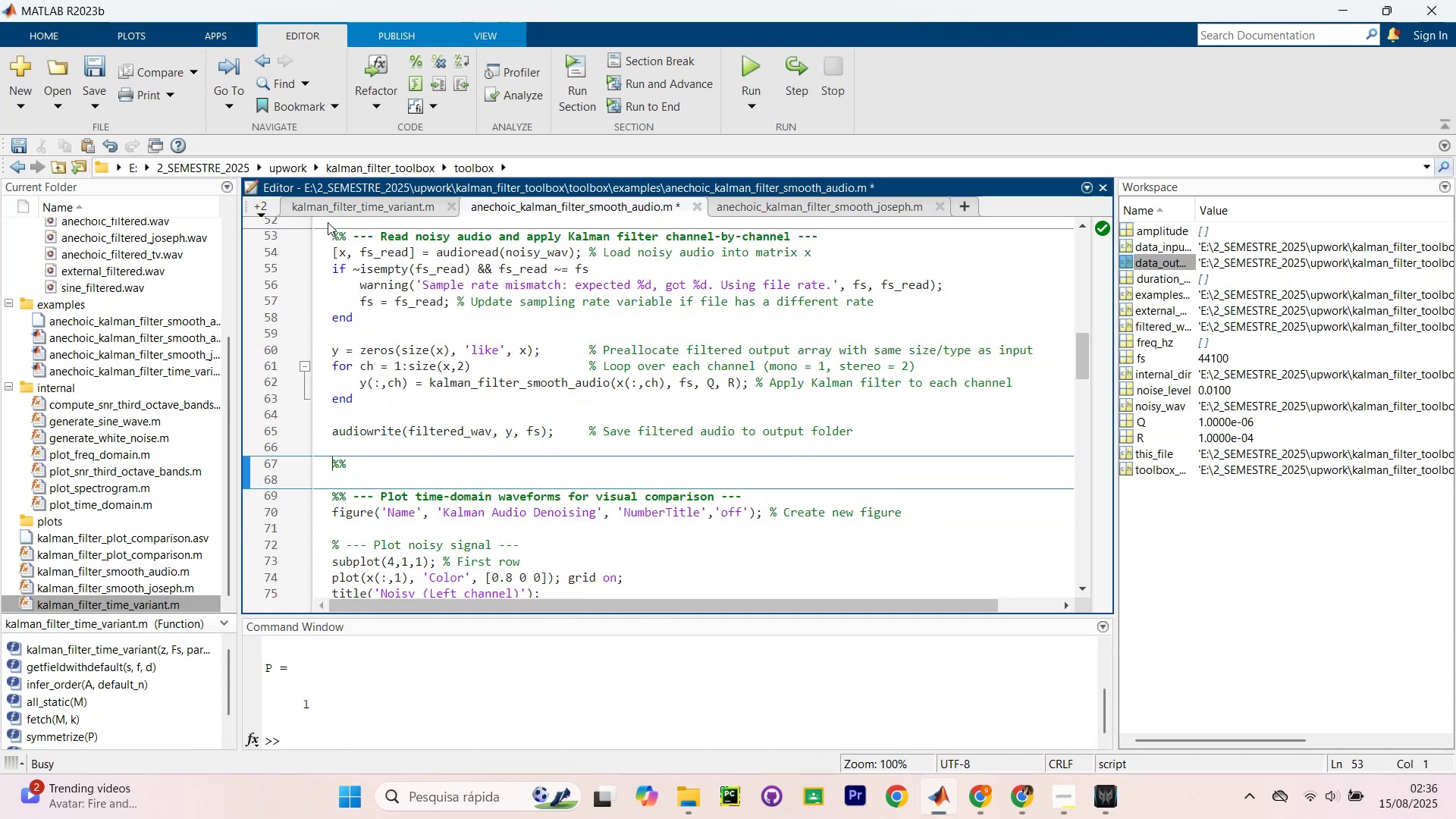 
key(Control+Shift+Enter)
 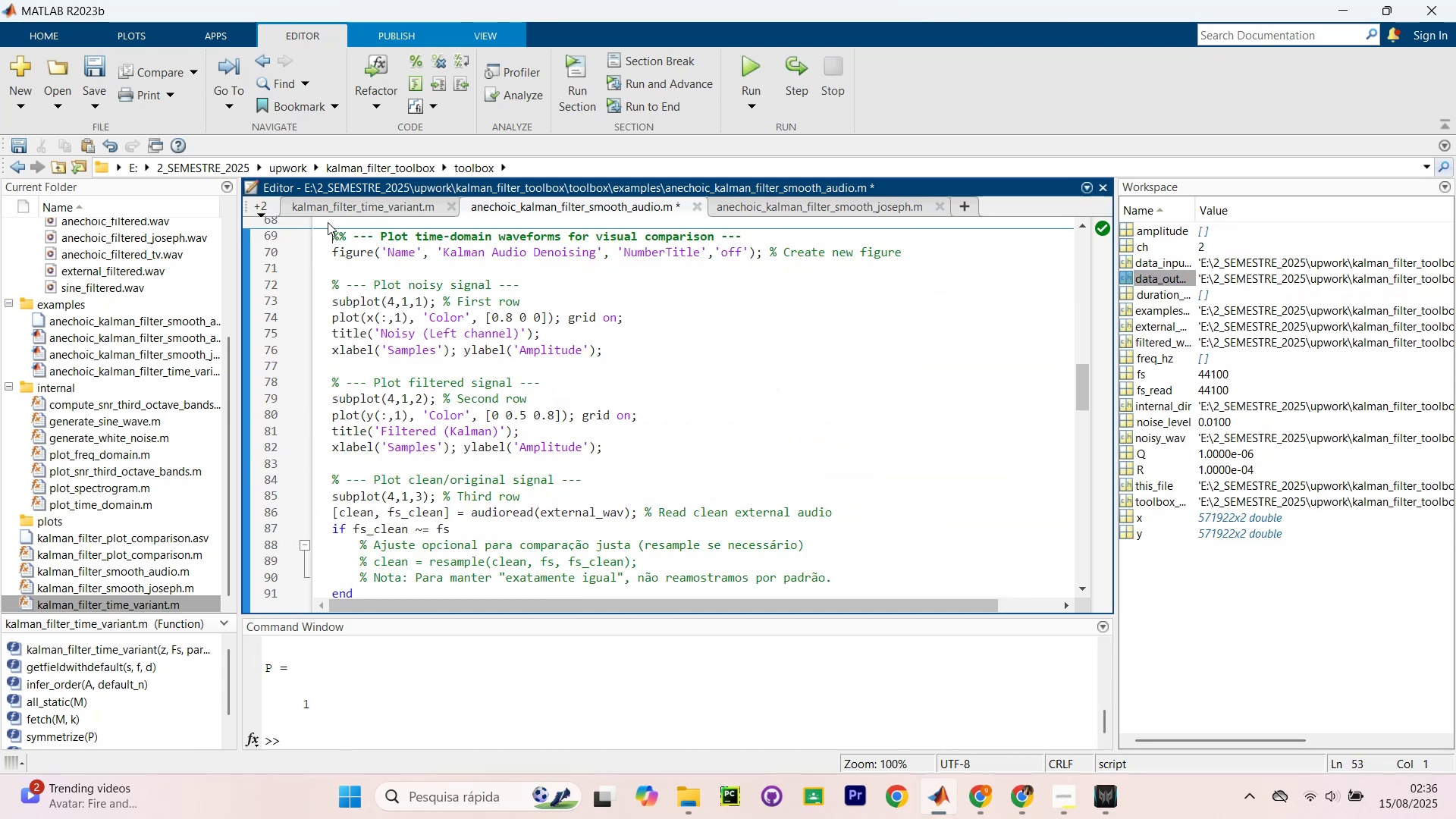 
key(Control+Shift+Enter)
 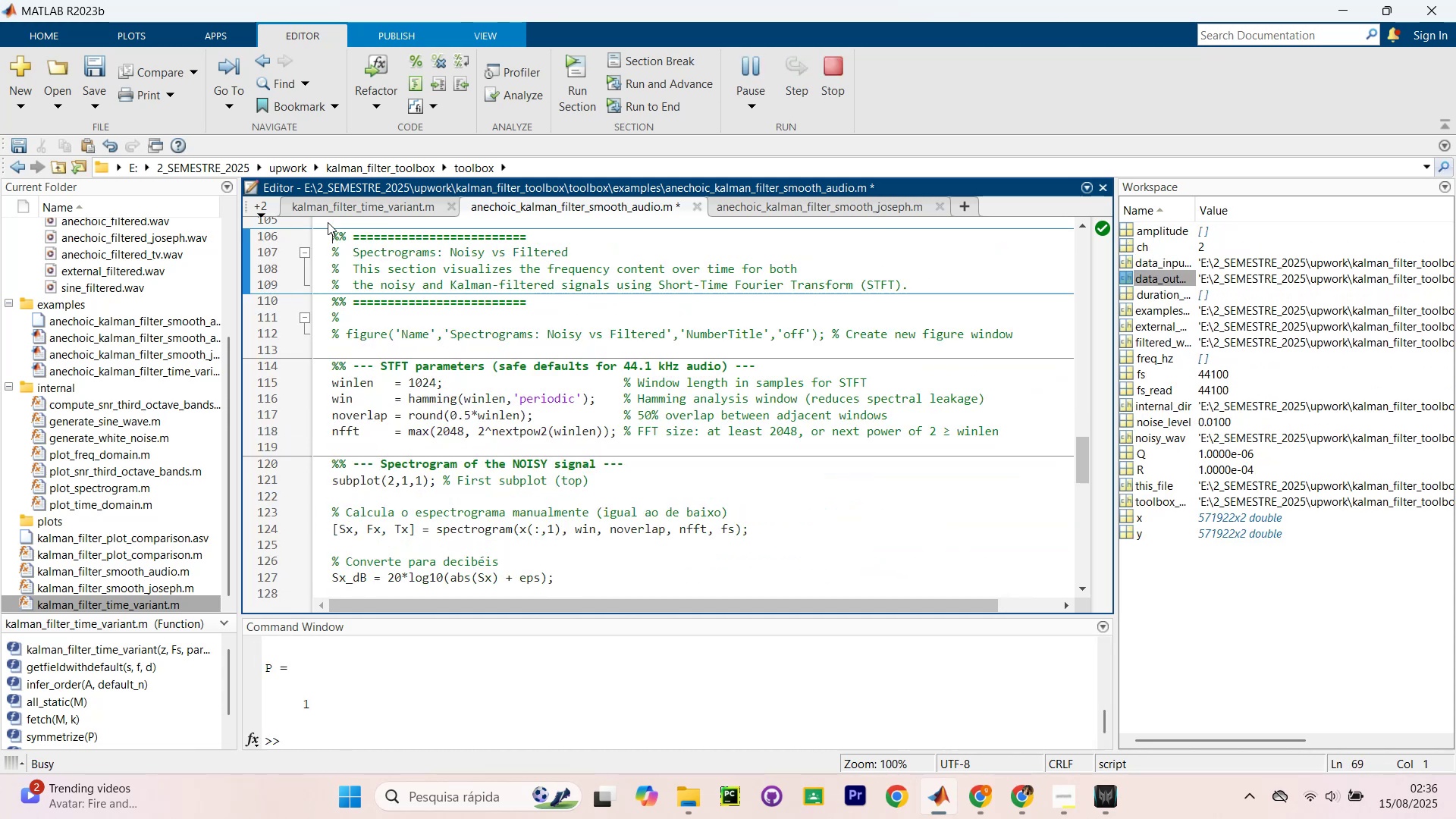 
key(Control+Shift+Enter)
 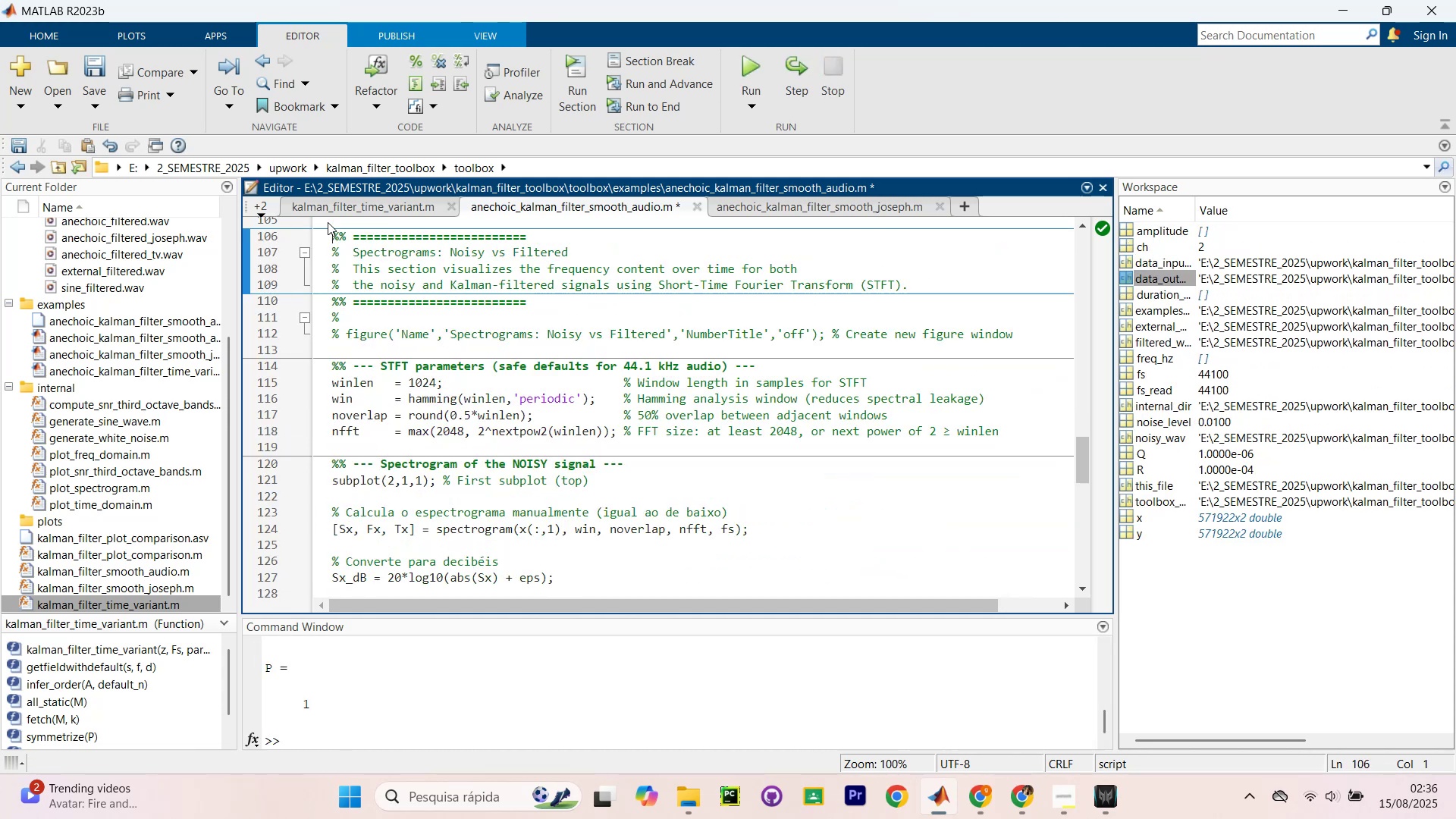 
key(Control+Shift+Enter)
 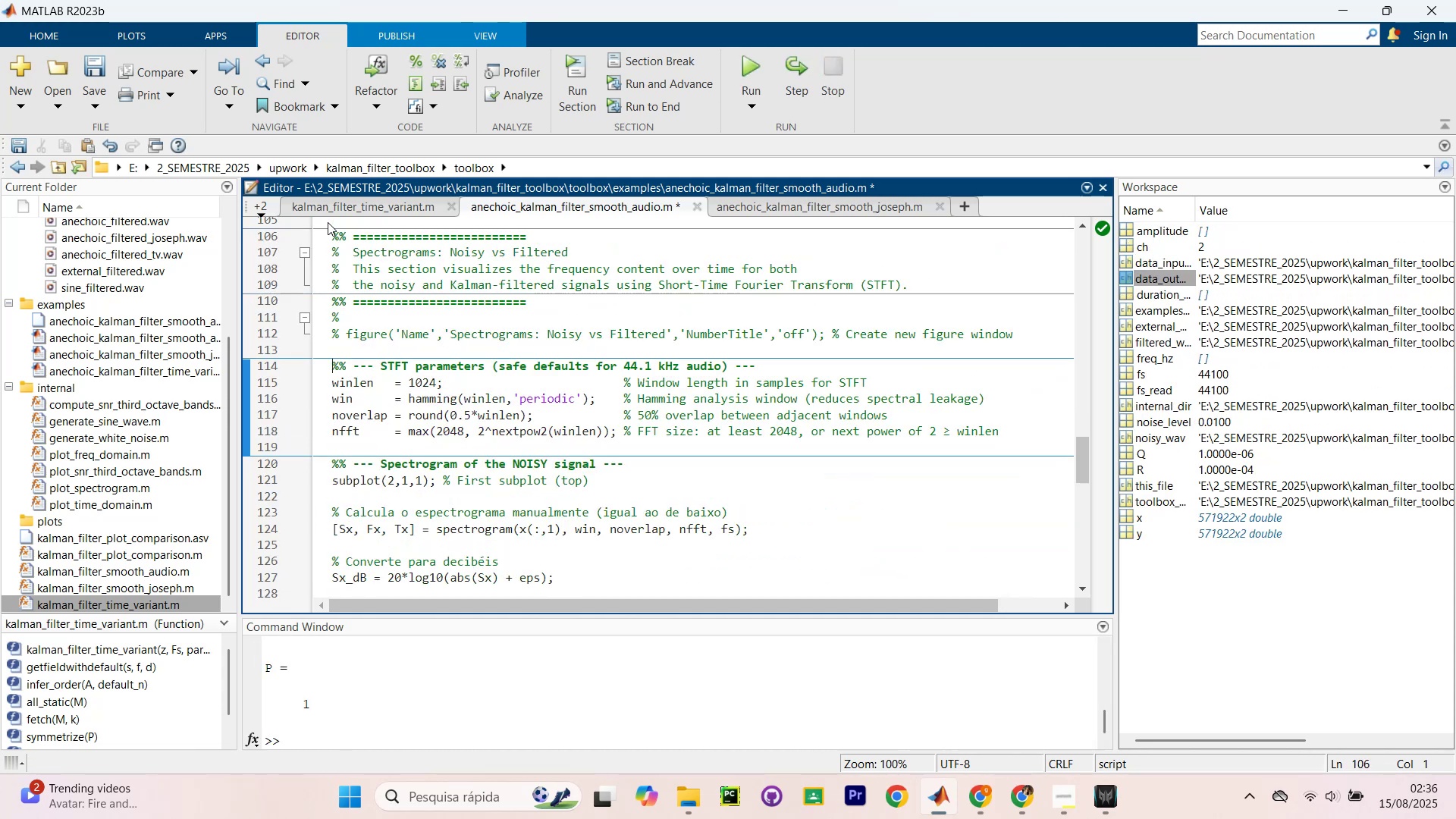 
key(Control+Shift+Enter)
 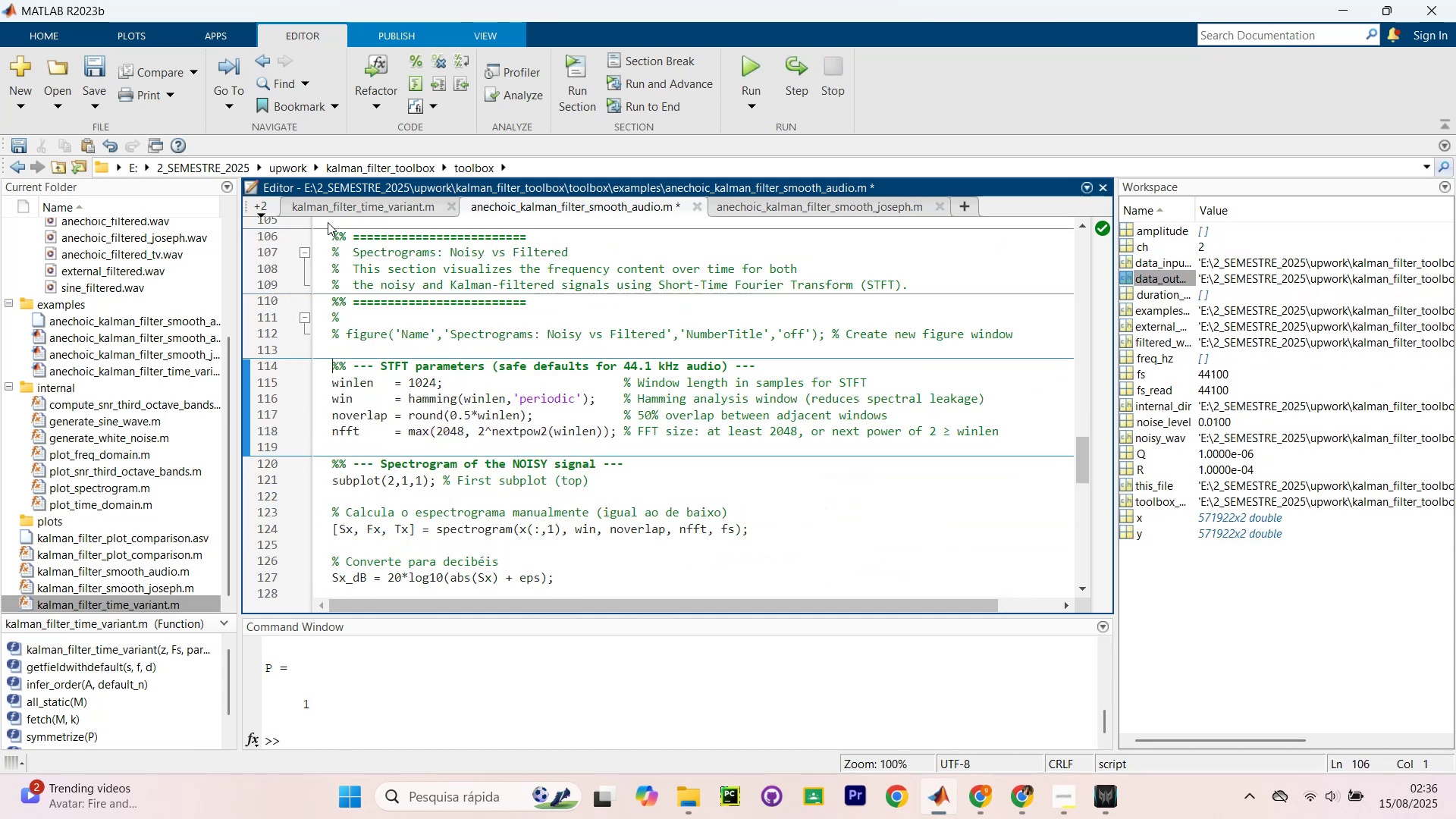 
key(Control+Shift+Enter)
 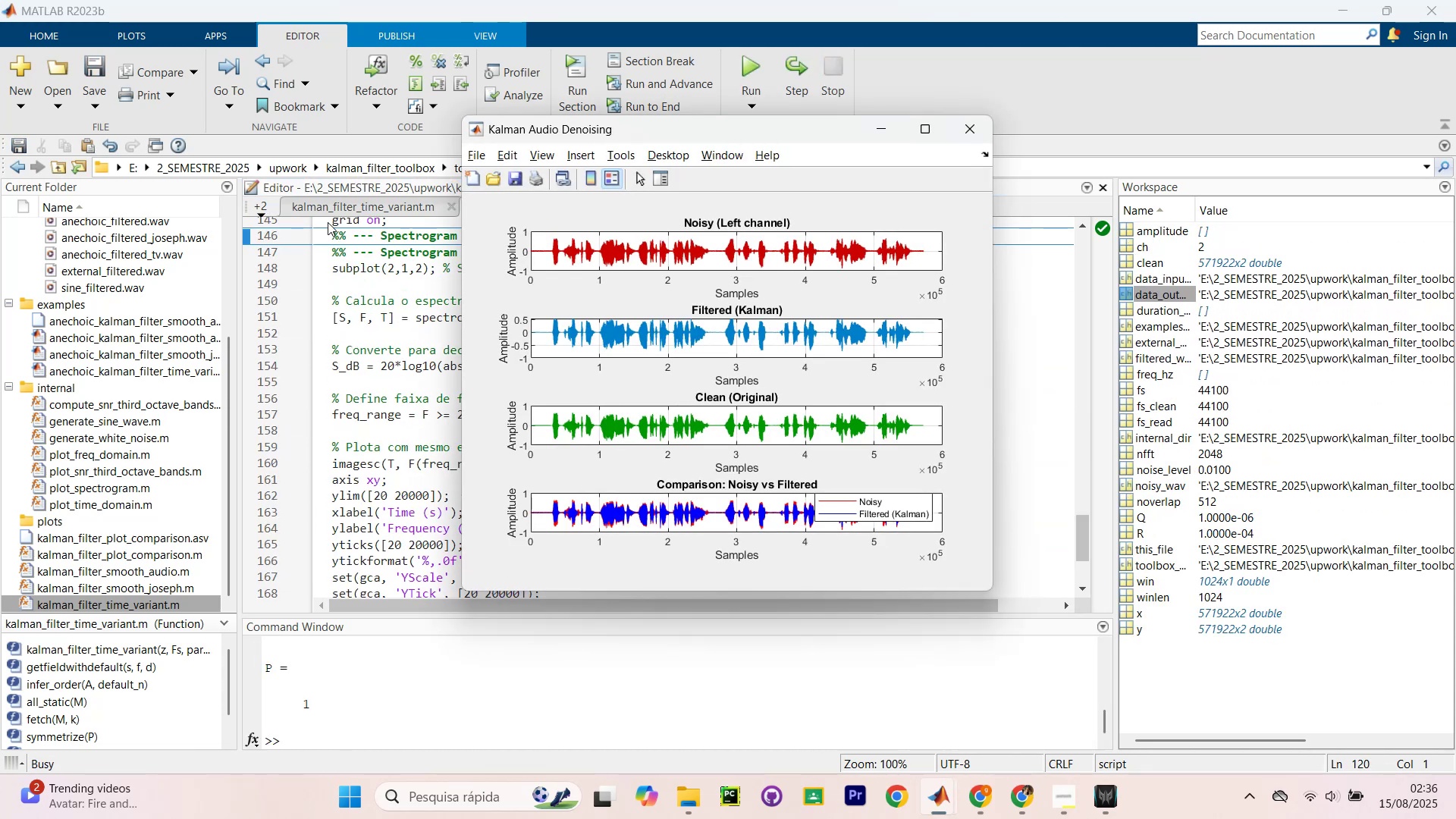 
key(Control+Shift+Enter)
 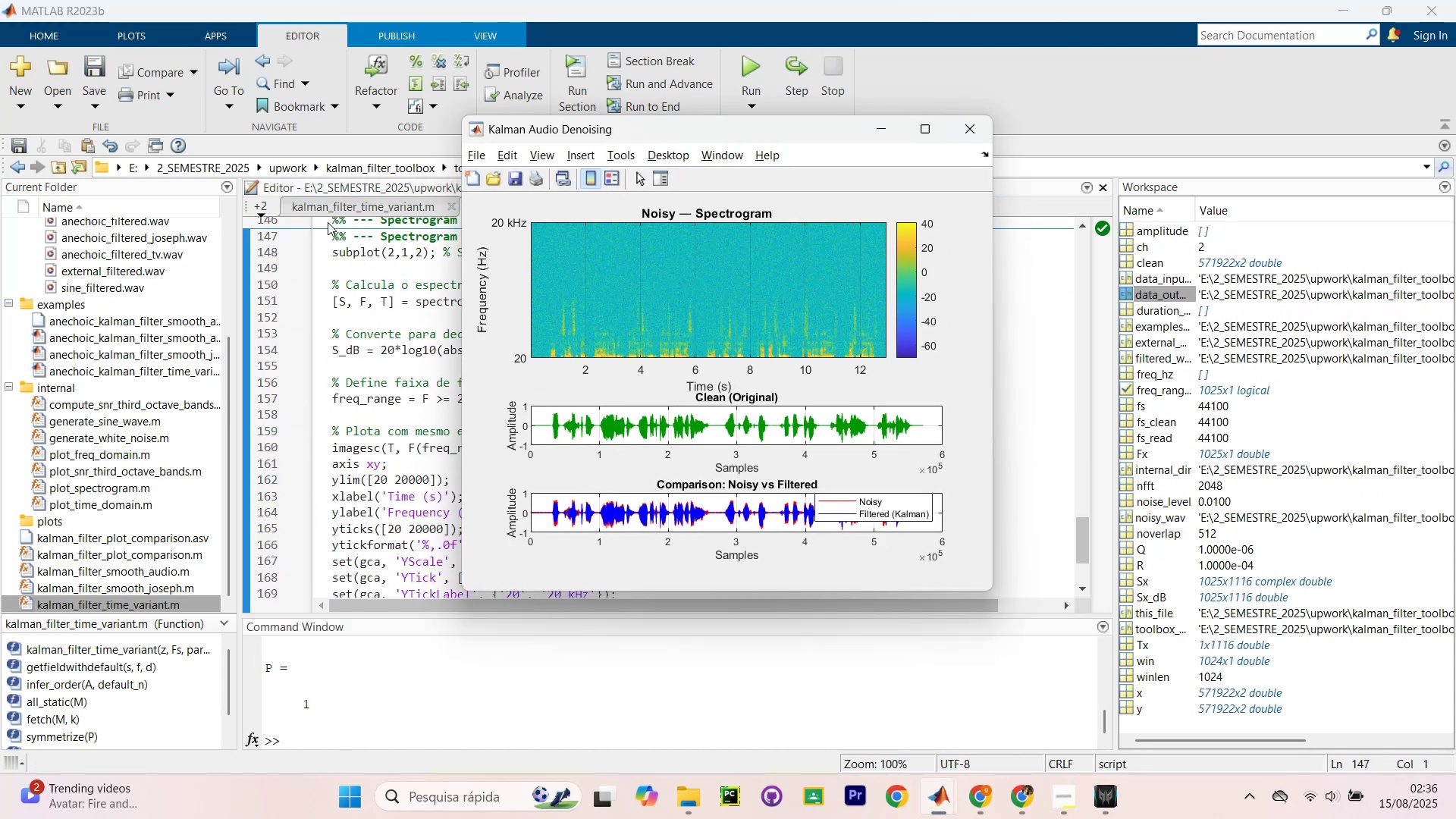 
key(Control+Shift+Enter)
 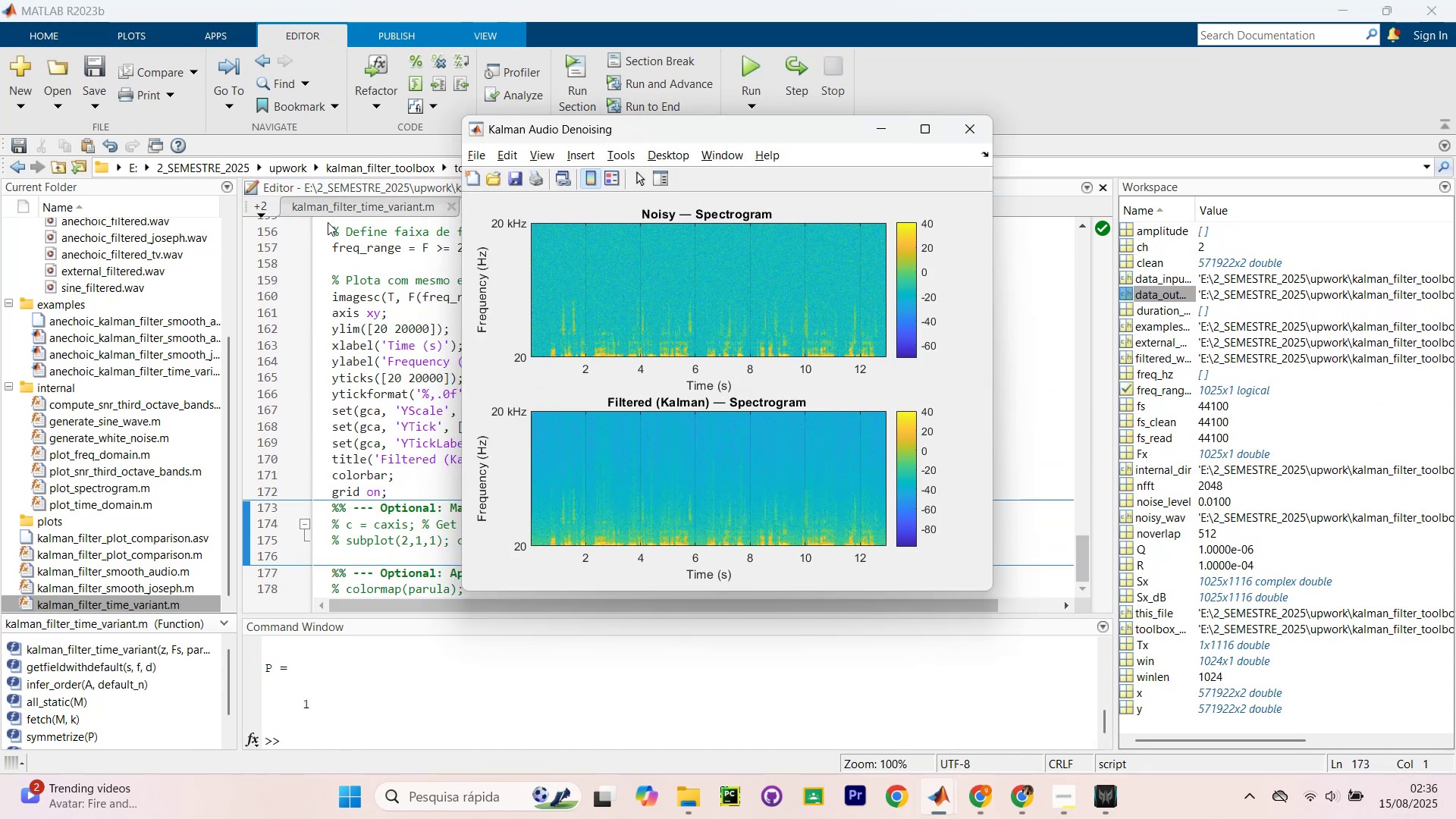 
key(Control+Shift+Enter)
 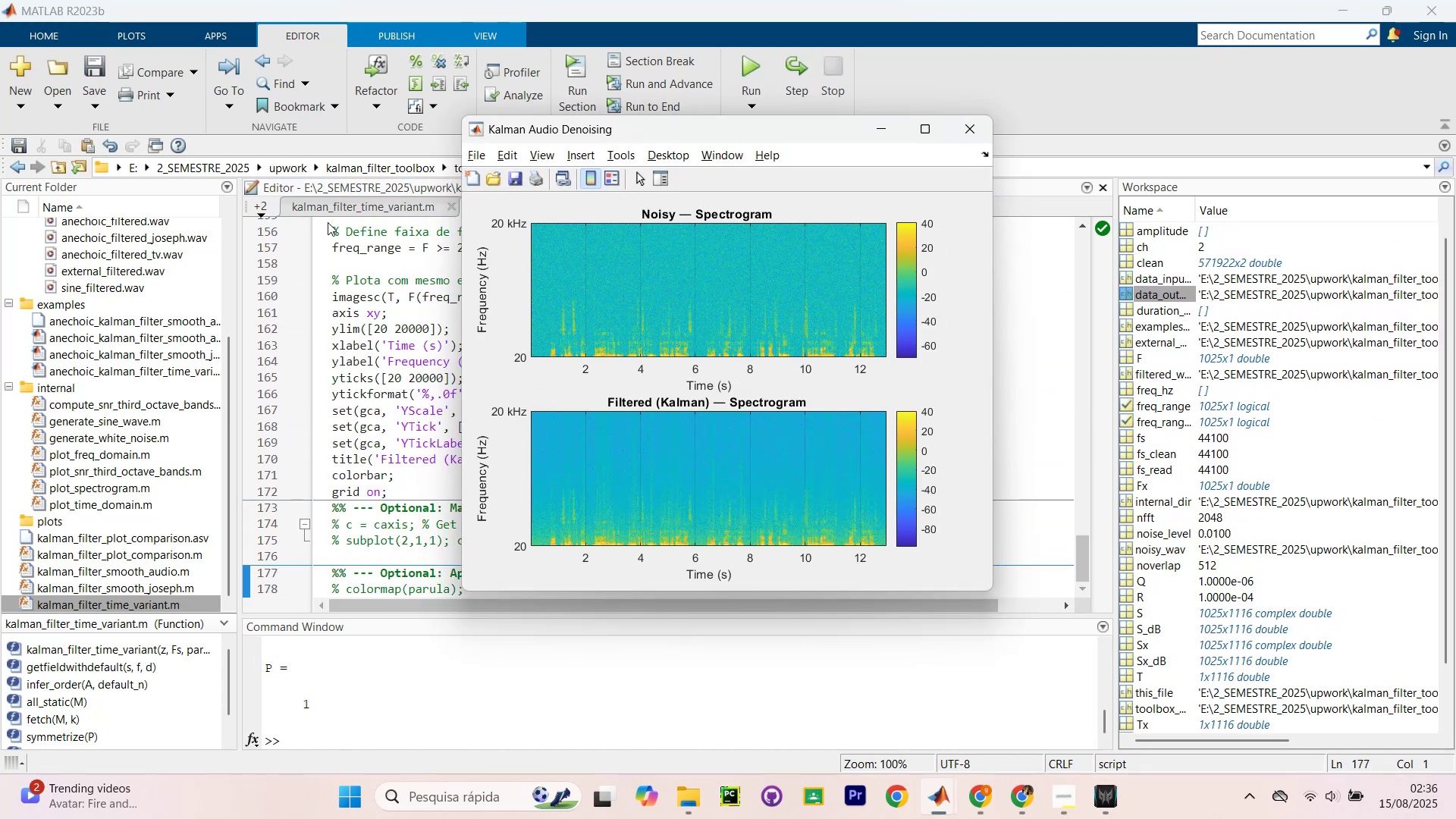 
key(Control+Shift+Enter)
 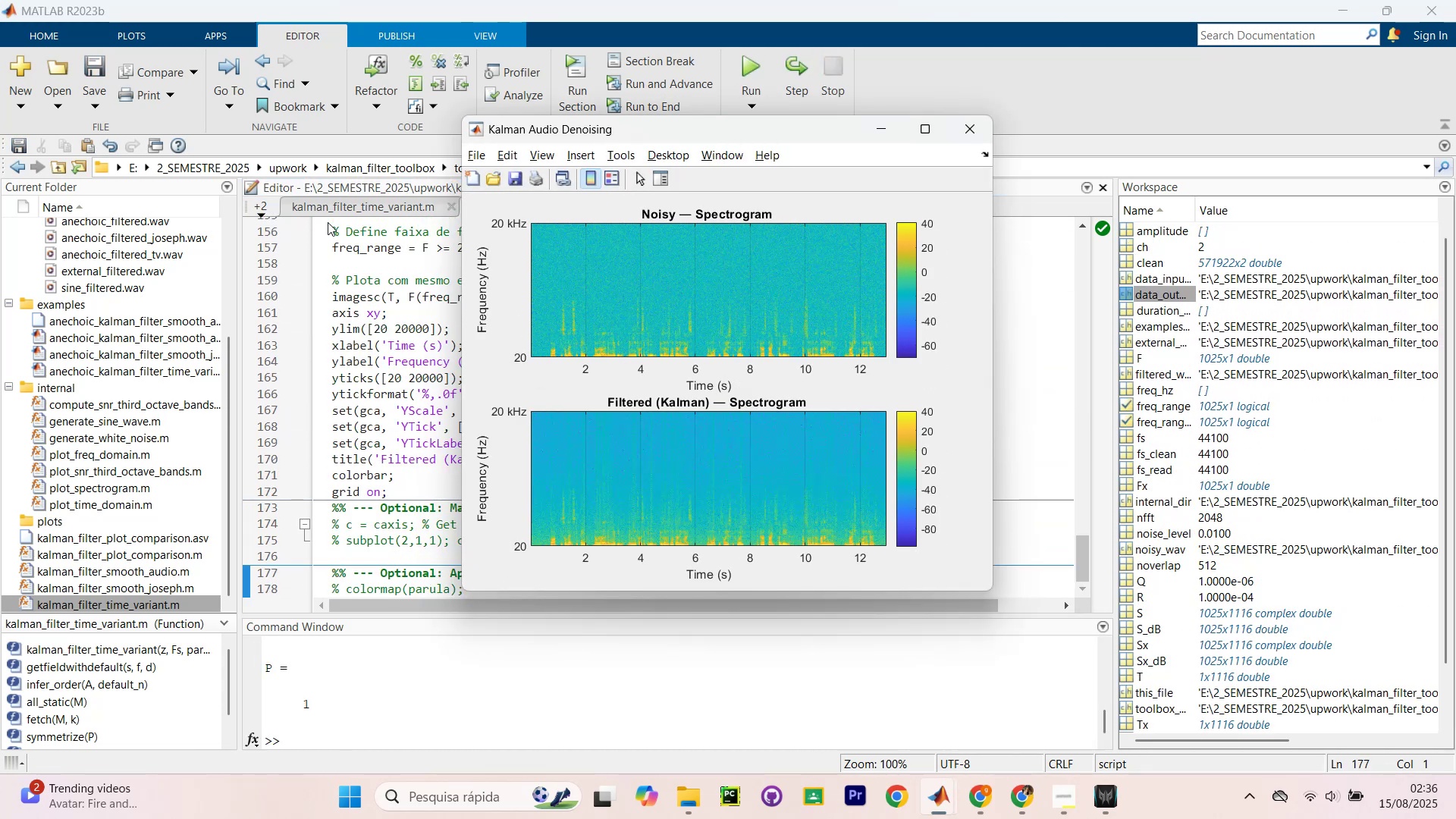 
key(Control+Shift+Enter)
 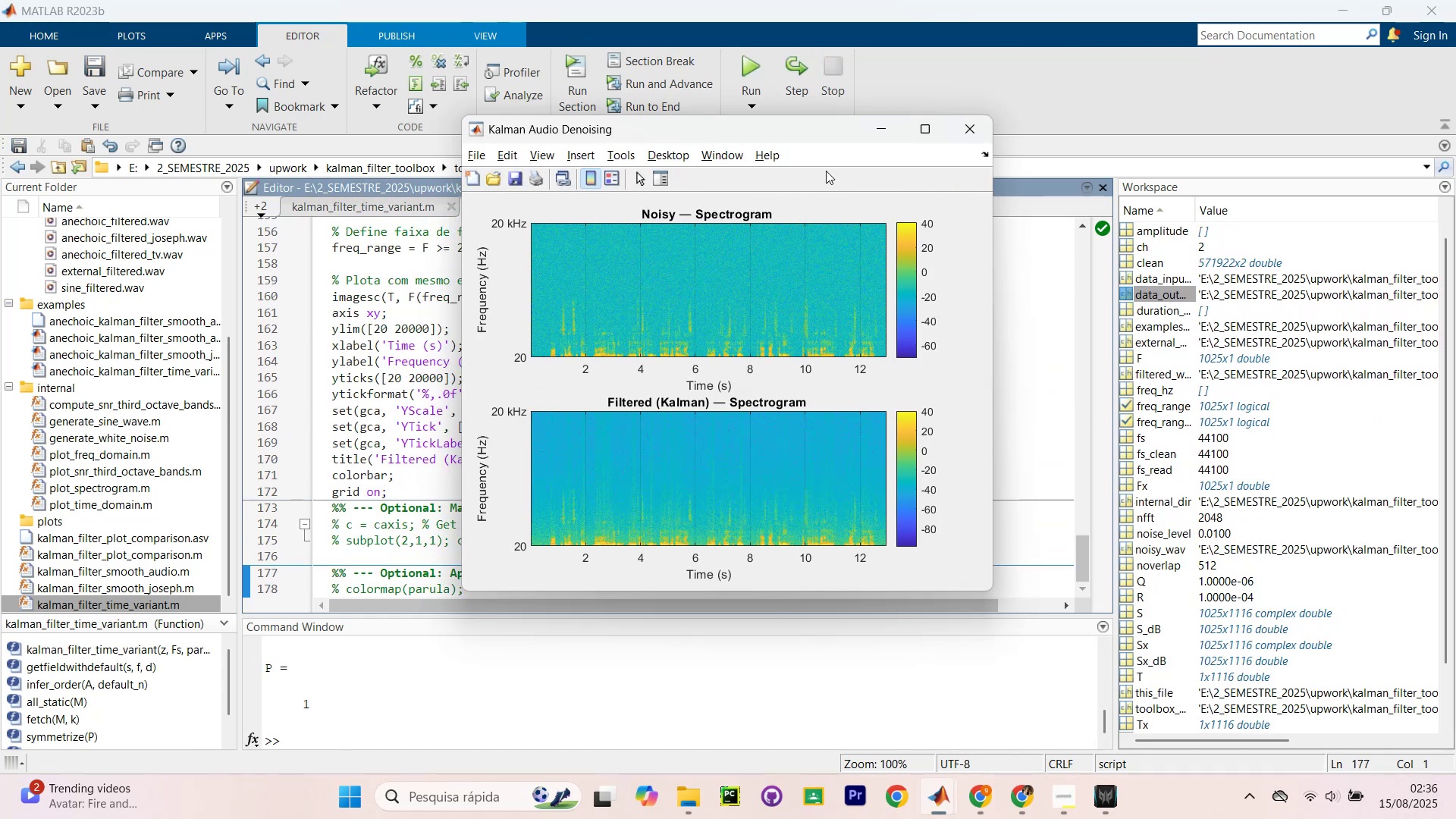 
left_click([978, 134])
 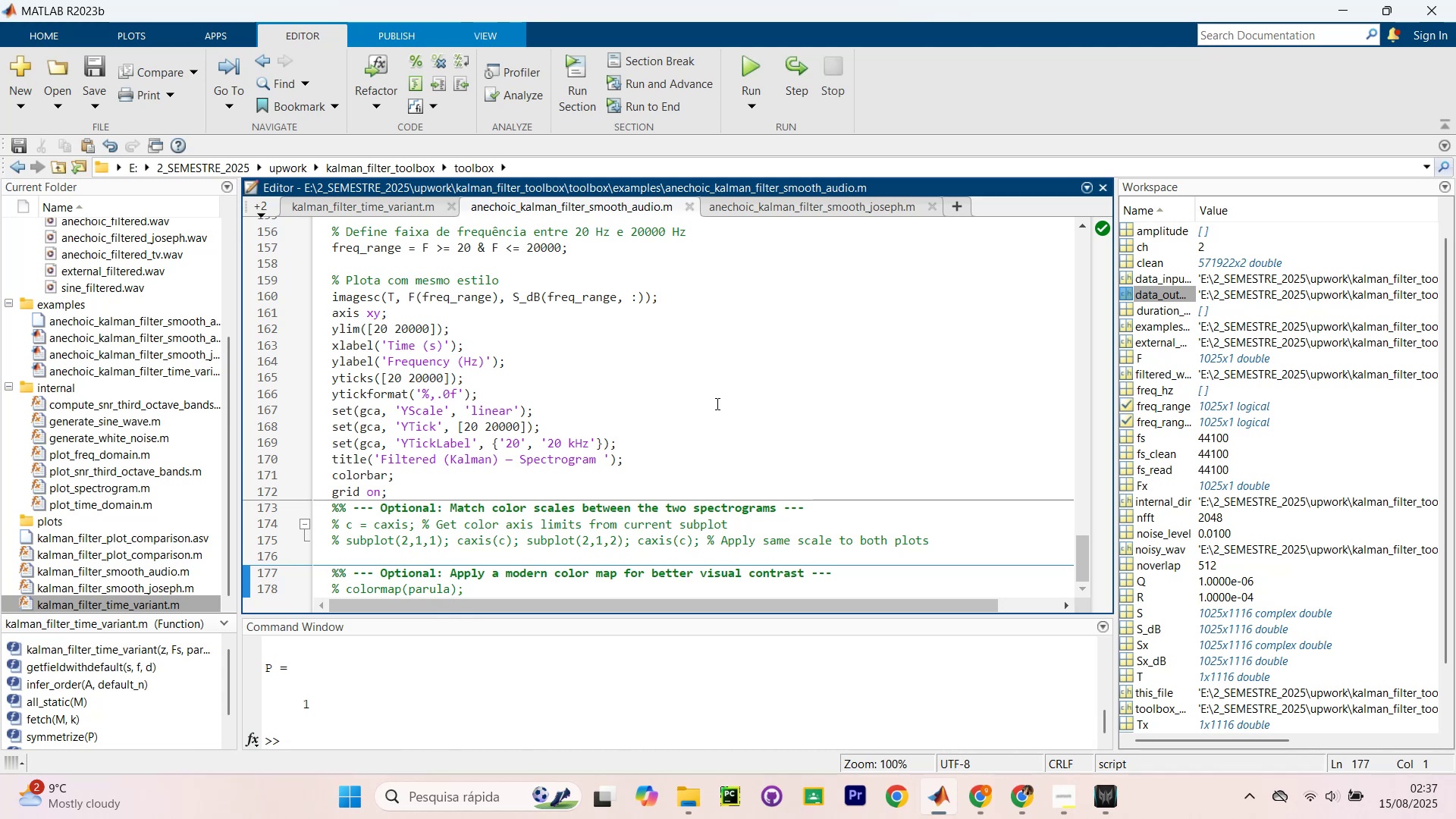 
wait(66.1)
 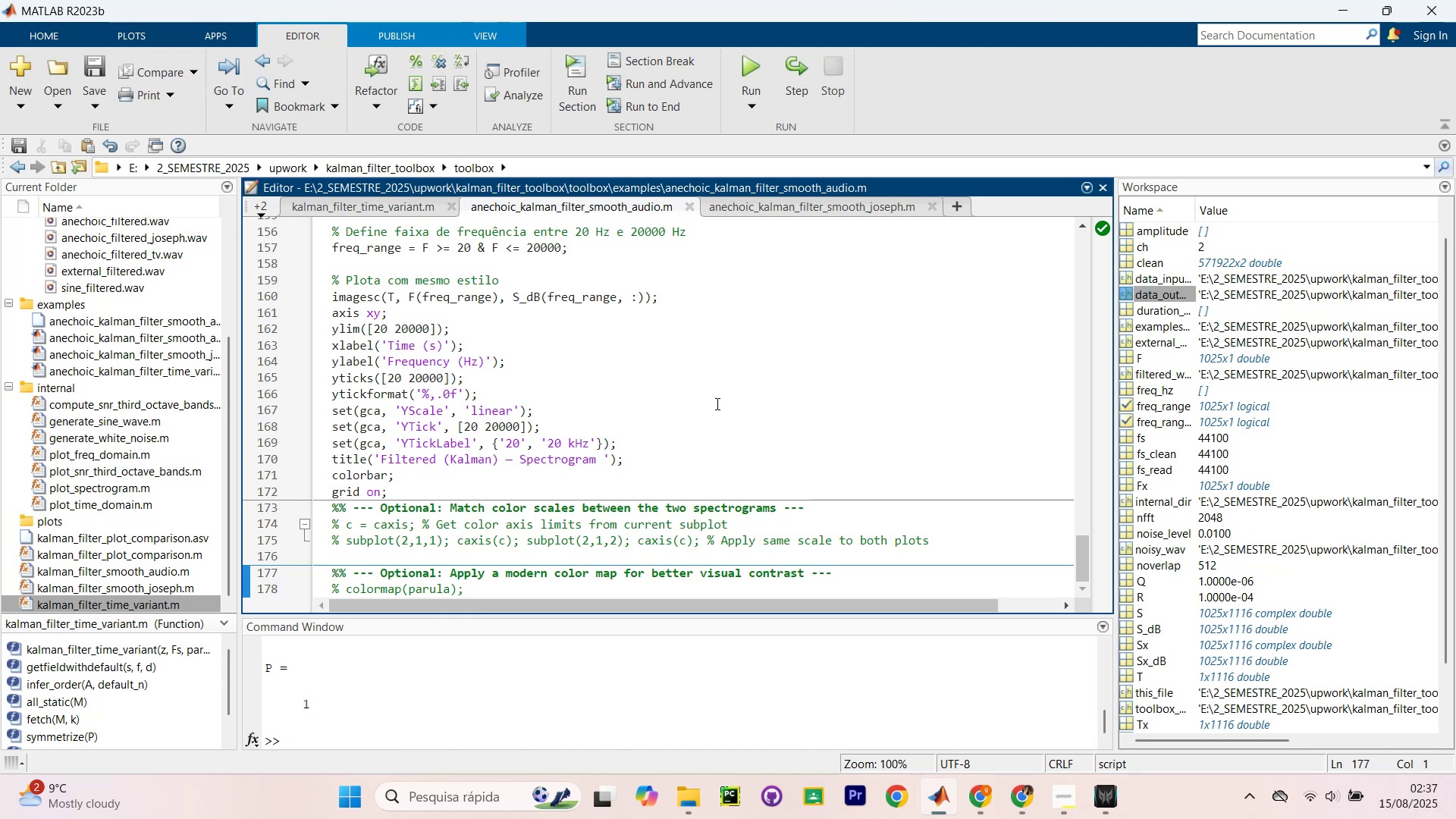 
scroll: coordinate [703, 309], scroll_direction: up, amount: 42.0
 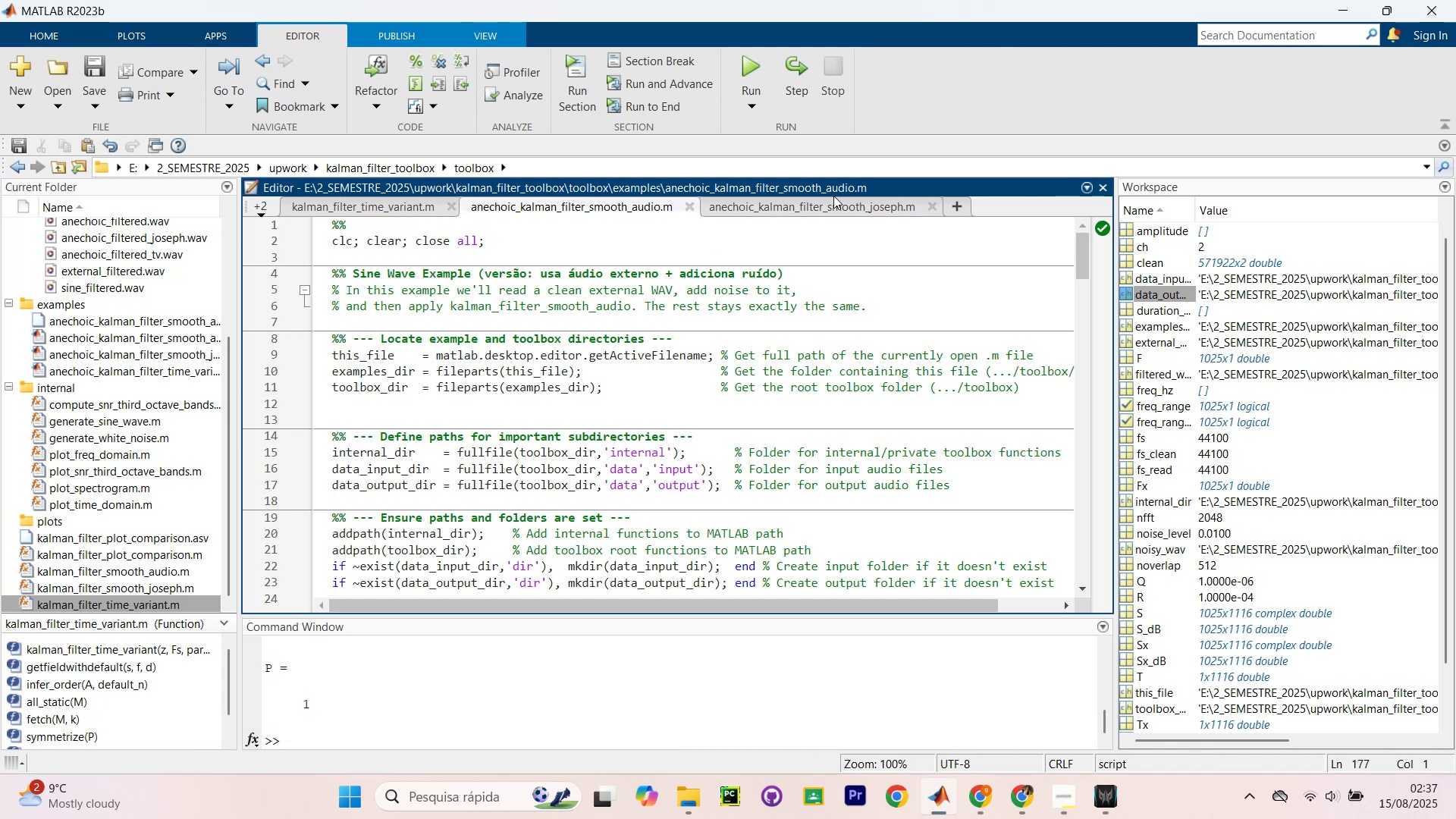 
left_click([832, 210])
 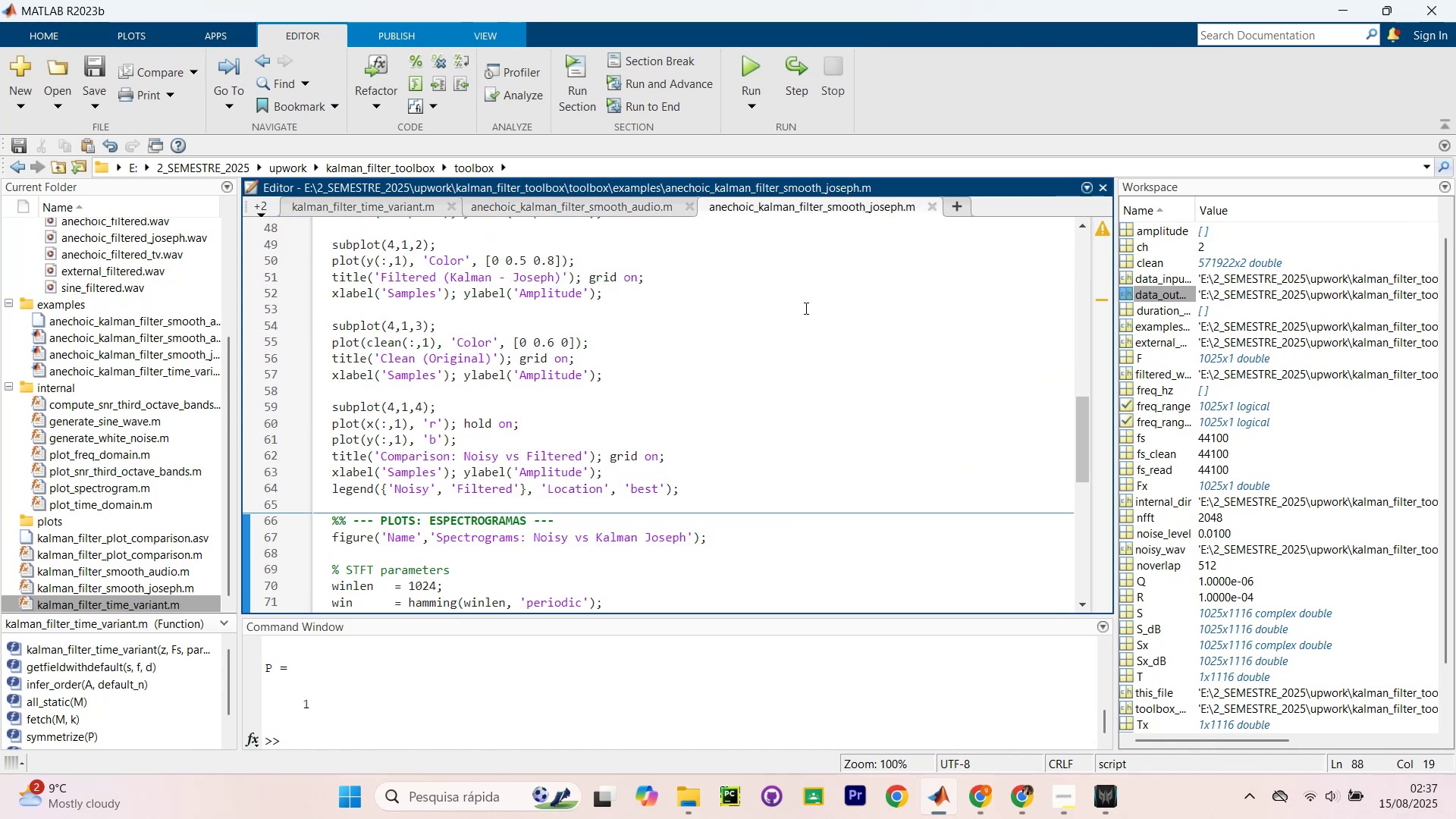 
scroll: coordinate [774, 359], scroll_direction: up, amount: 20.0
 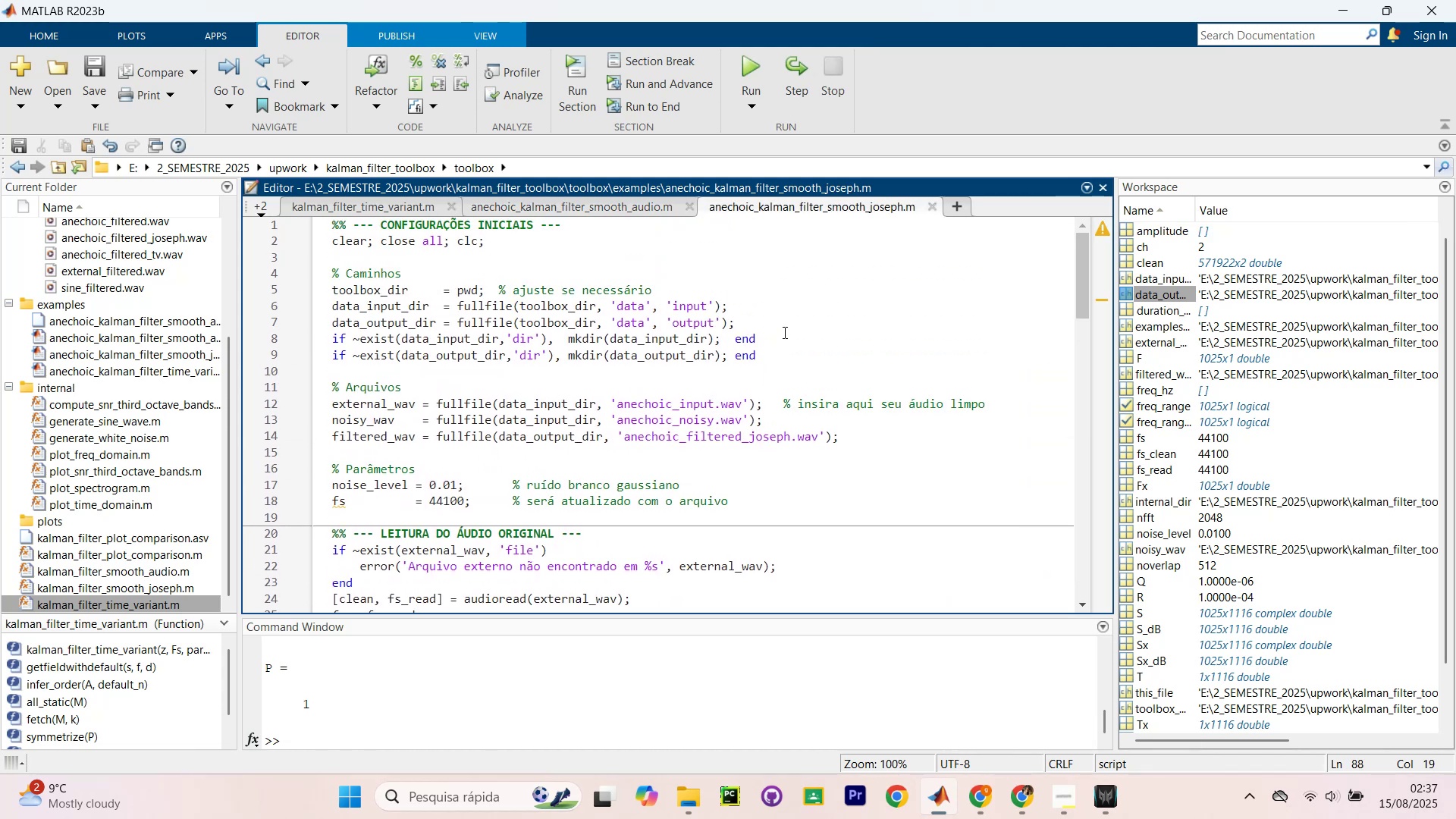 
left_click([784, 325])
 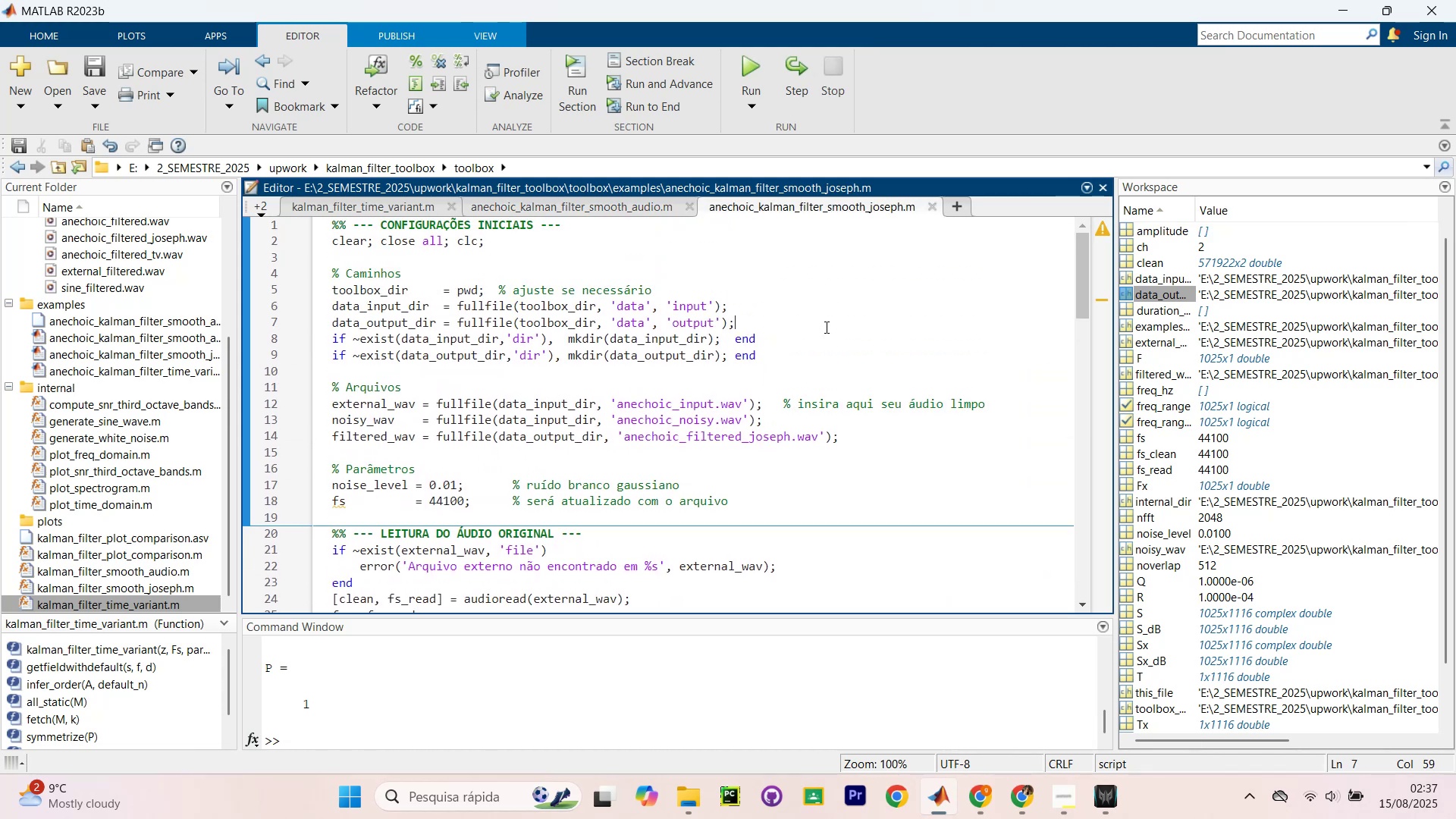 
key(Control+Shift+NumpadEnter)
 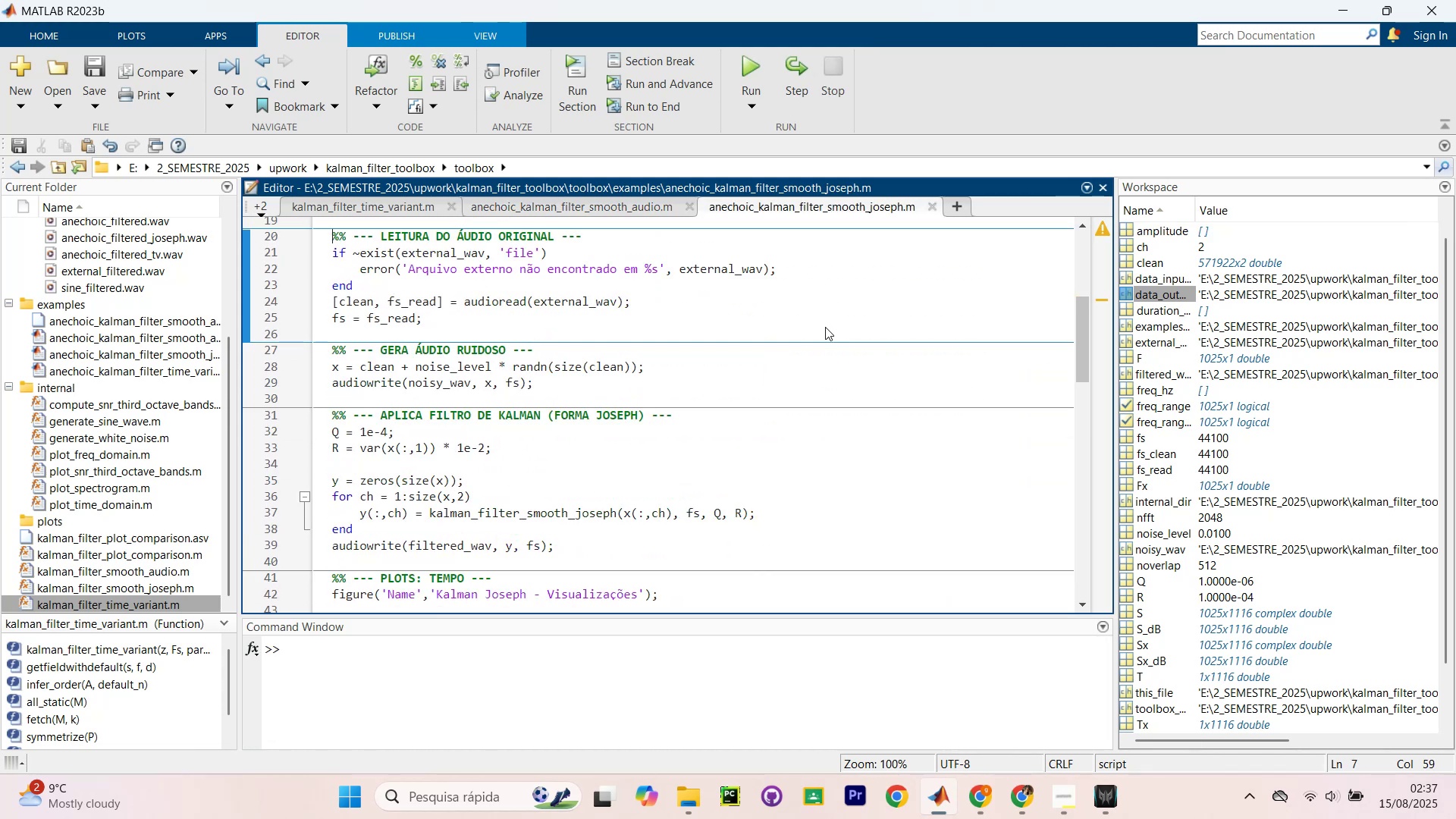 
key(Control+Shift+NumpadEnter)
 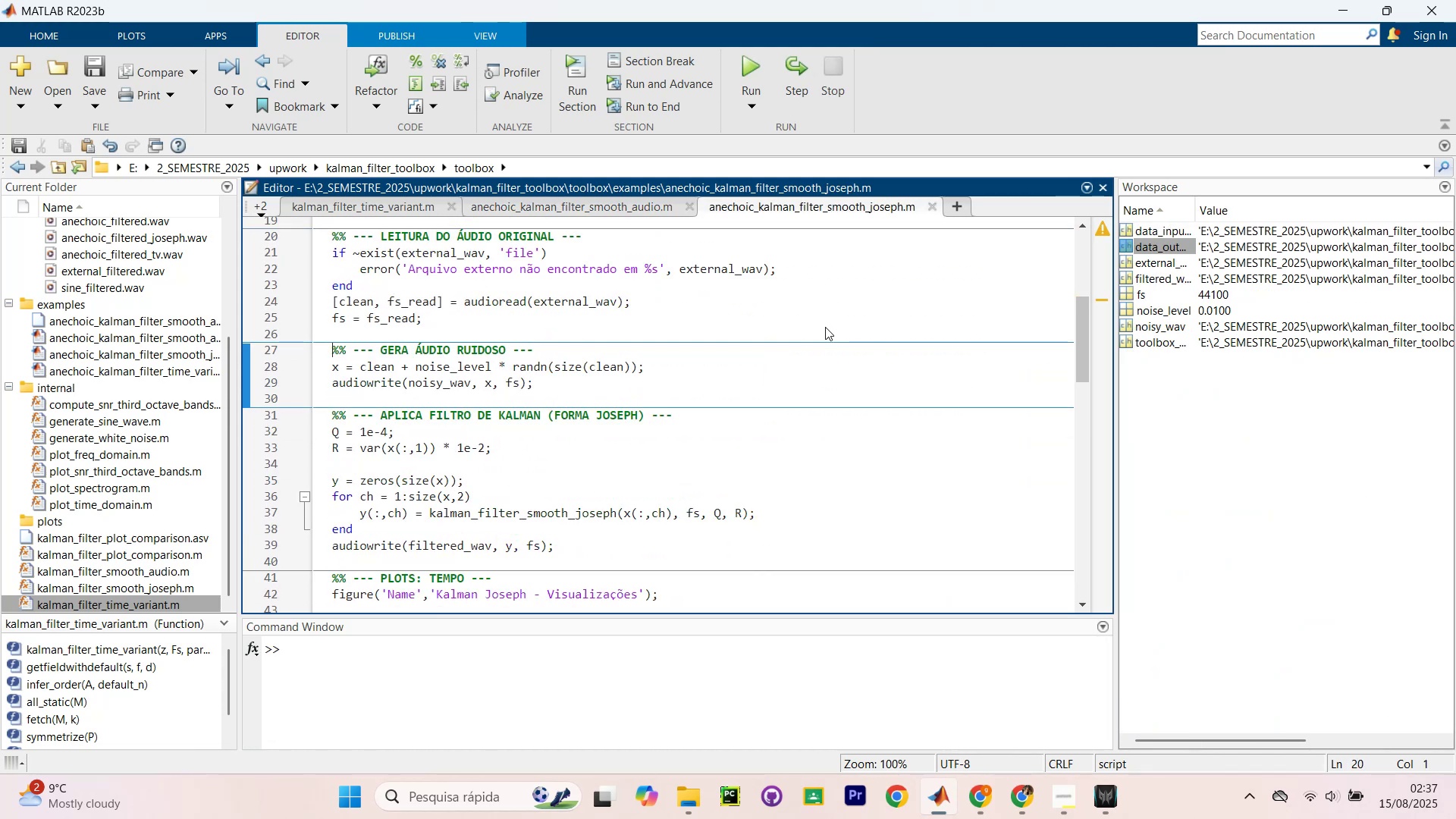 
key(Shift+NumpadEnter)
 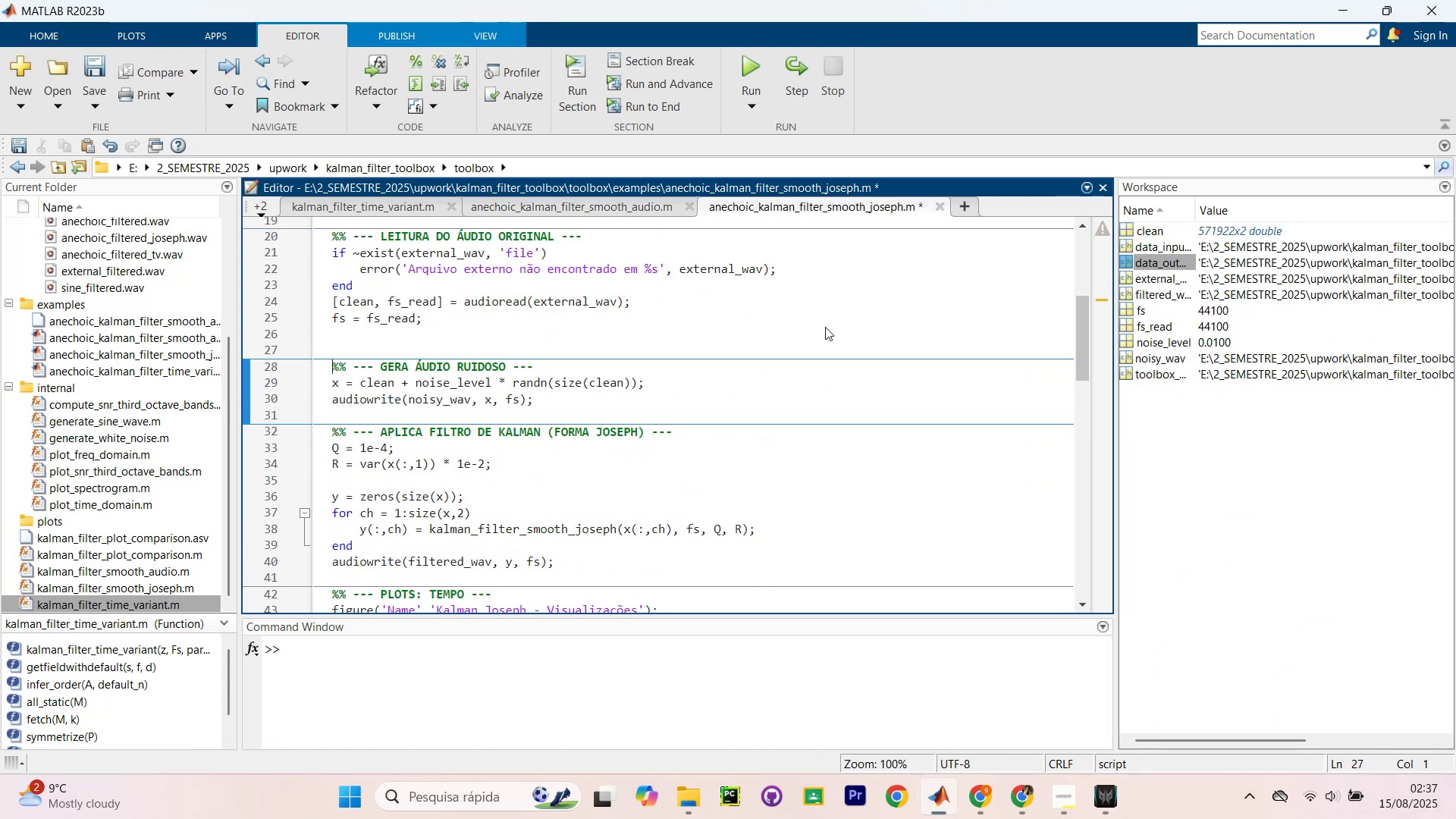 
key(Shift+NumpadEnter)
 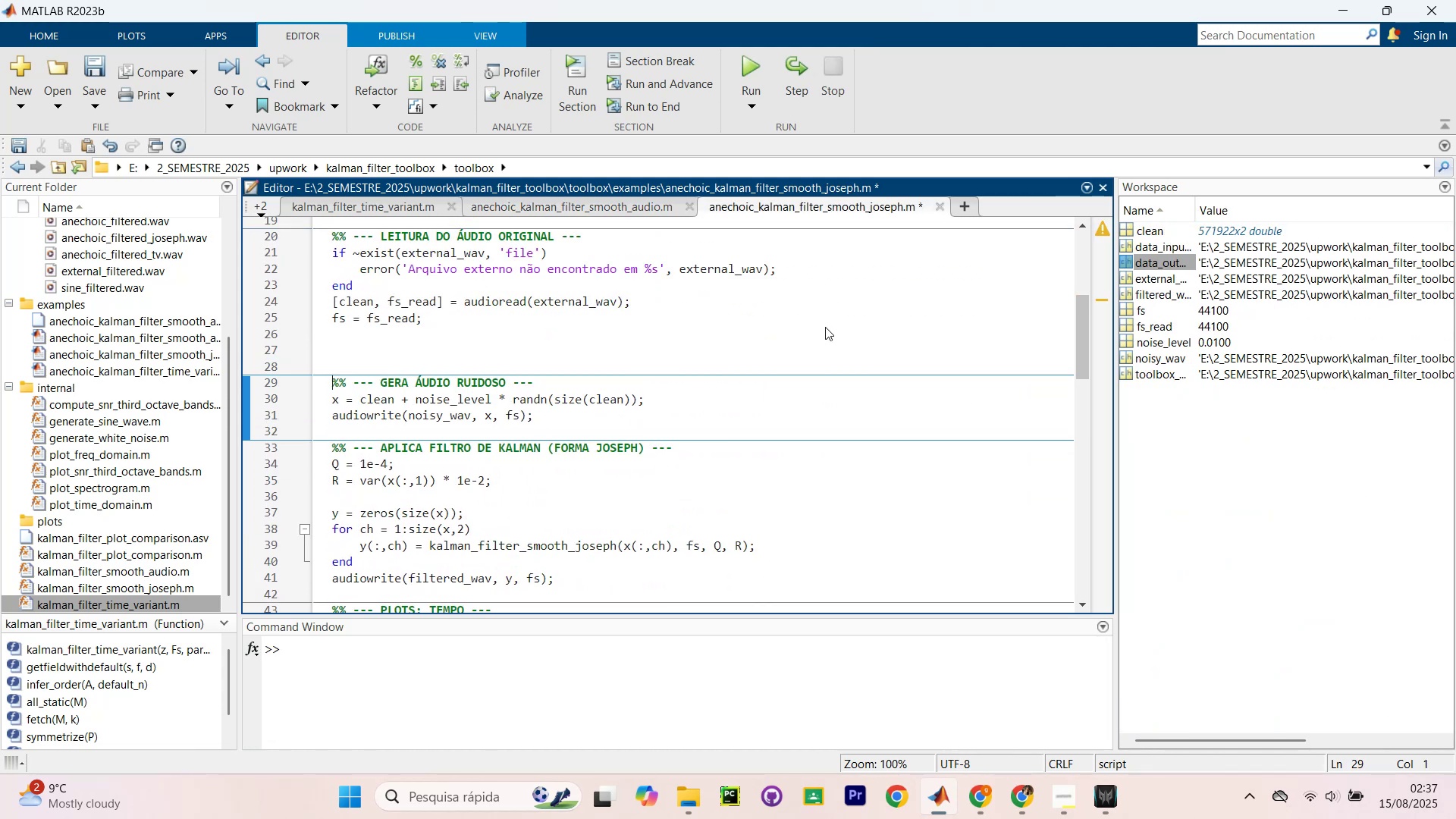 
key(Control+Shift+NumpadEnter)
 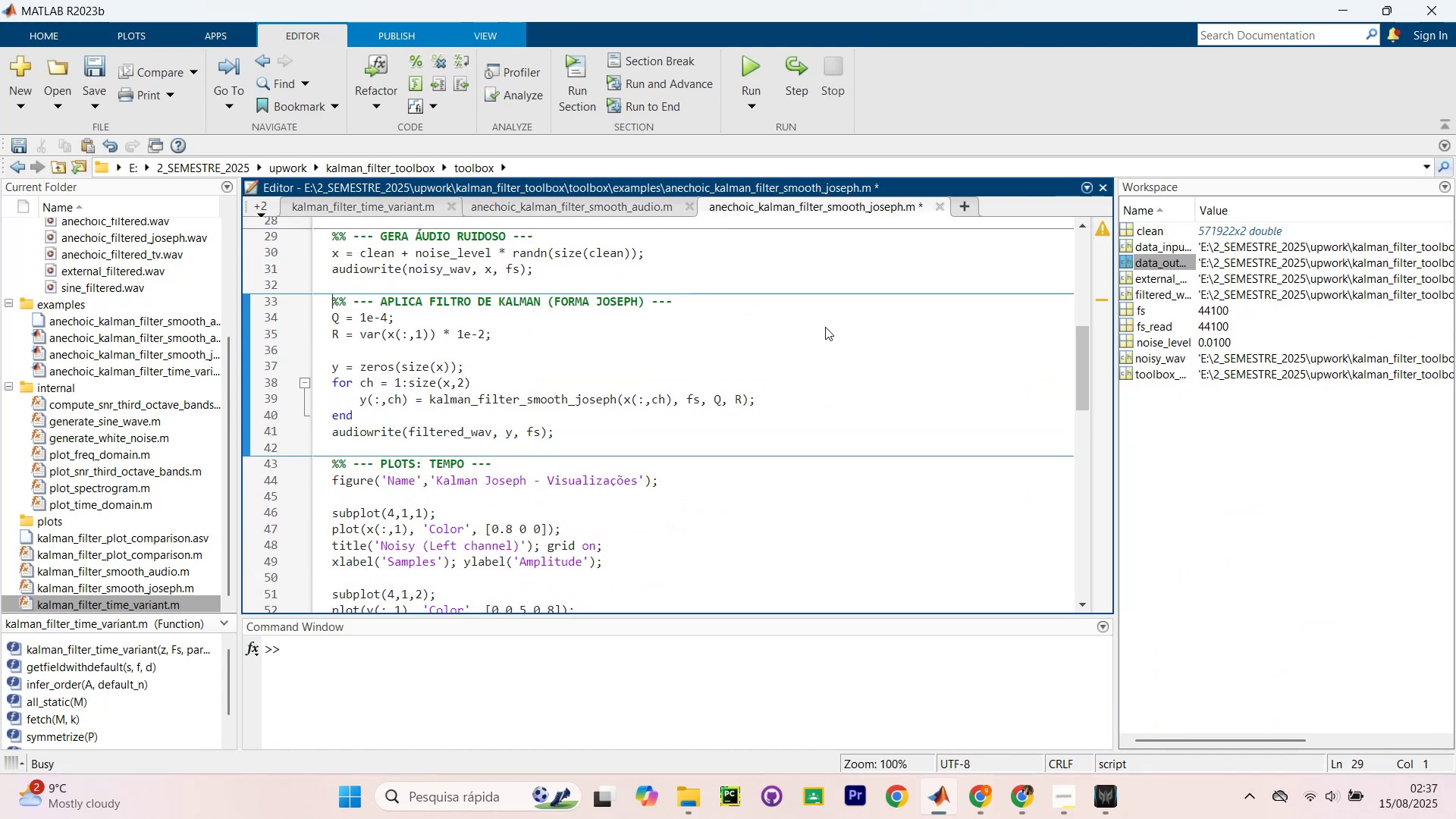 
key(Control+Shift+NumpadEnter)
 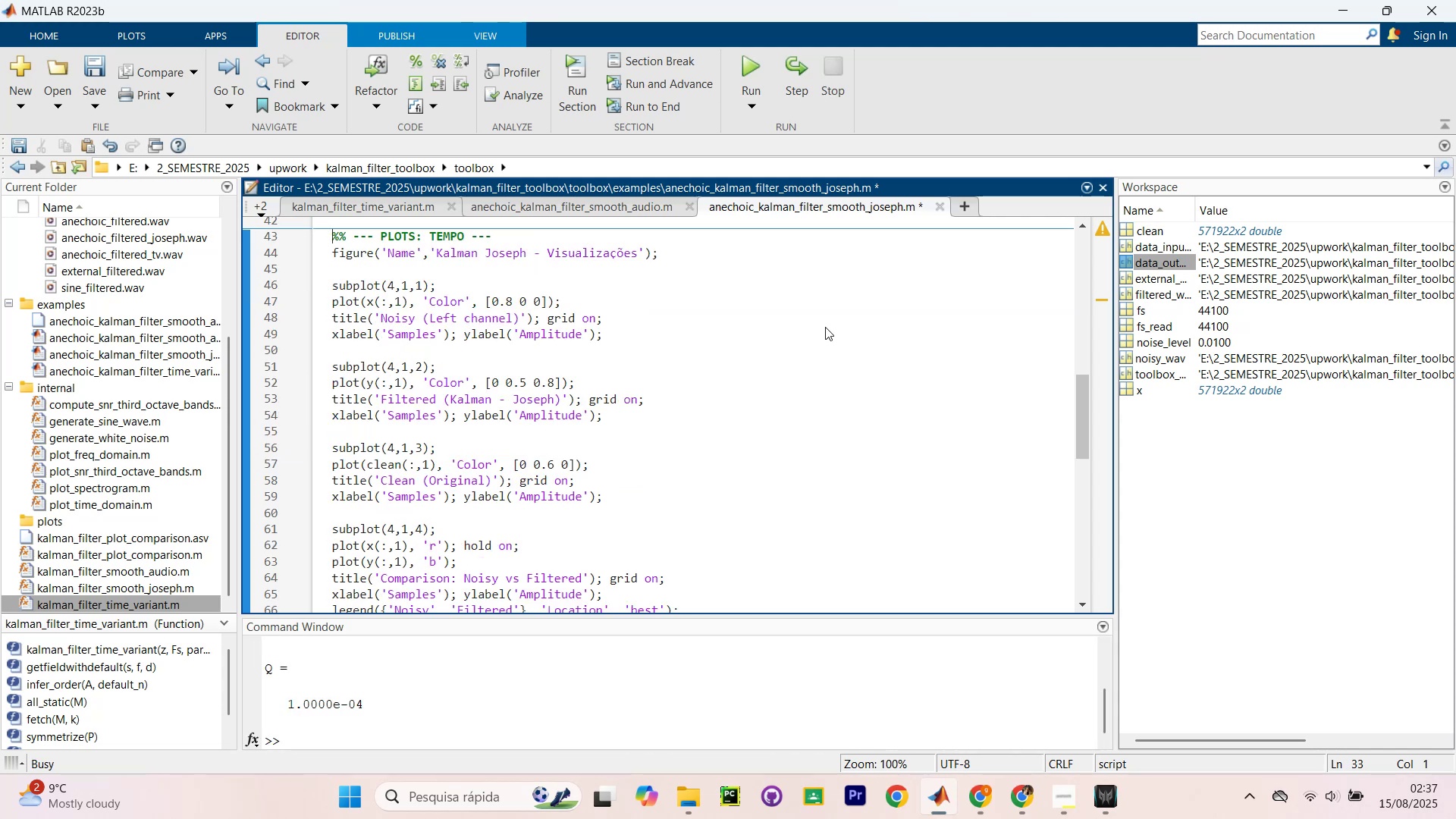 
key(Control+Shift+NumpadEnter)
 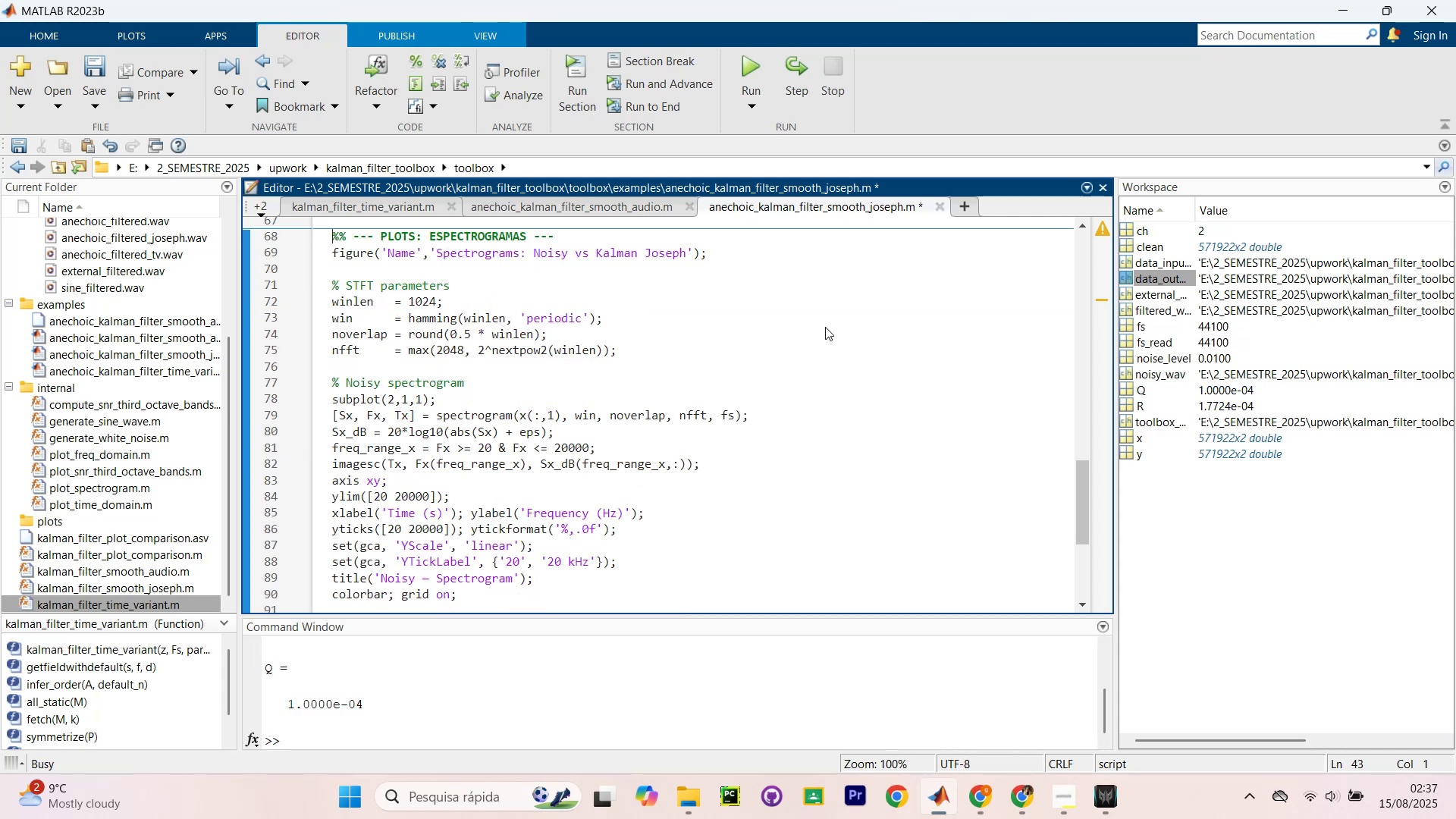 
key(Control+Shift+NumpadEnter)
 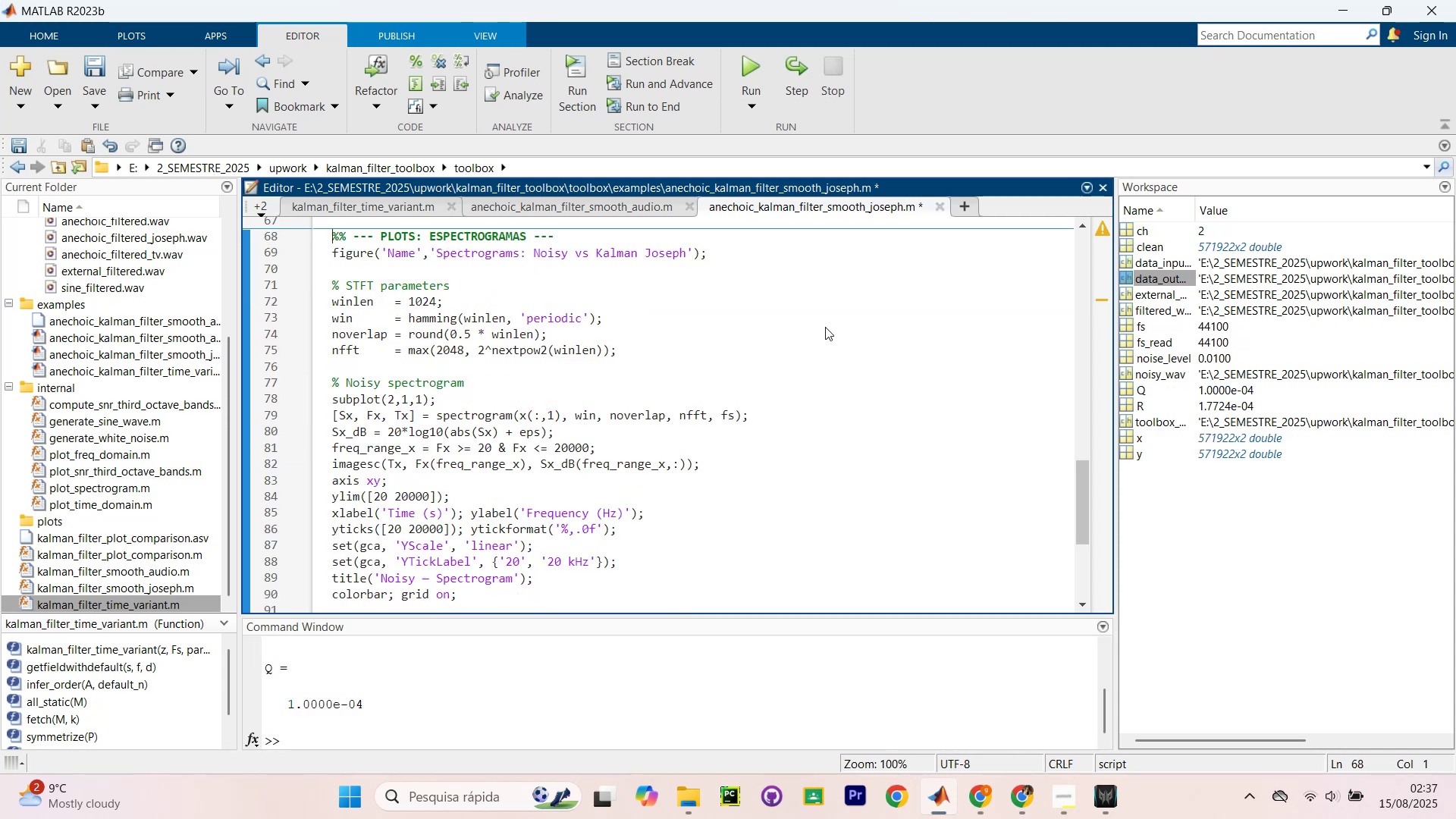 
key(Control+Shift+NumpadEnter)
 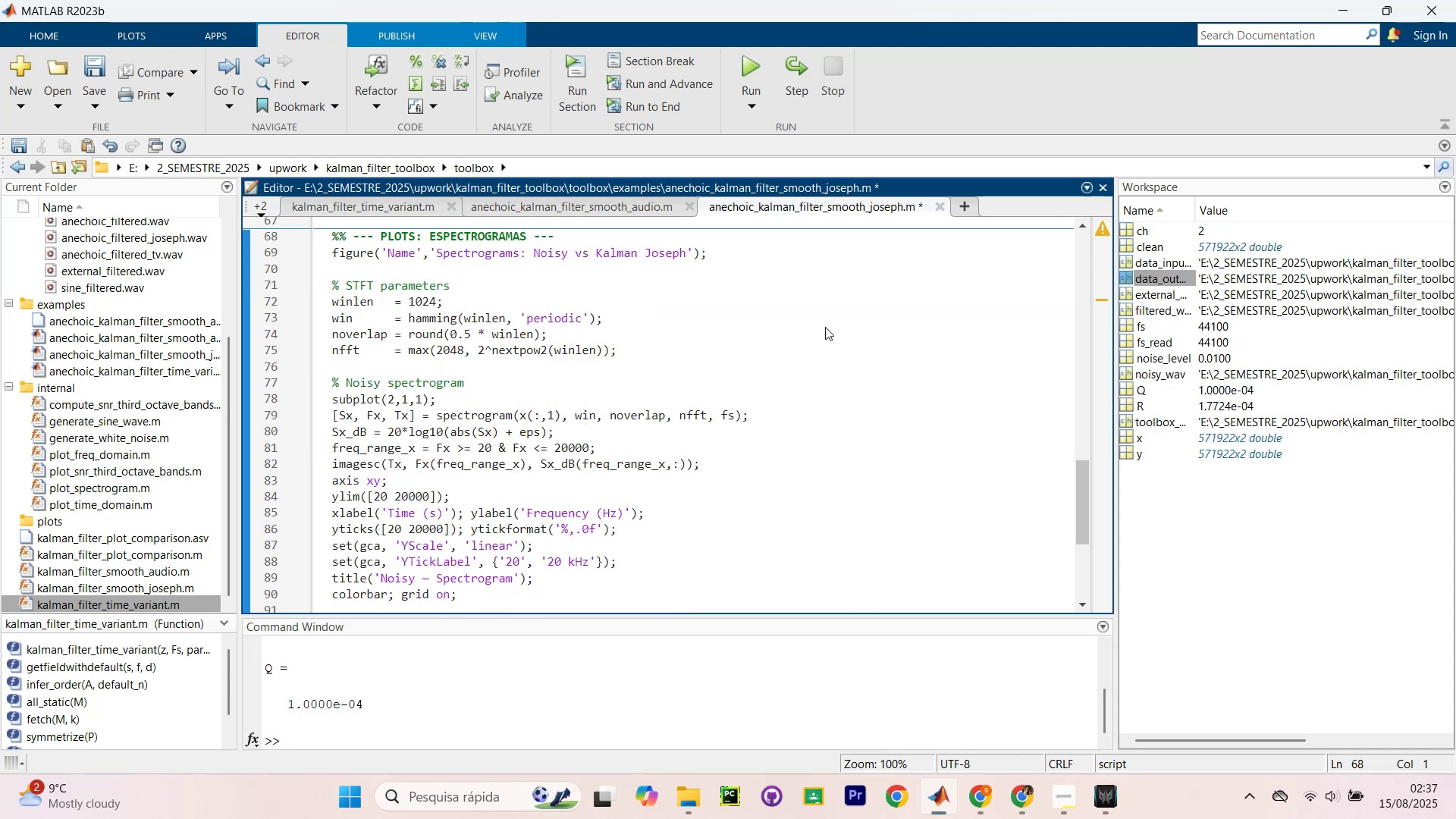 
key(Control+Shift+NumpadEnter)
 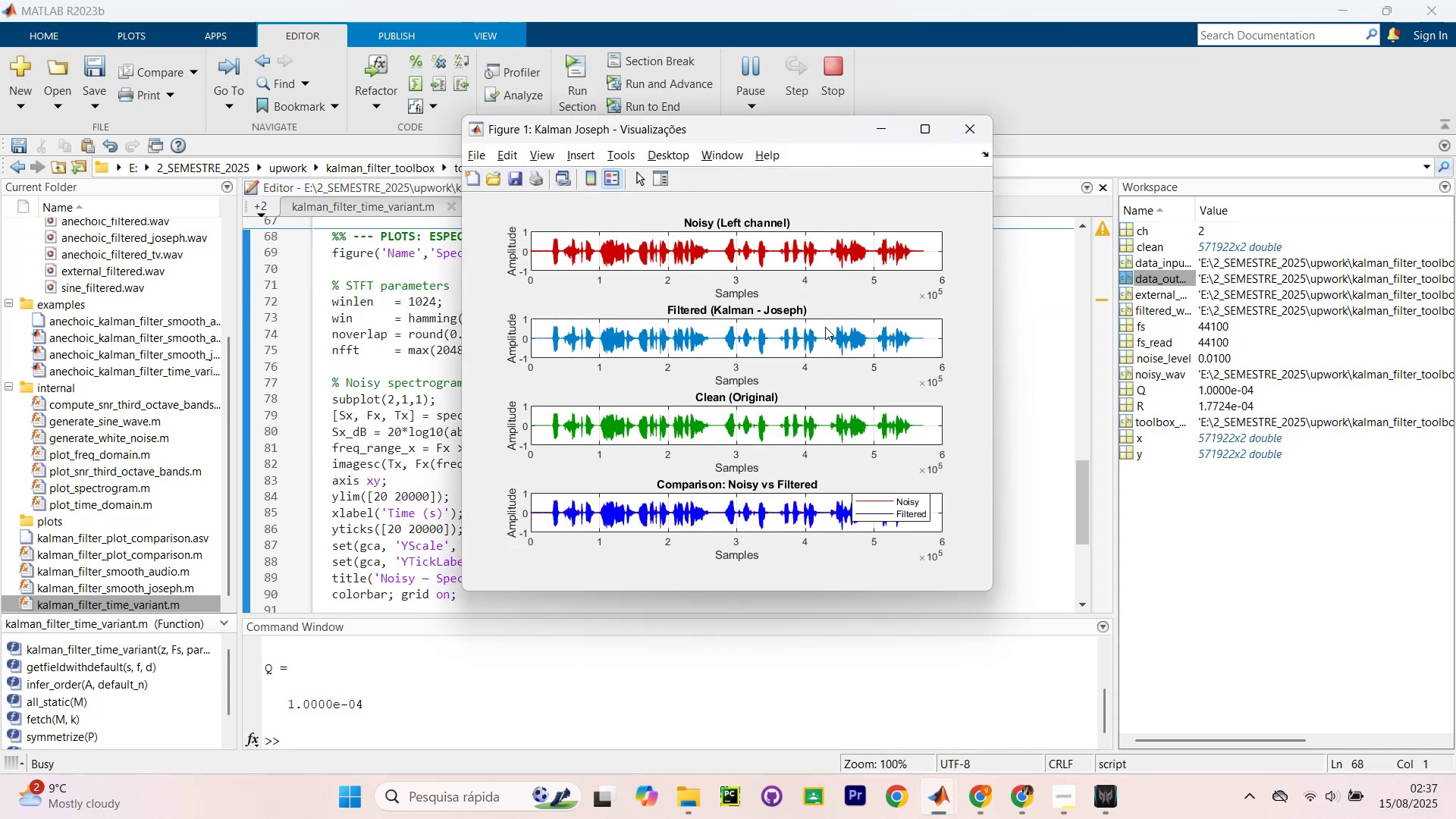 
key(Control+Shift+NumpadEnter)
 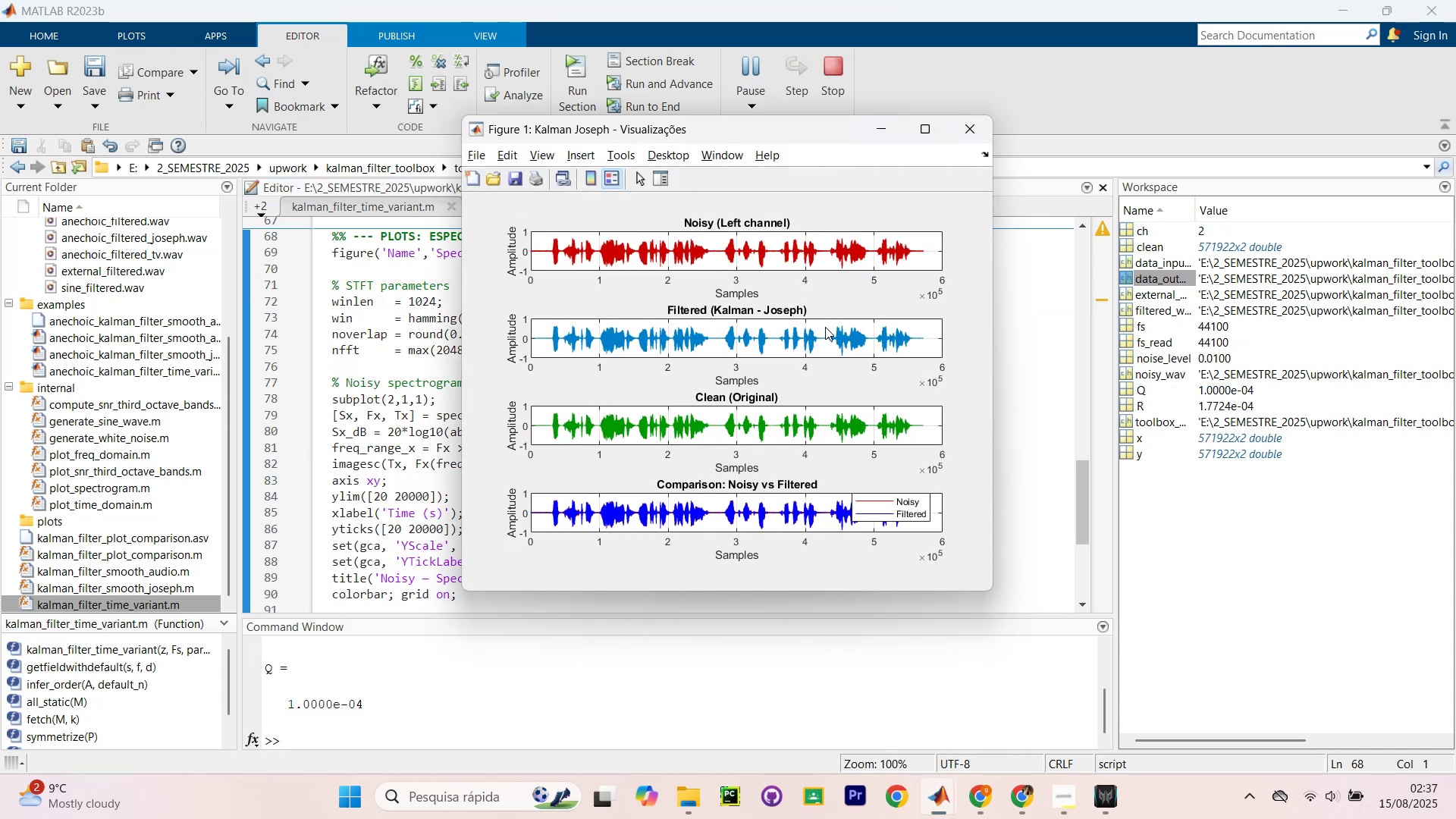 
key(Control+Shift+NumpadEnter)
 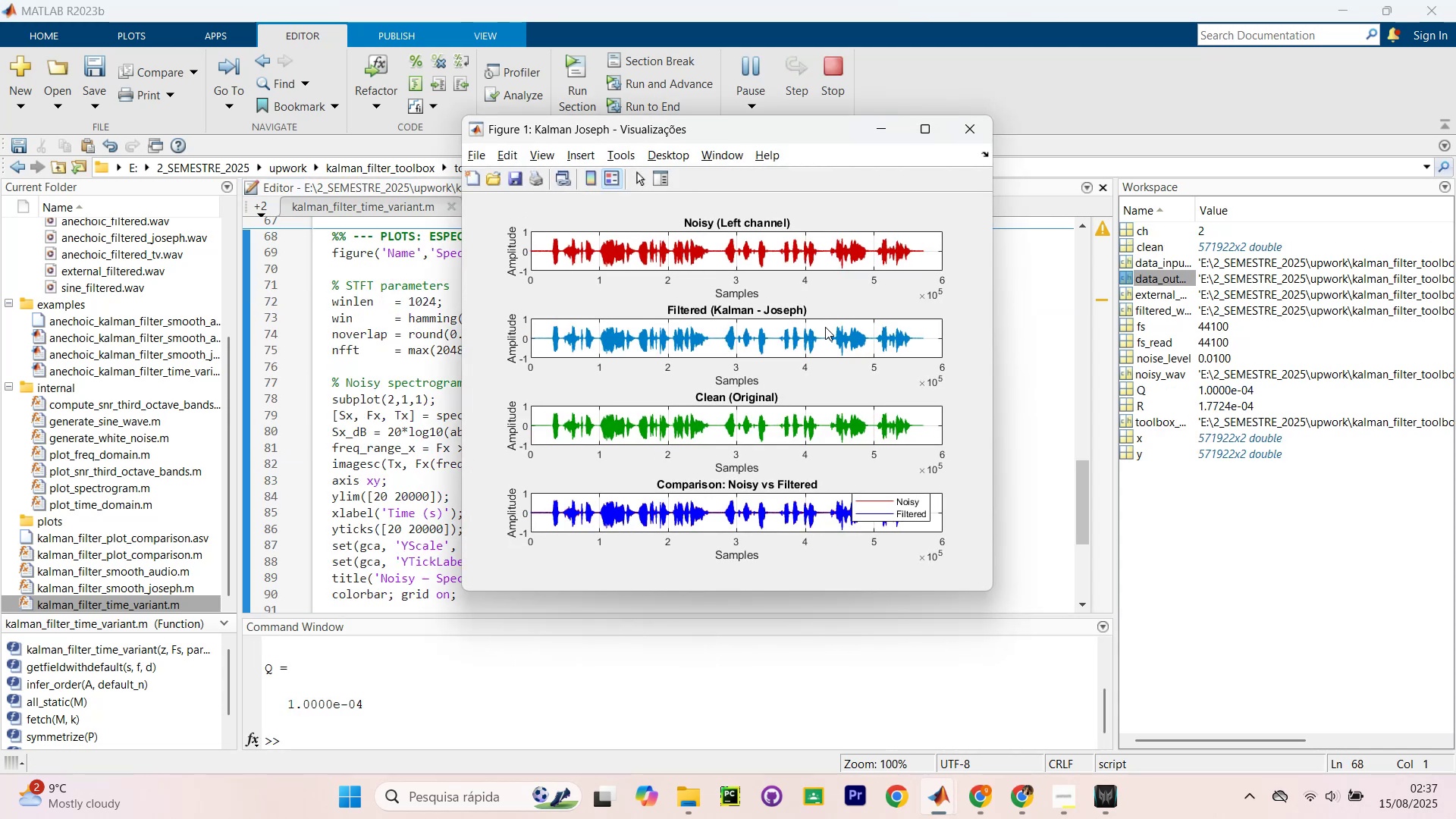 
key(Control+Shift+NumpadEnter)
 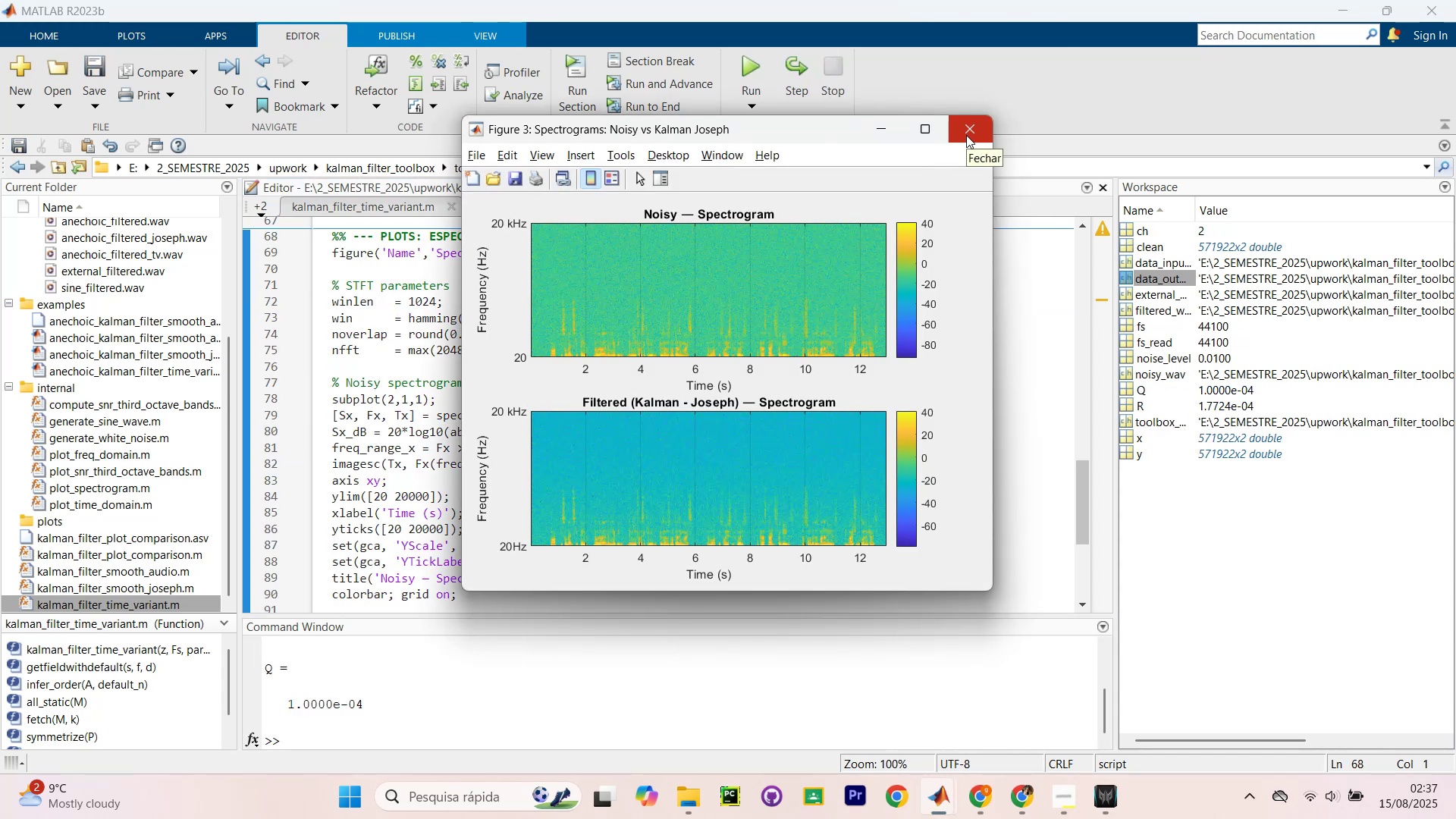 
wait(5.37)
 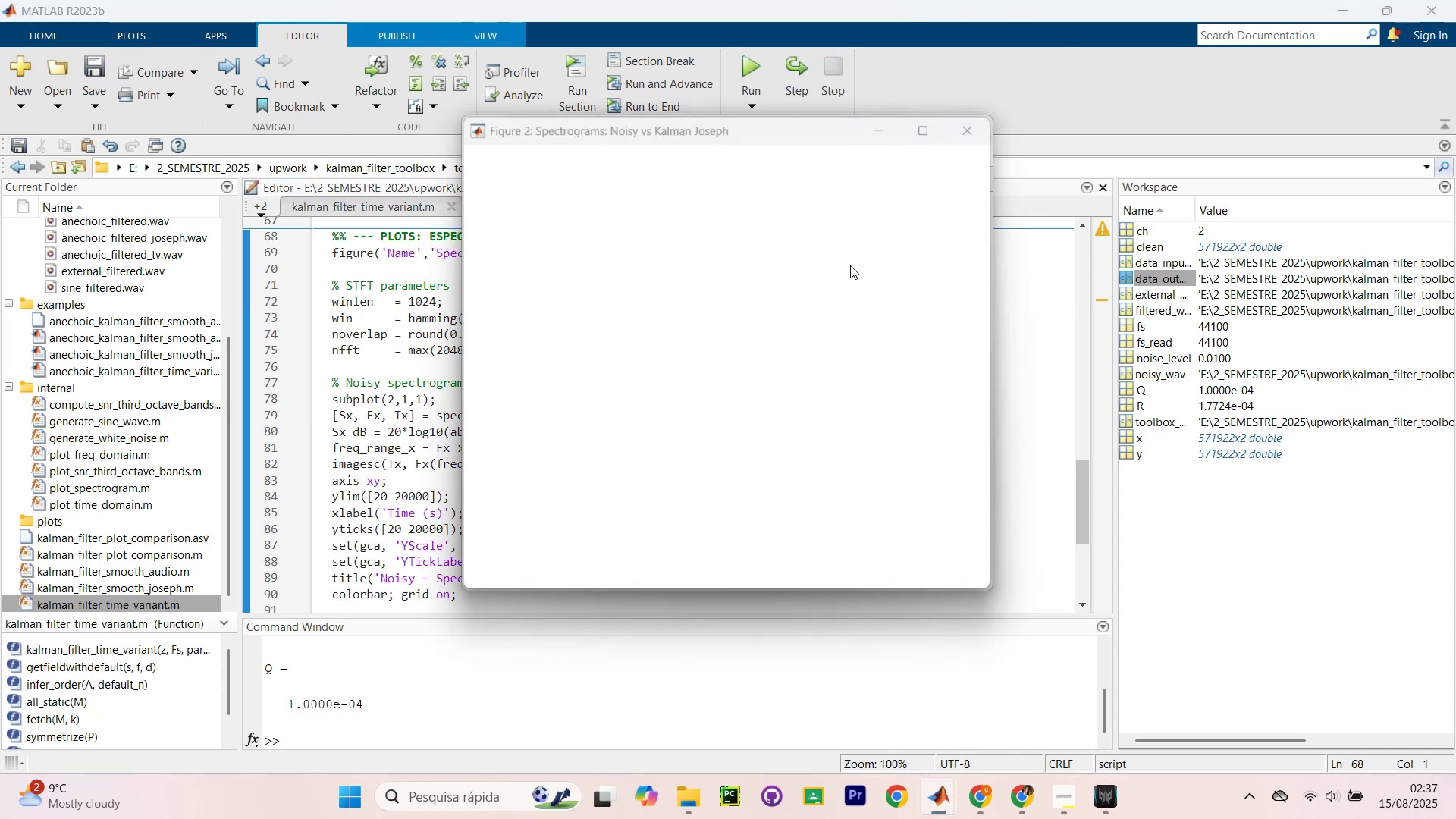 
left_click([966, 135])
 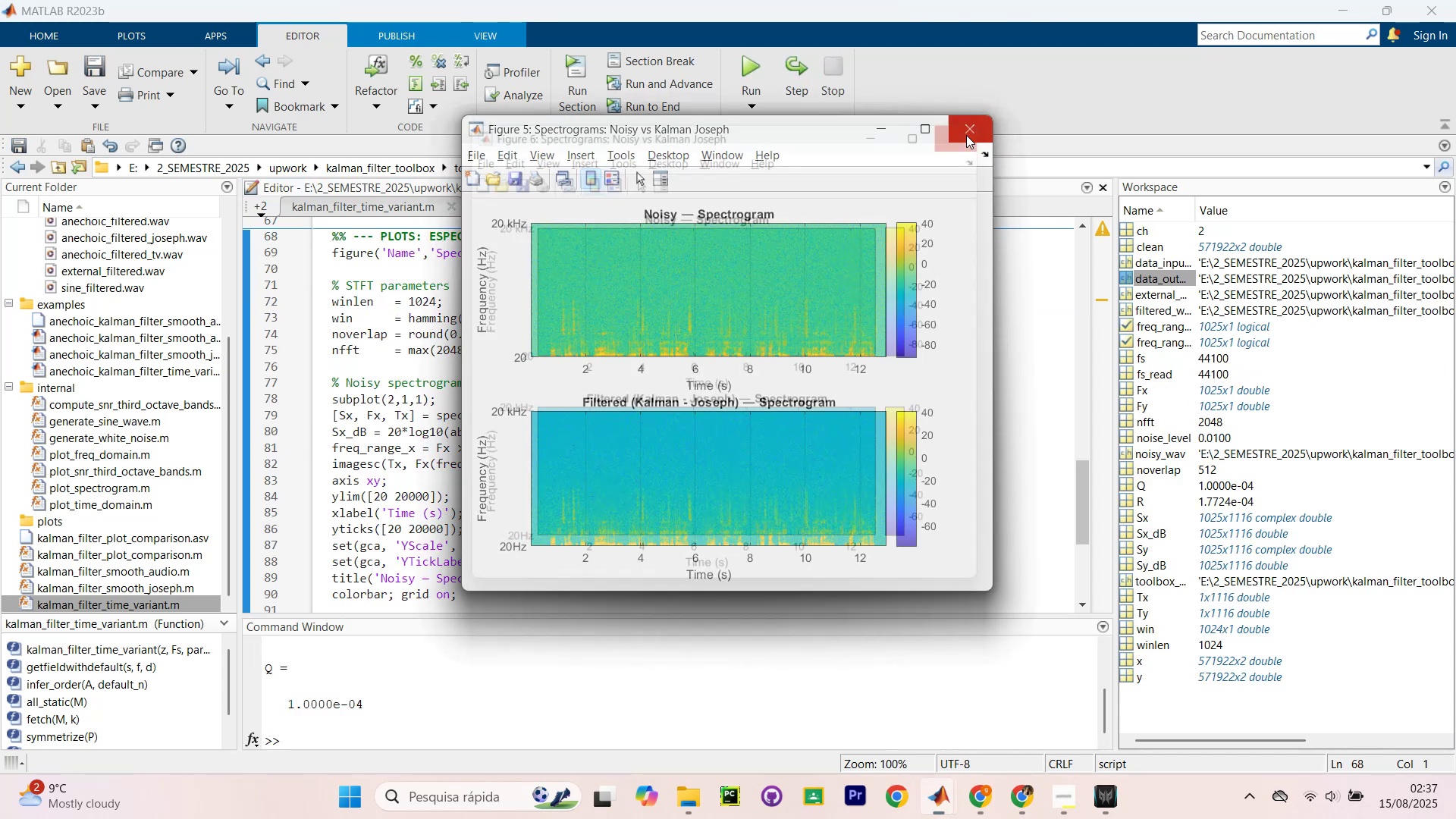 
double_click([966, 135])
 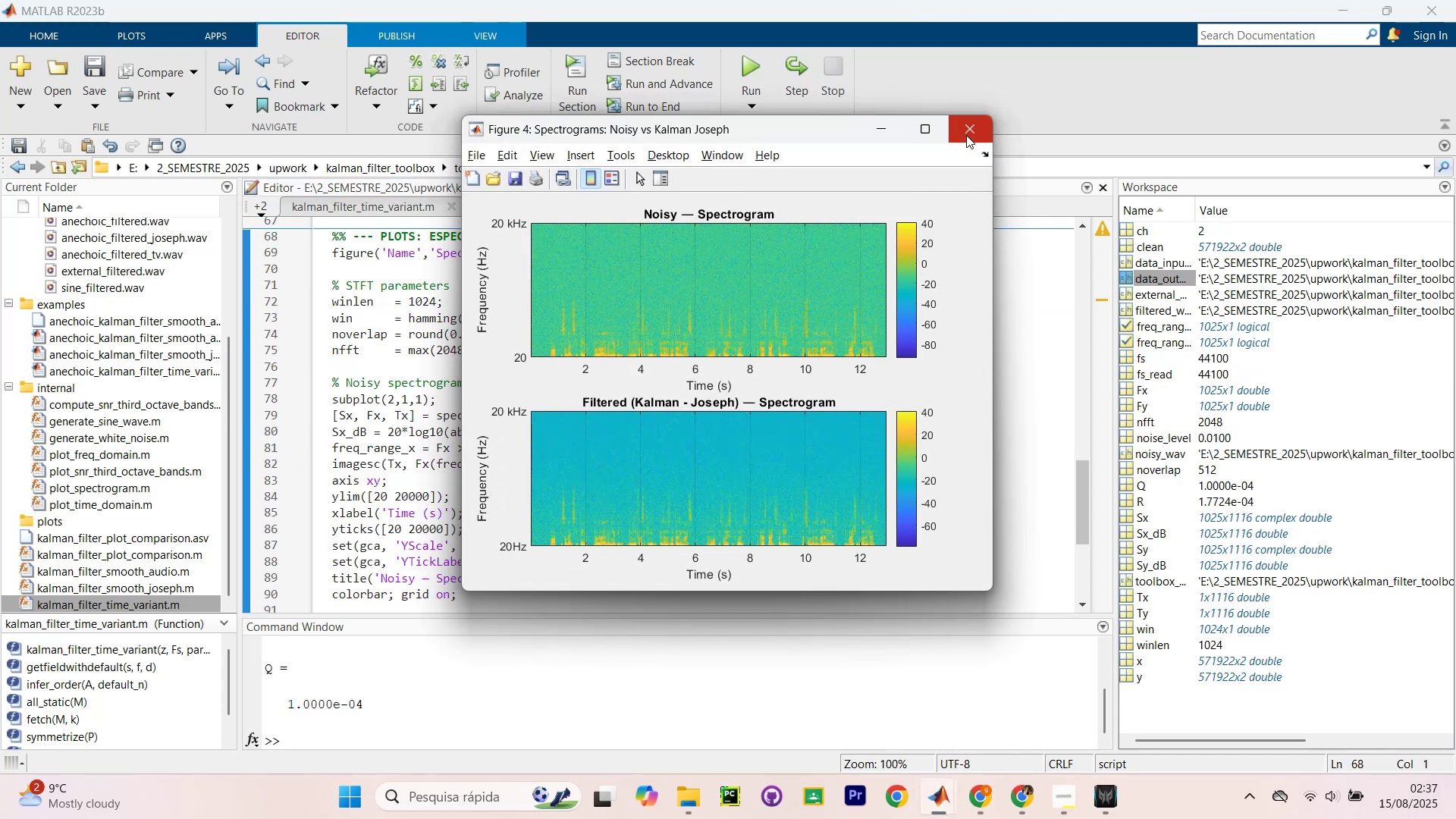 
left_click([966, 135])
 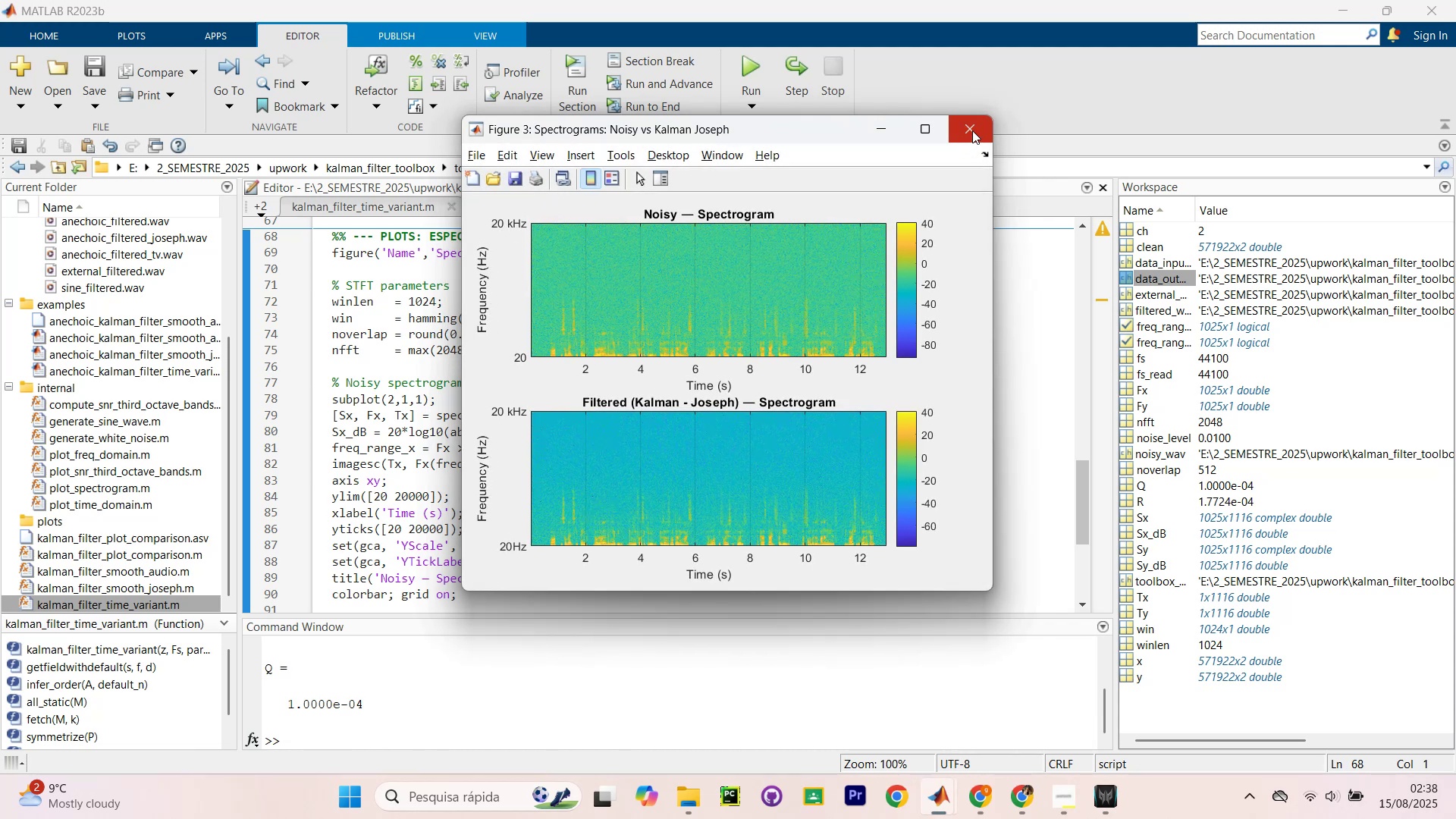 
left_click([971, 130])
 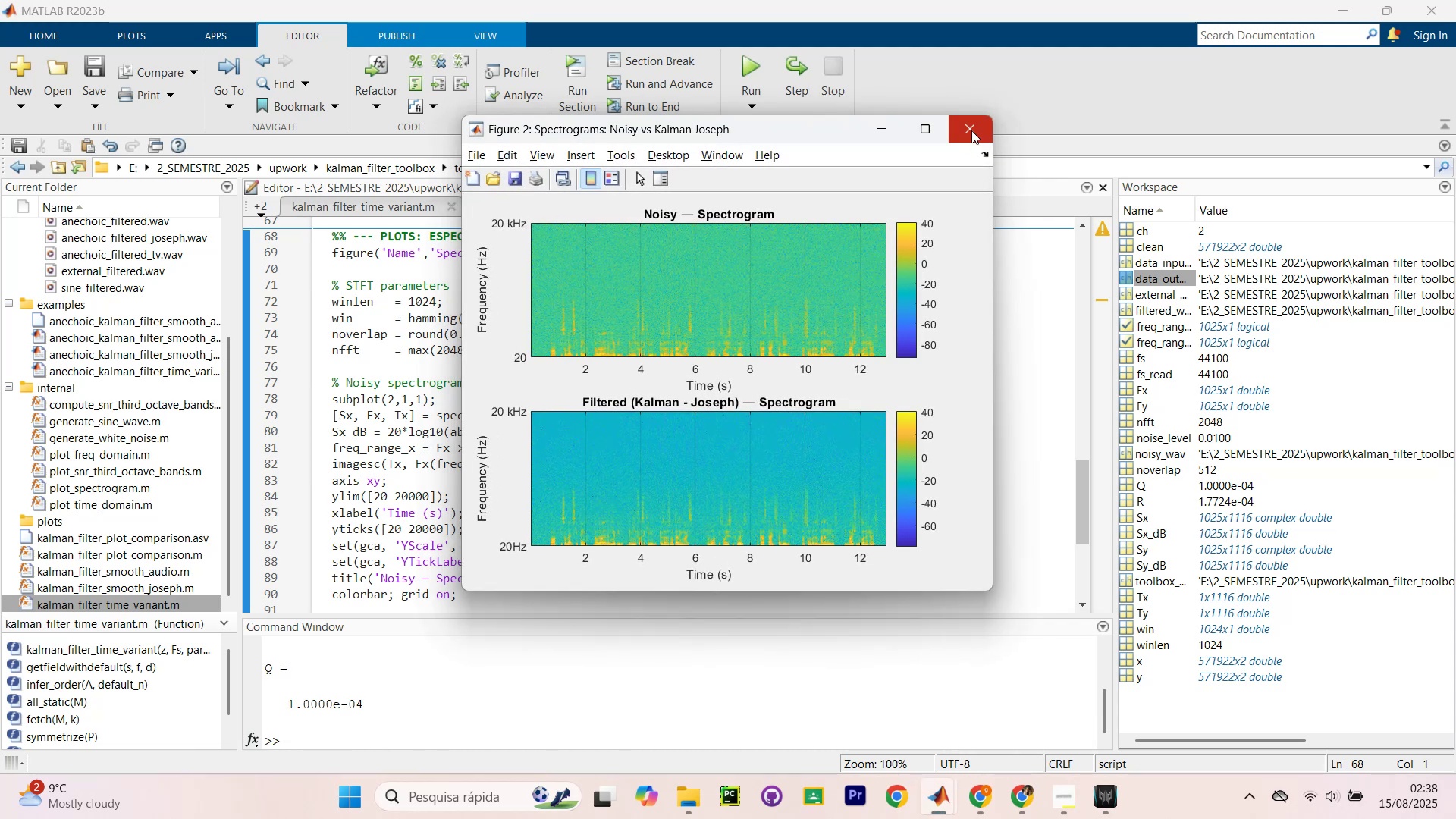 
left_click([971, 130])
 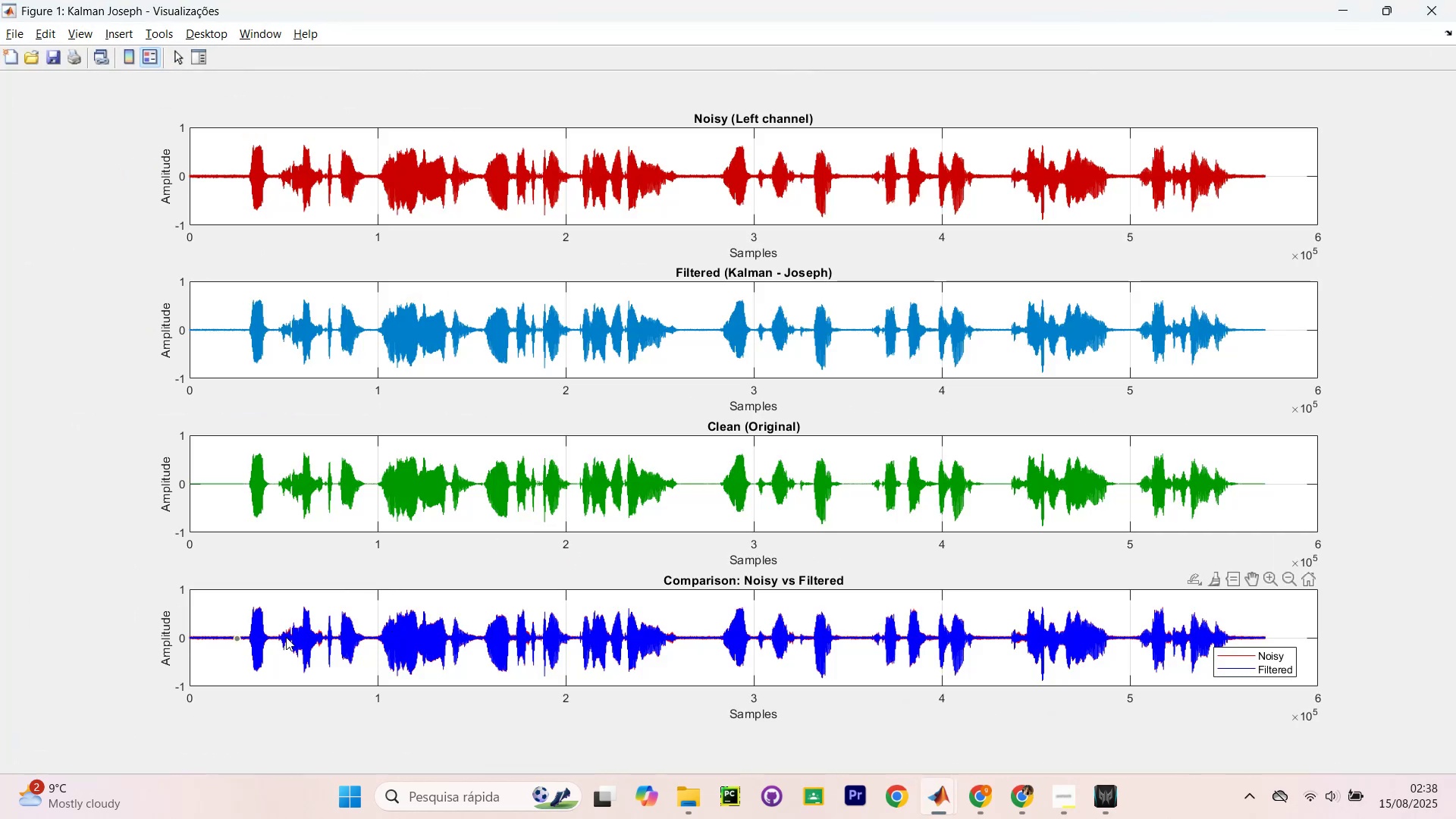 
wait(6.37)
 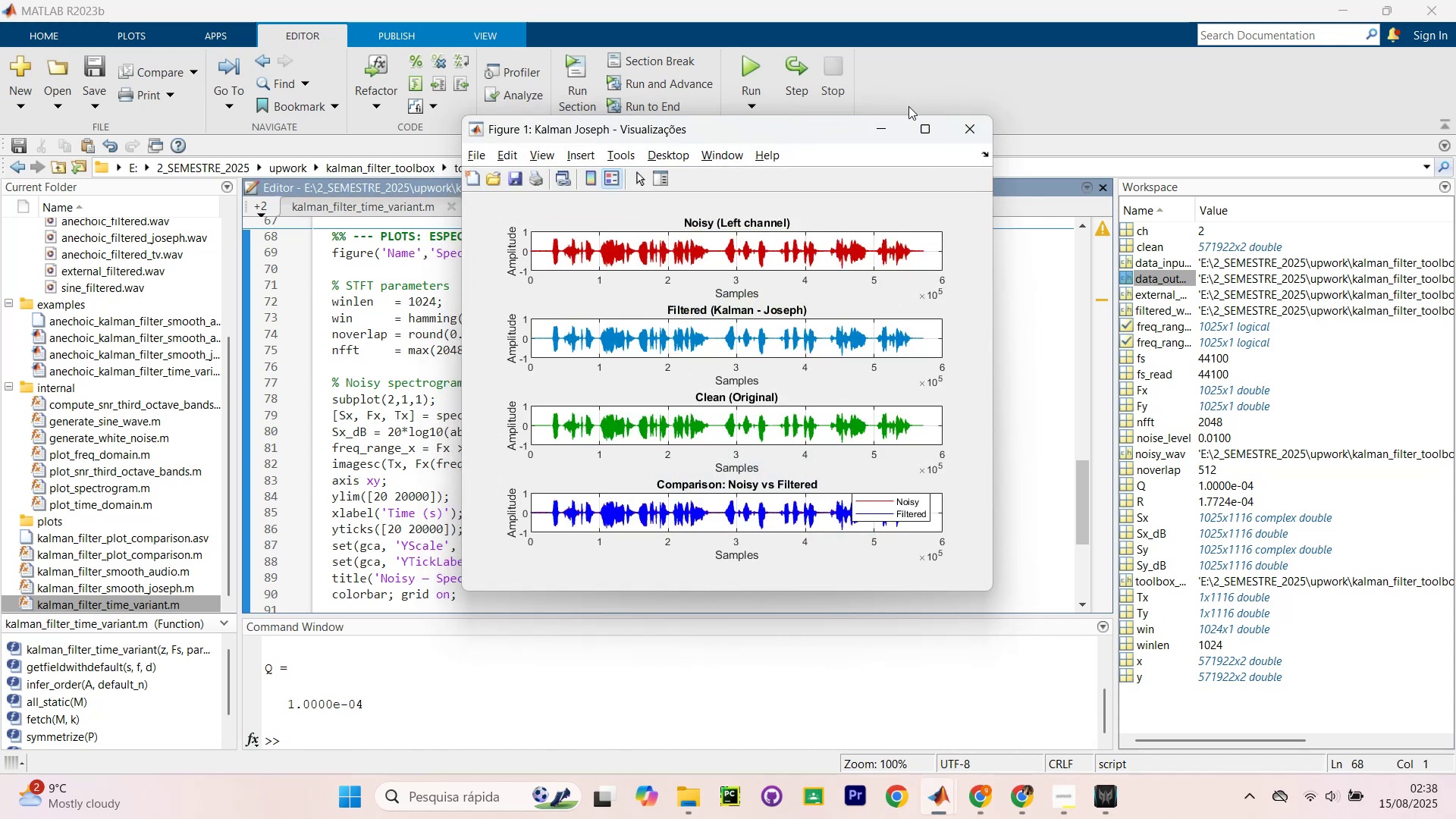 
left_click([400, 617])
 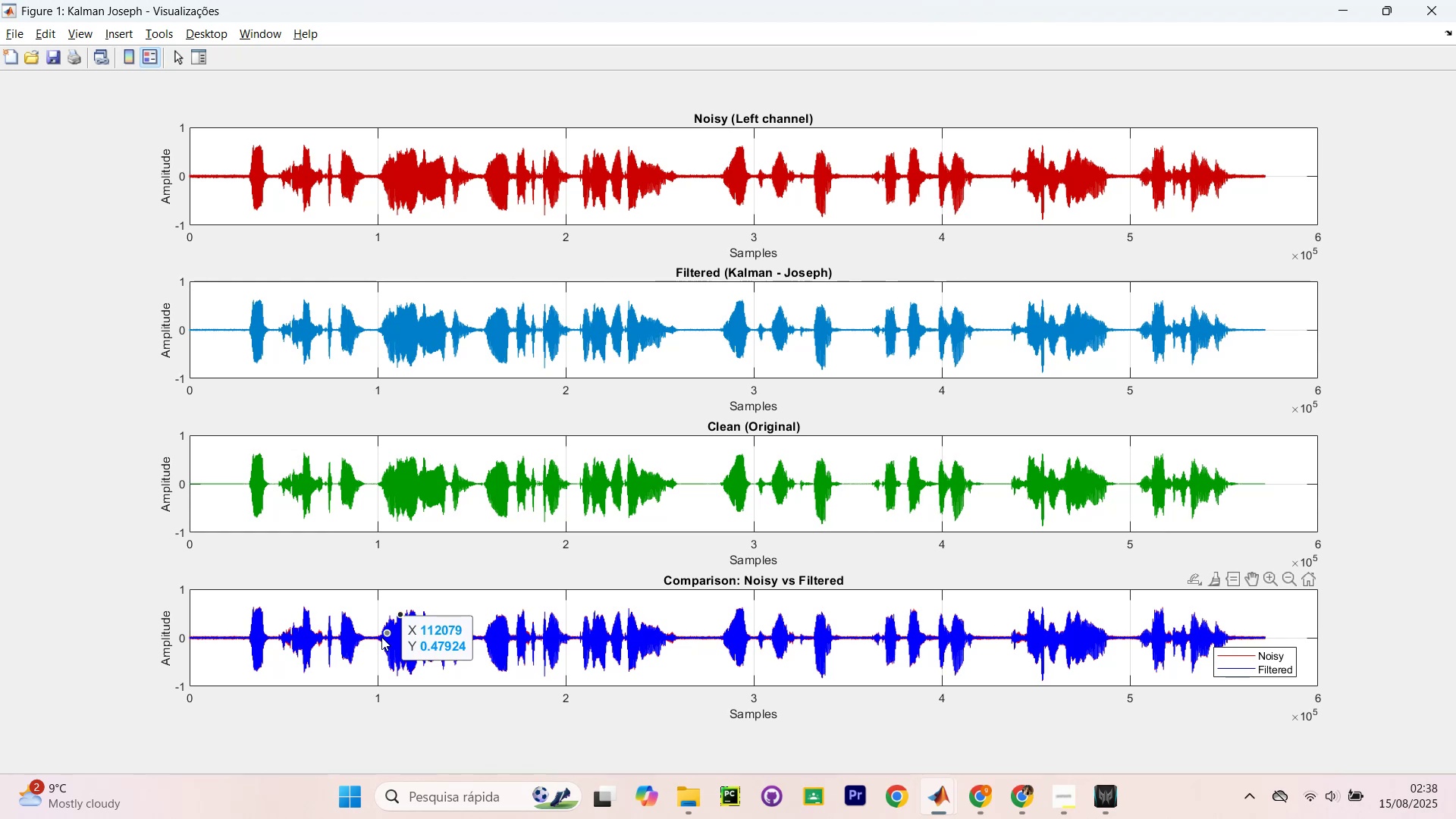 
hold_key(key=ControlLeft, duration=0.47)
scroll: coordinate [379, 639], scroll_direction: up, amount: 229.0
 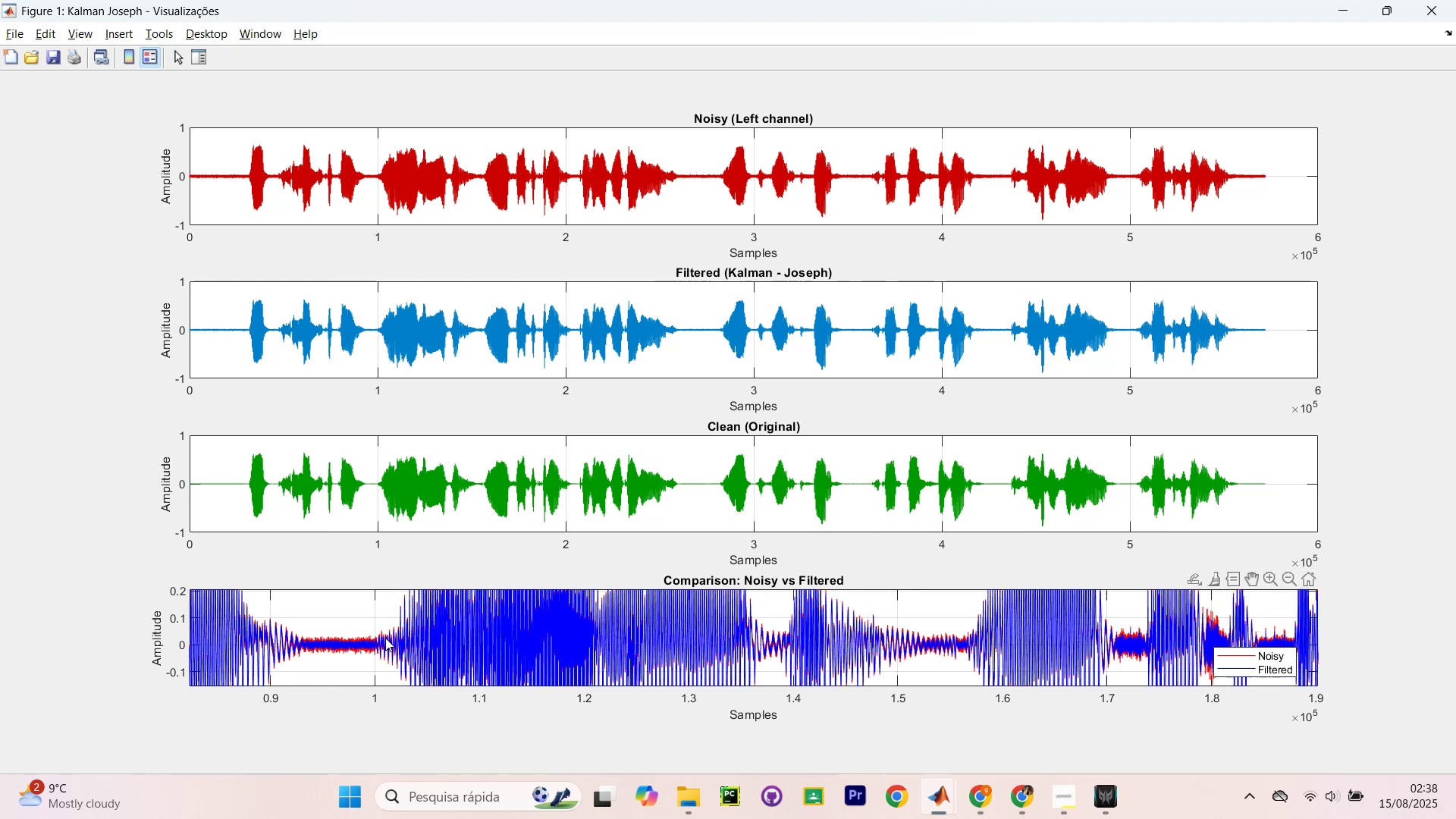 
left_click_drag(start_coordinate=[418, 629], to_coordinate=[442, 638])
 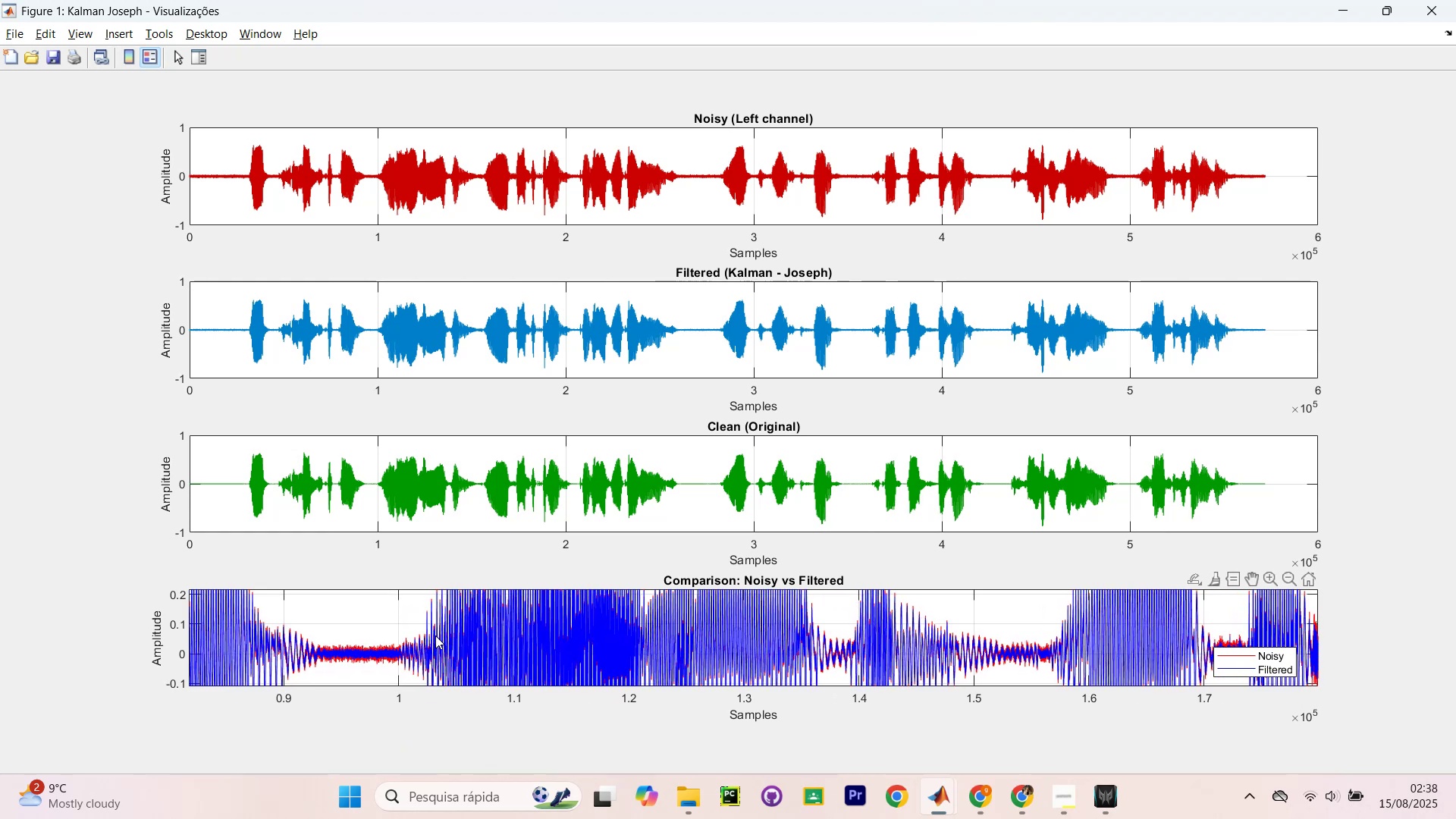 
scroll: coordinate [408, 636], scroll_direction: down, amount: 60.0
 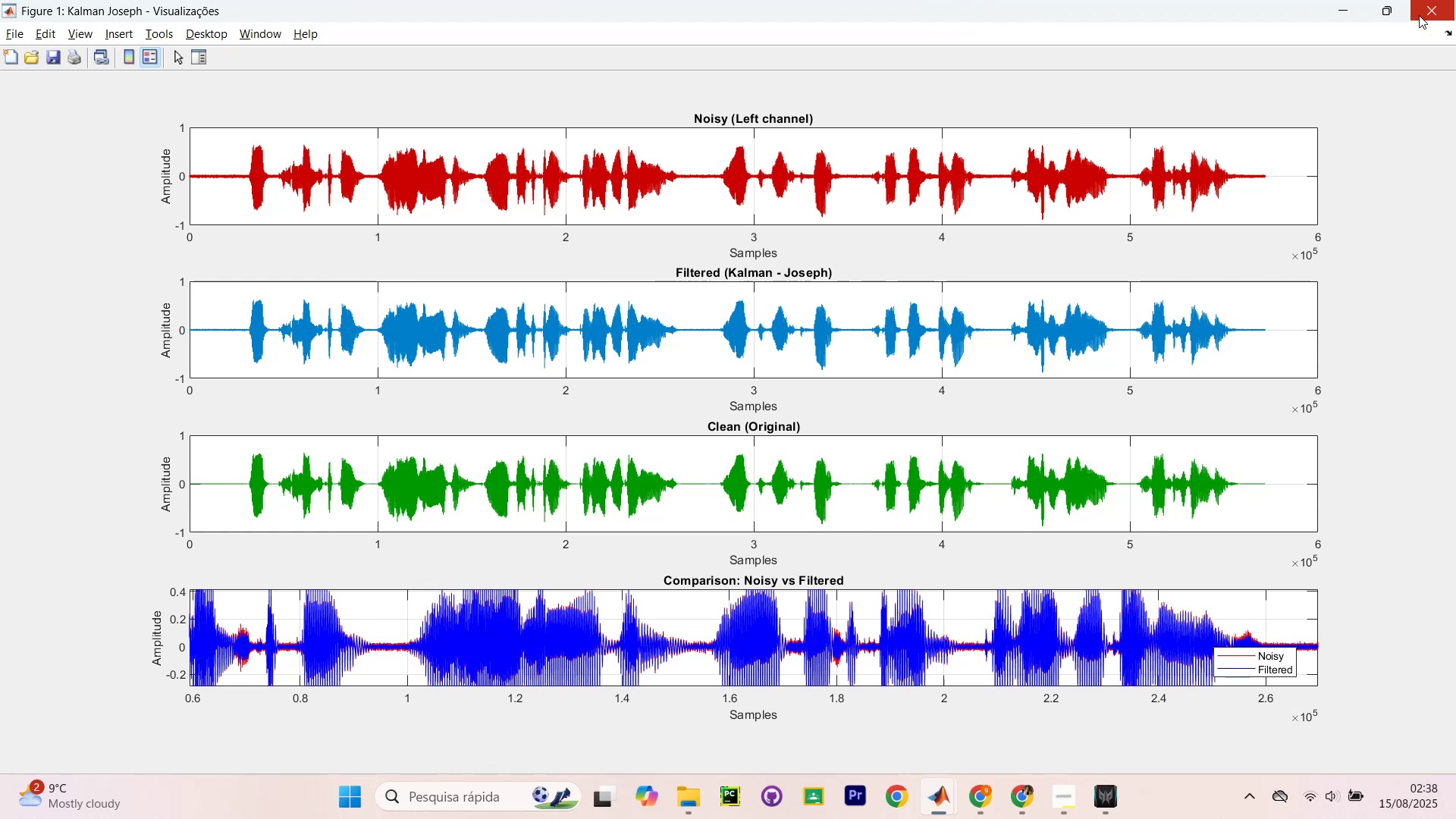 
wait(14.92)
 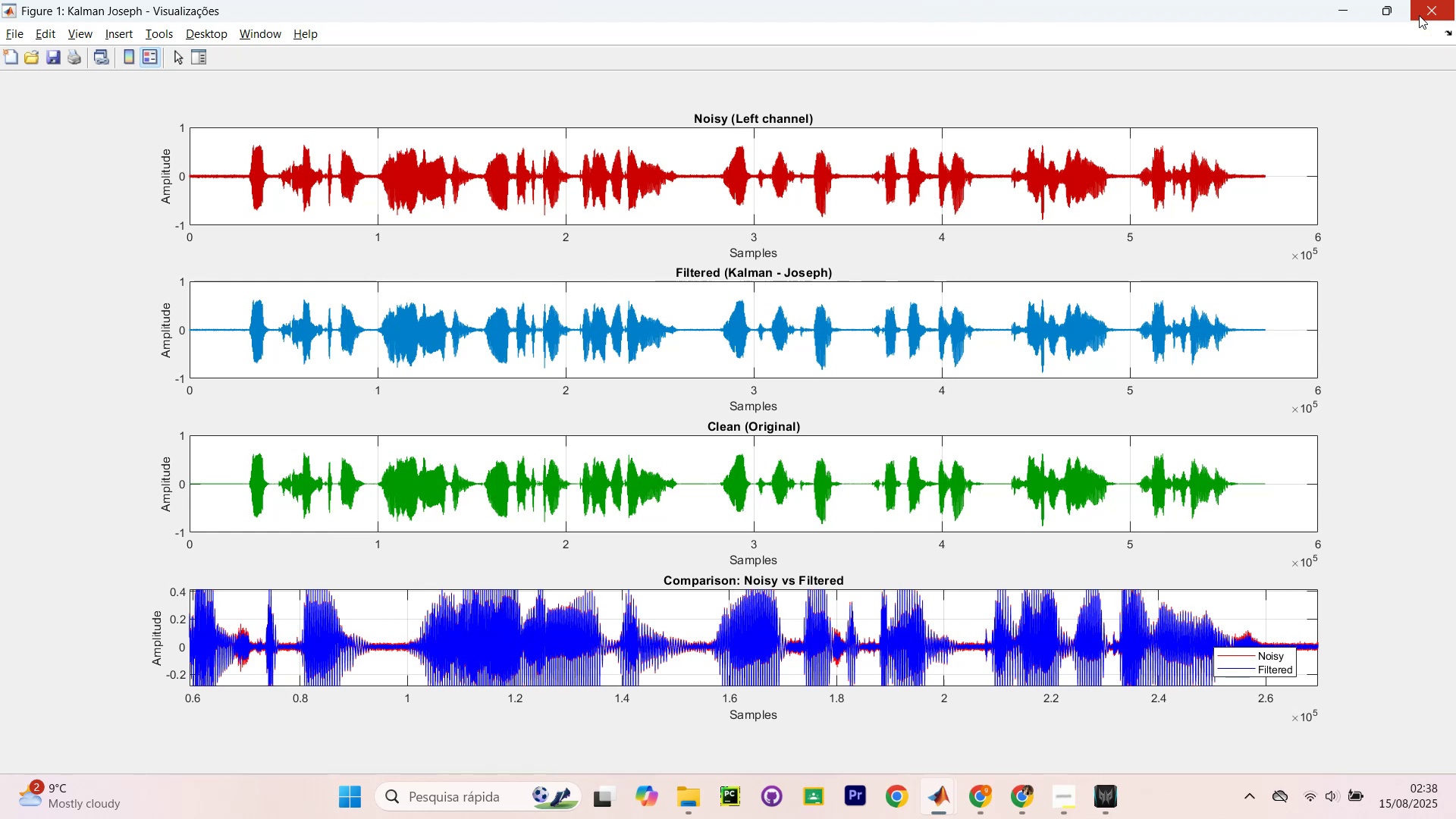 
left_click([1441, 7])
 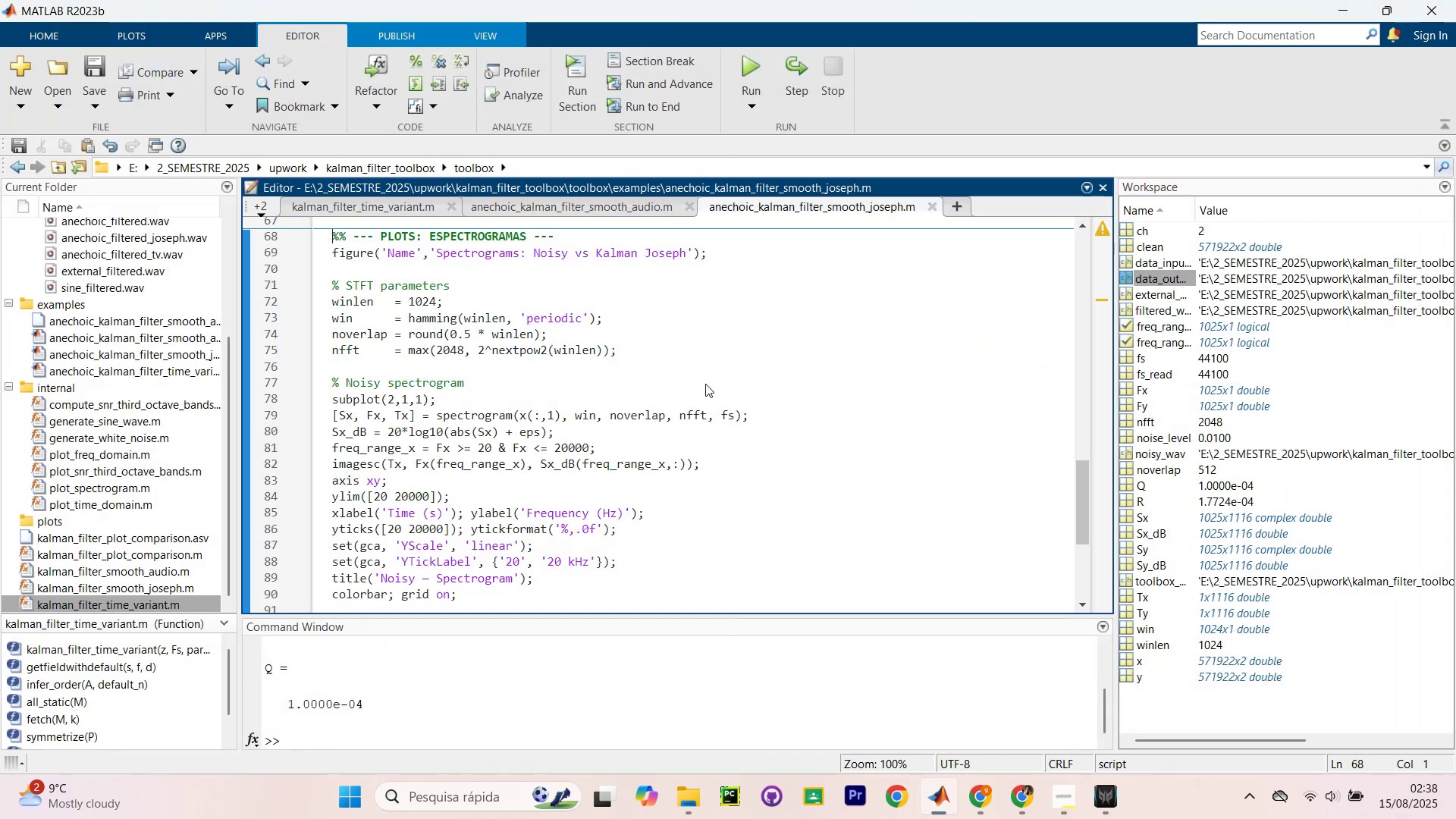 
scroll: coordinate [645, 408], scroll_direction: down, amount: 14.0
 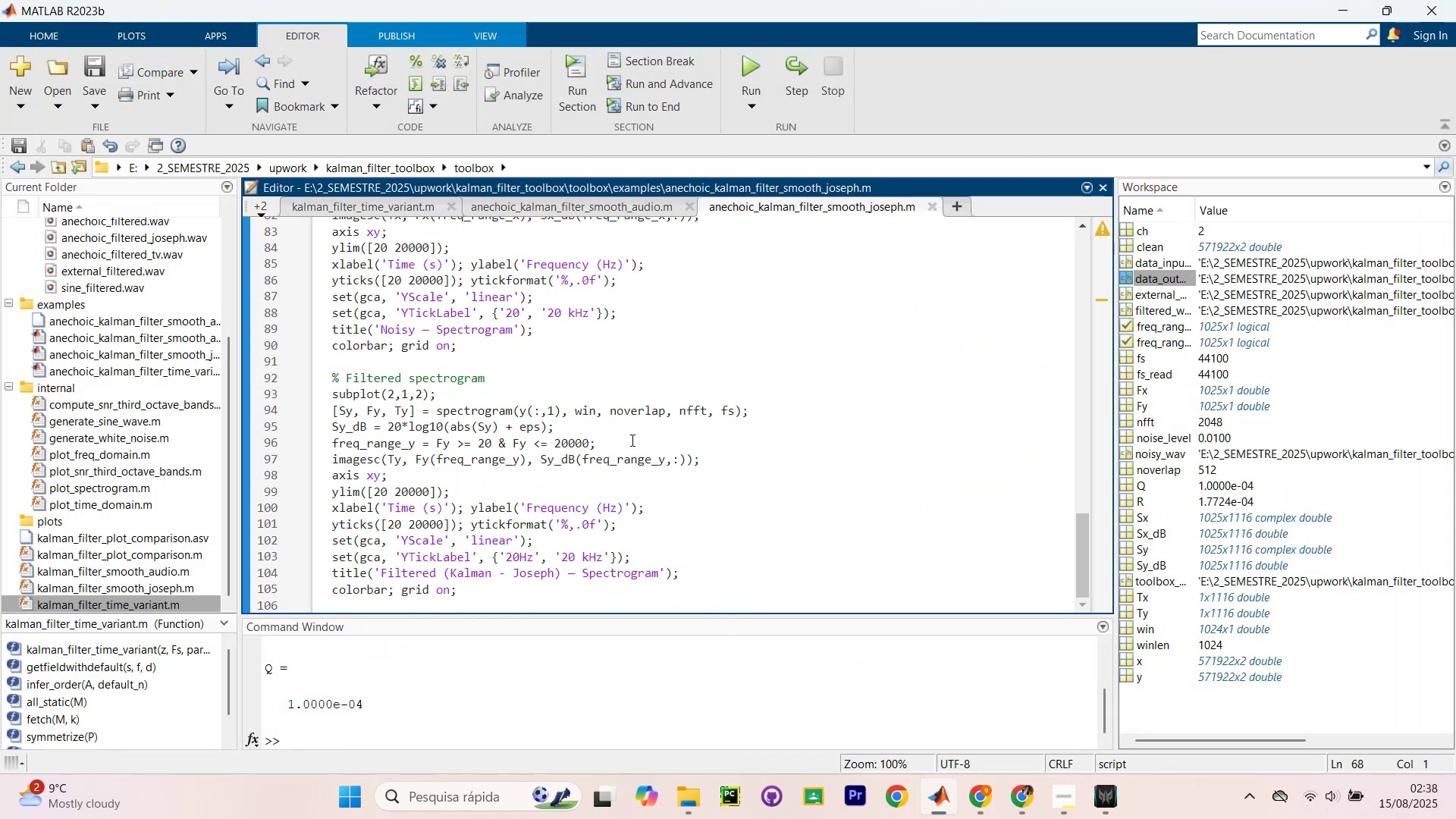 
scroll: coordinate [625, 393], scroll_direction: up, amount: 24.0
 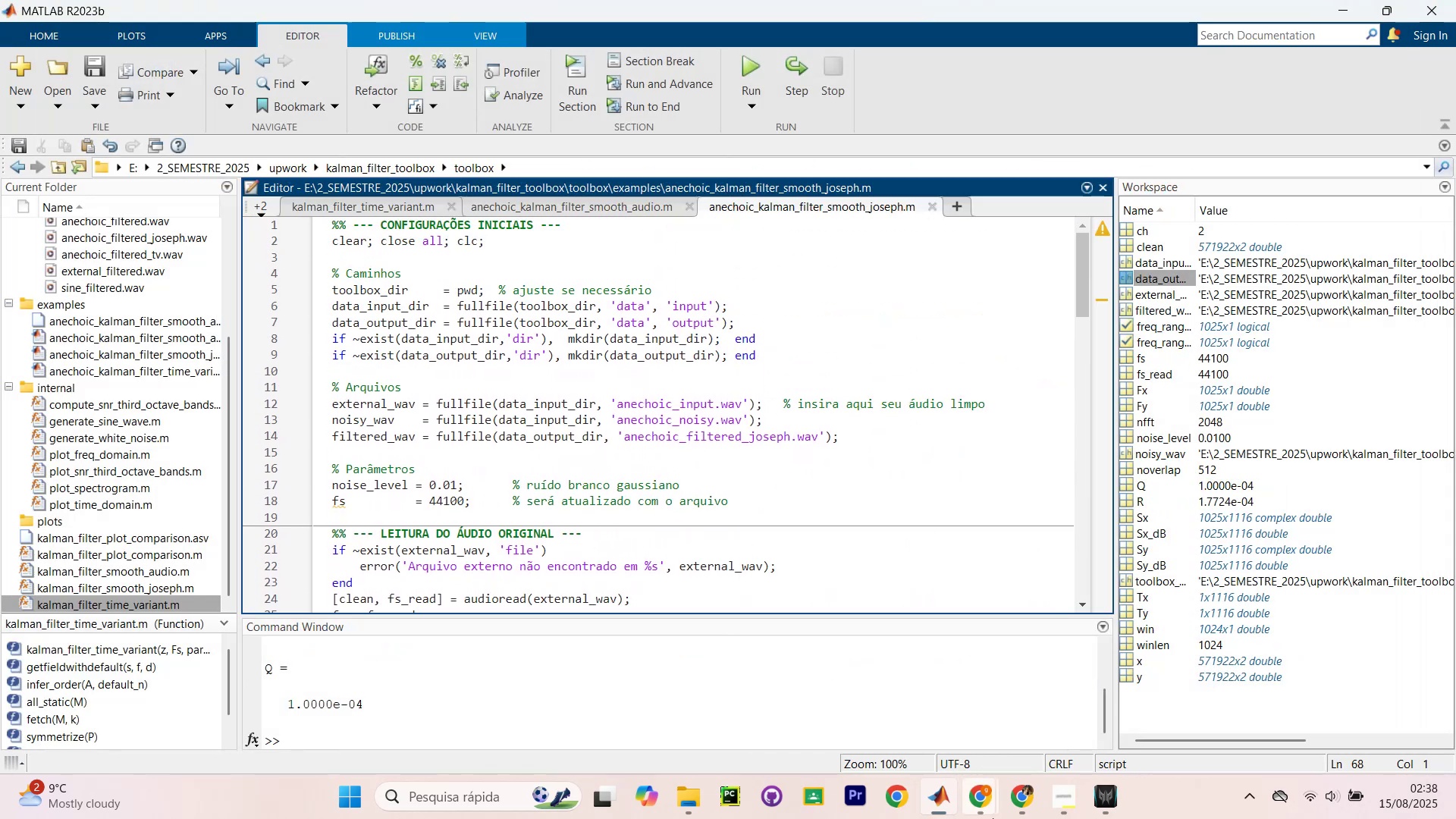 
left_click([973, 804])
 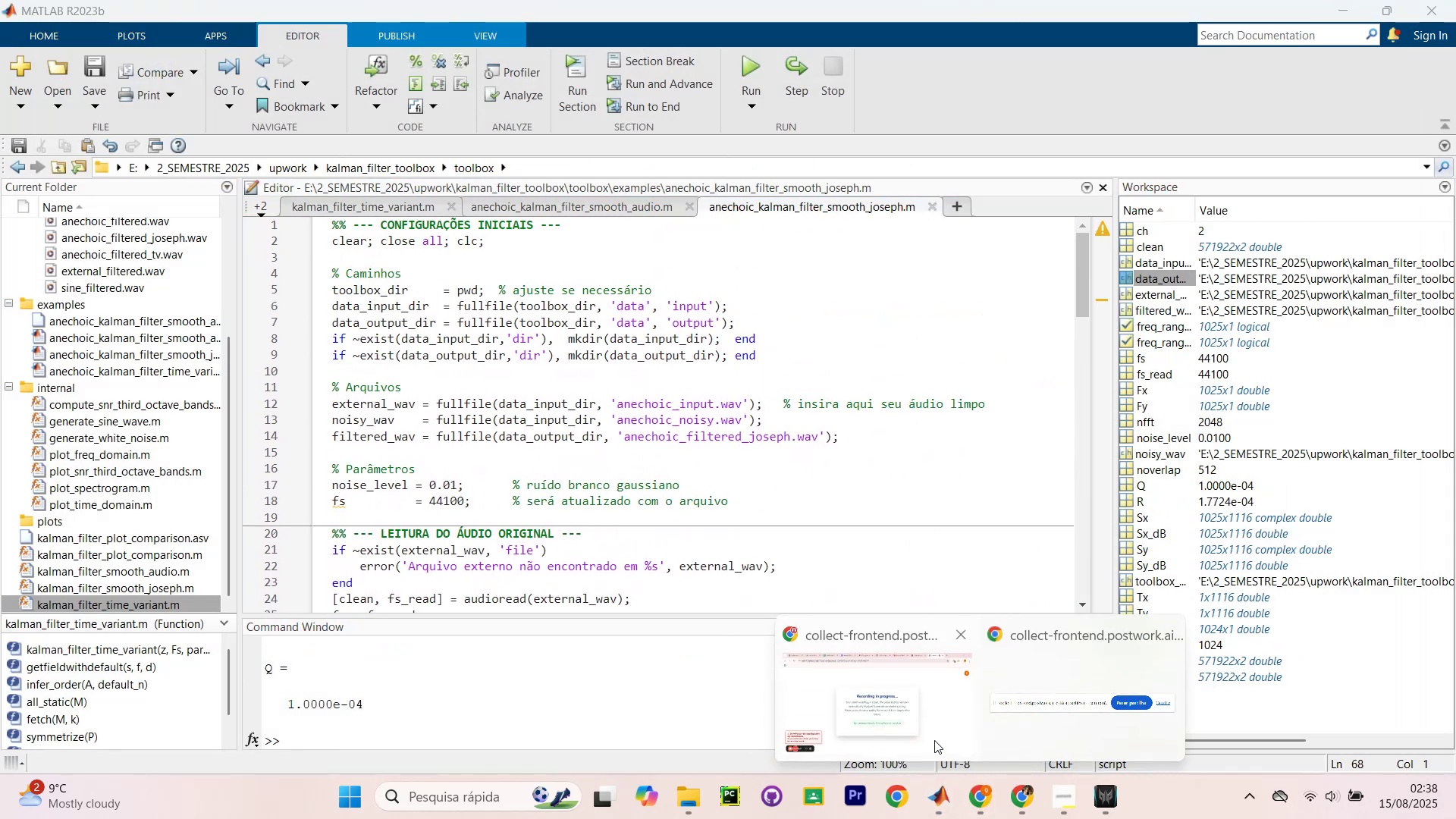 
left_click([937, 734])
 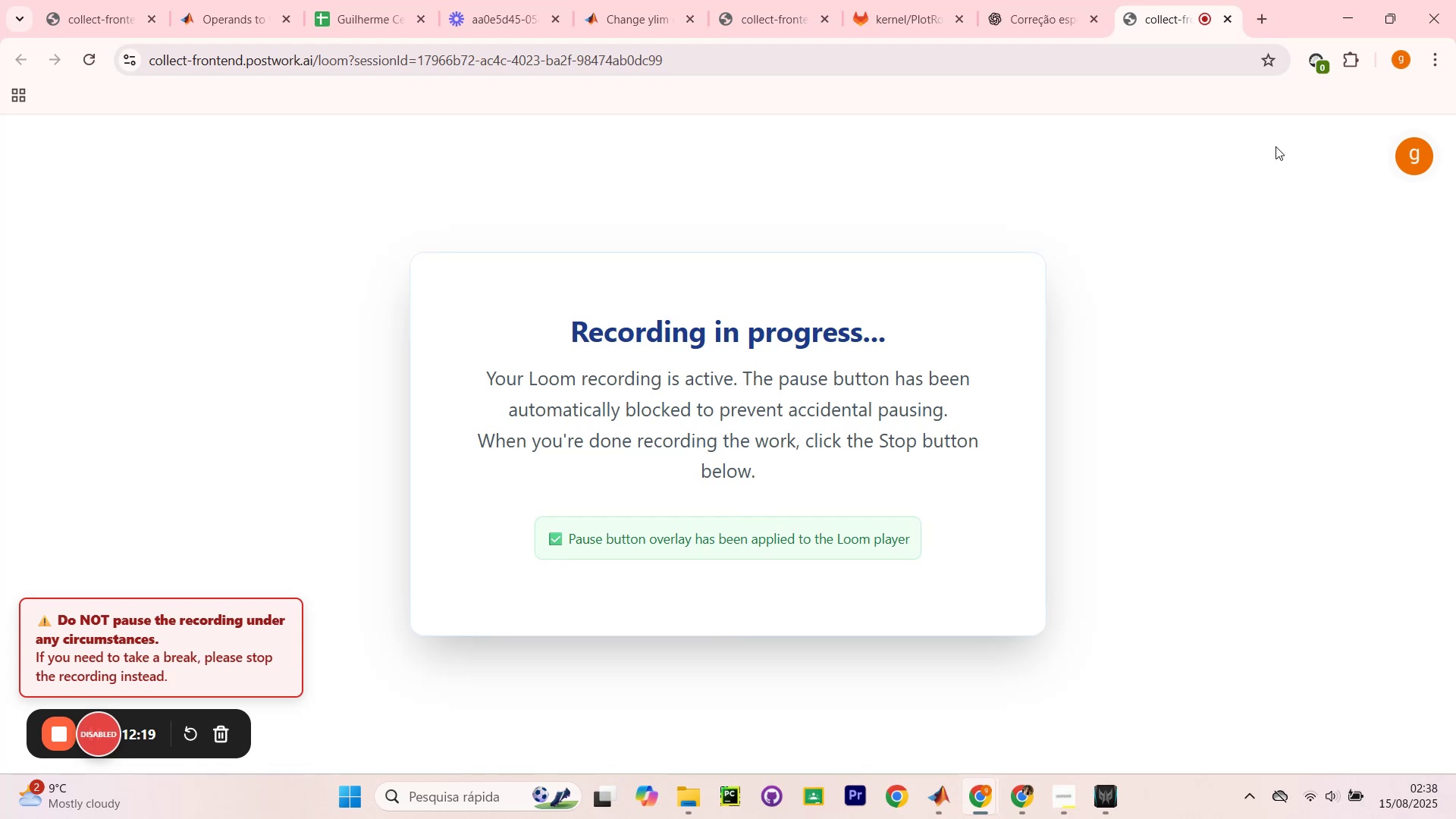 
left_click([1351, 4])
 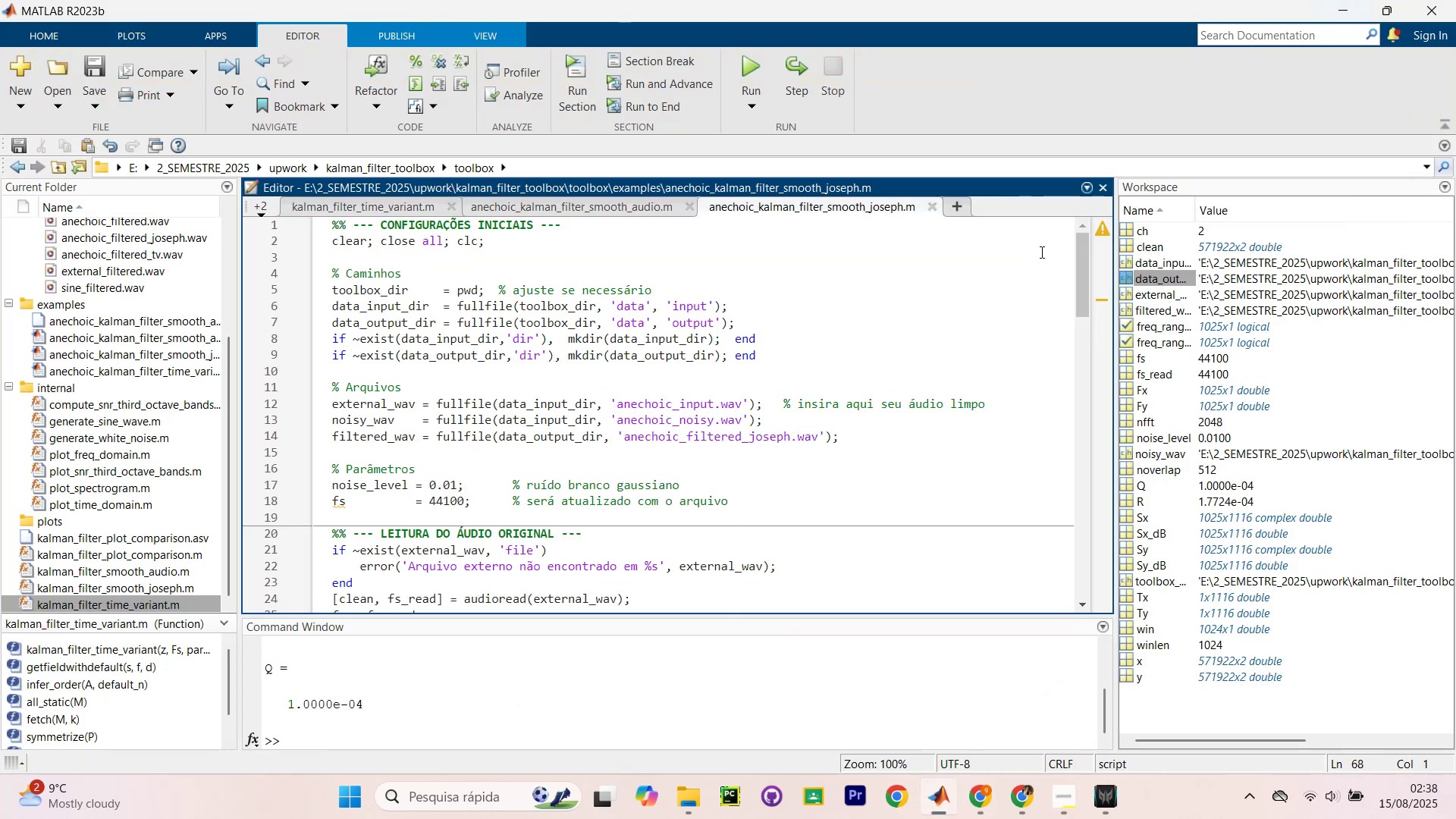 
scroll: coordinate [665, 431], scroll_direction: up, amount: 7.0
 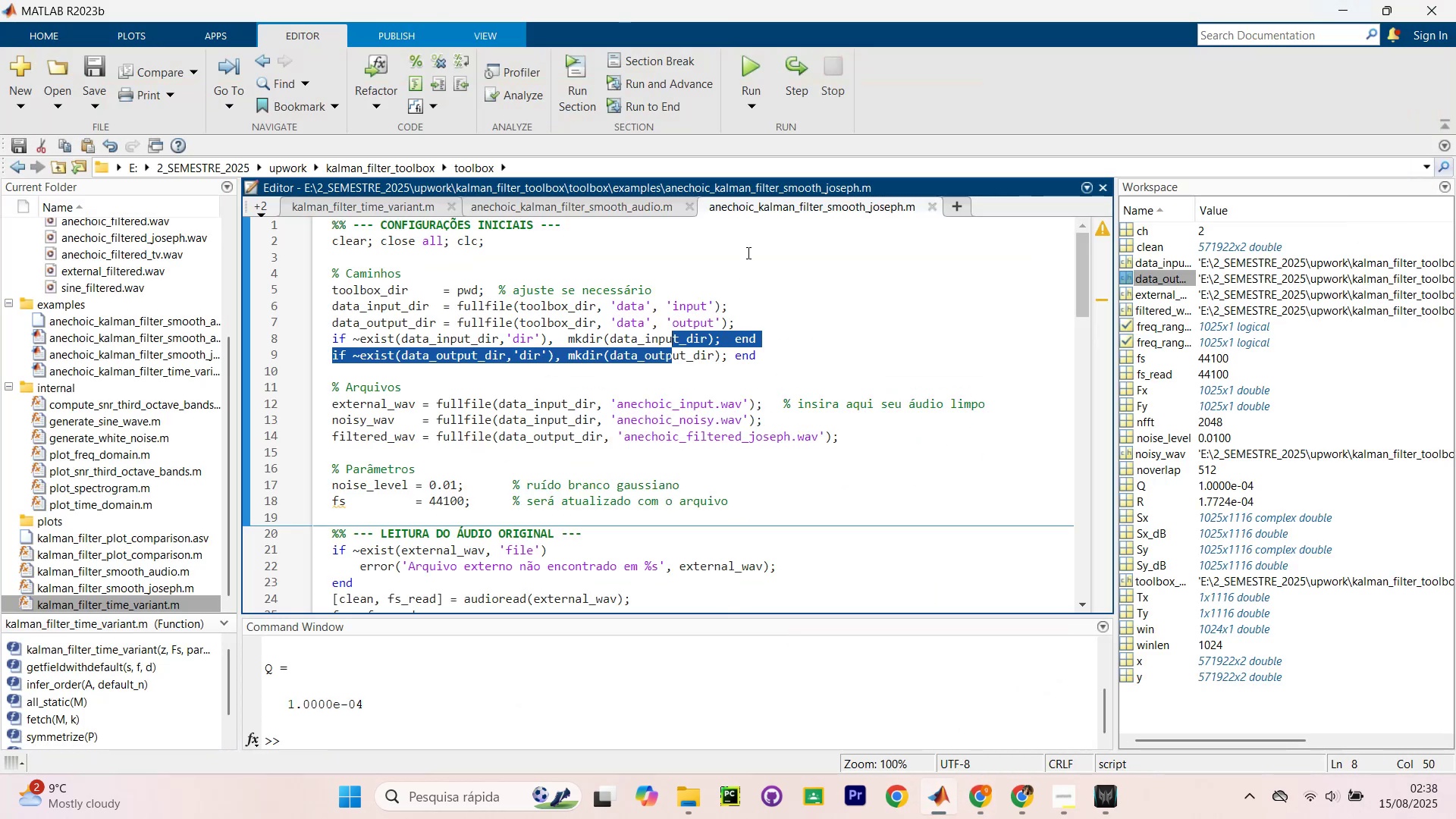 
left_click([614, 209])
 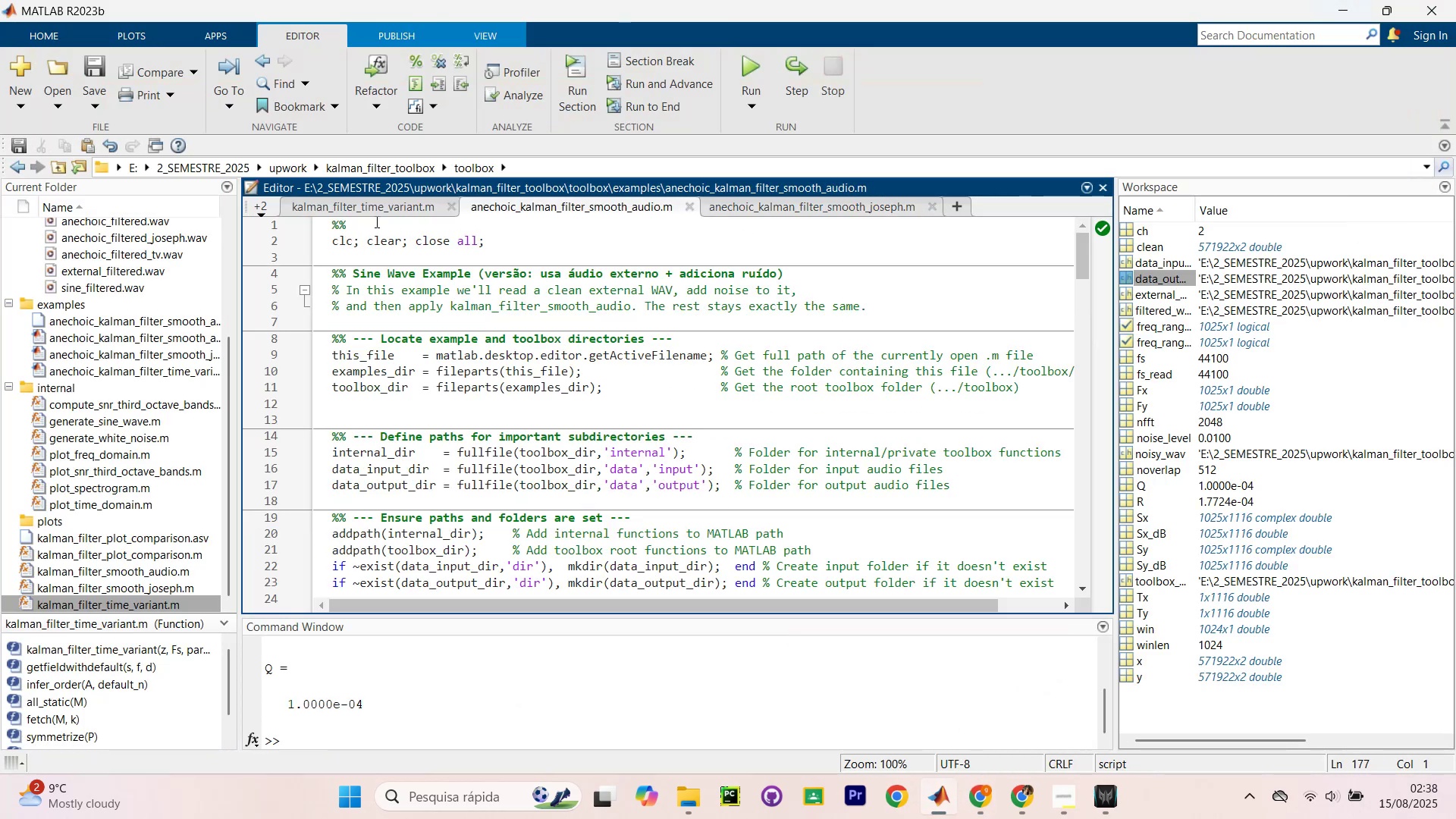 
left_click([375, 211])
 